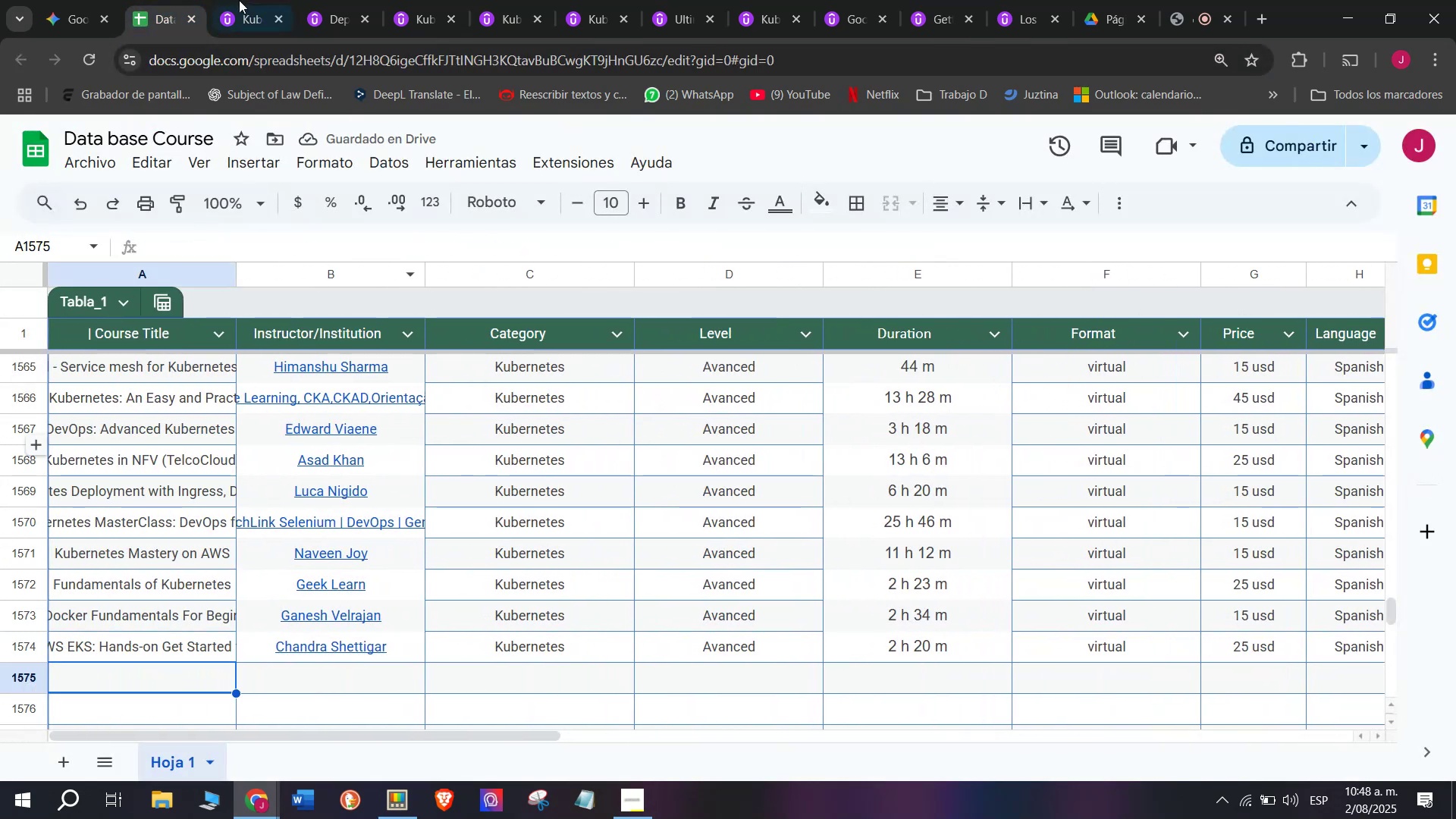 
left_click([240, 0])
 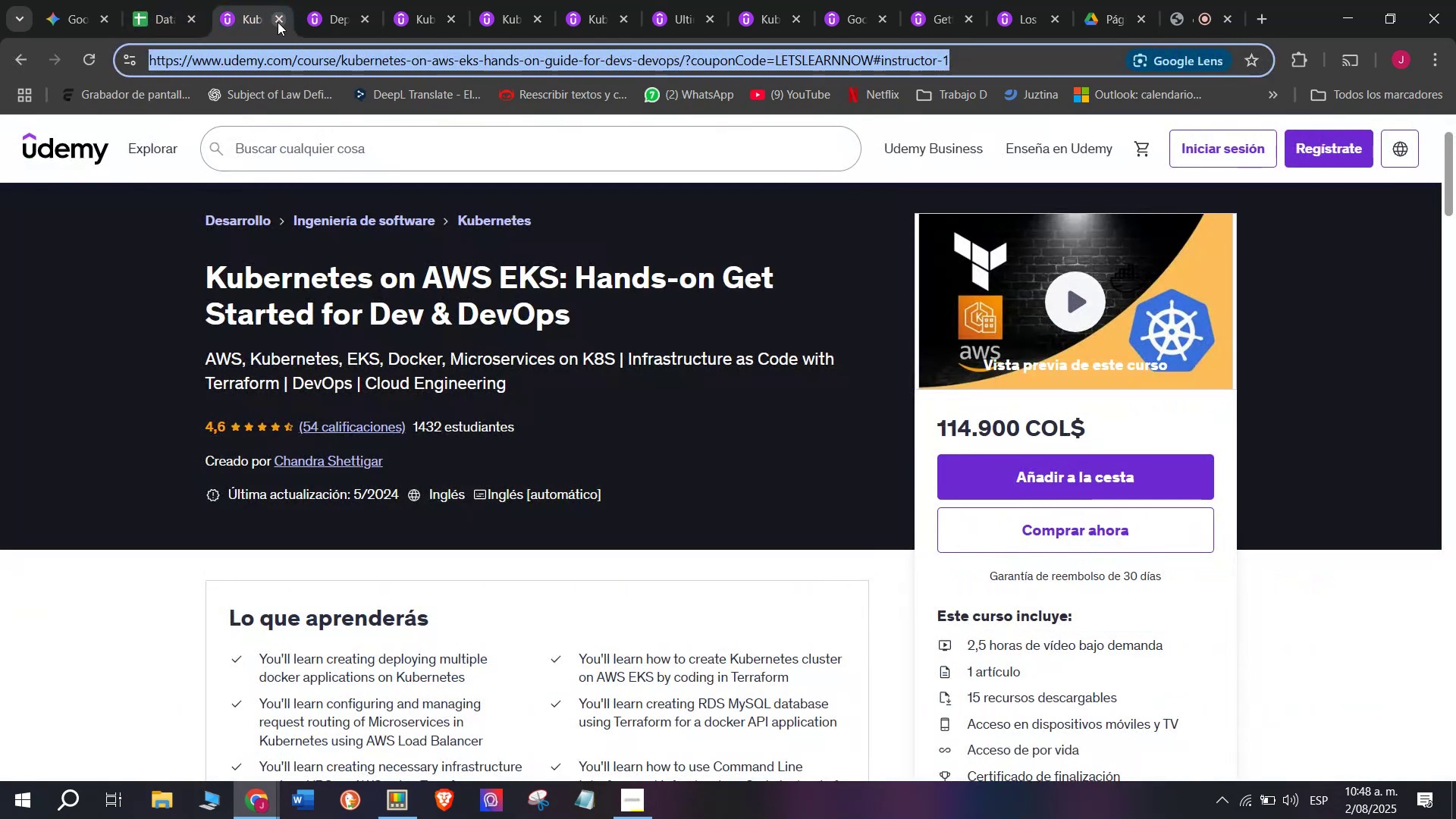 
left_click([278, 21])
 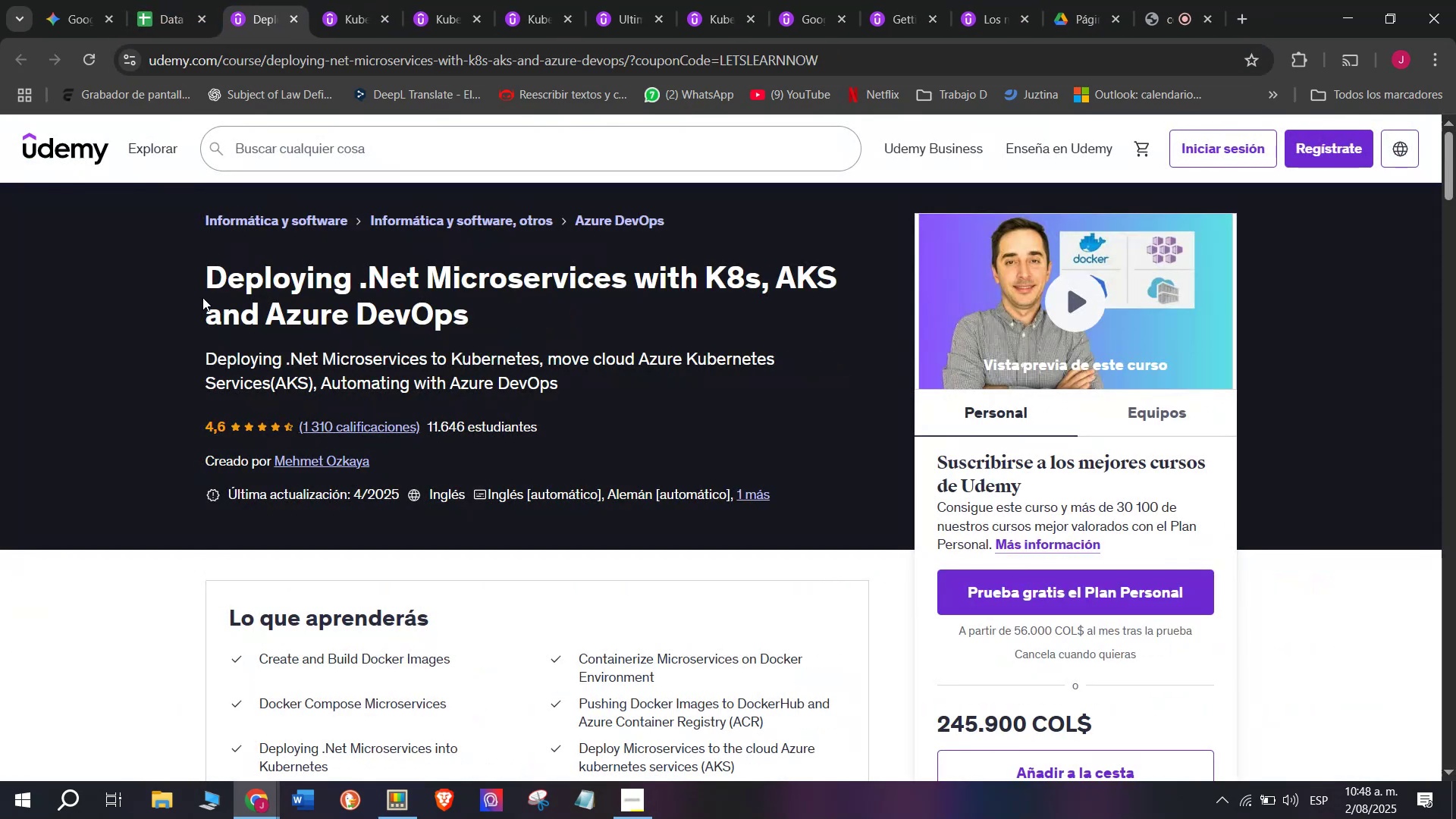 
left_click_drag(start_coordinate=[211, 276], to_coordinate=[472, 320])
 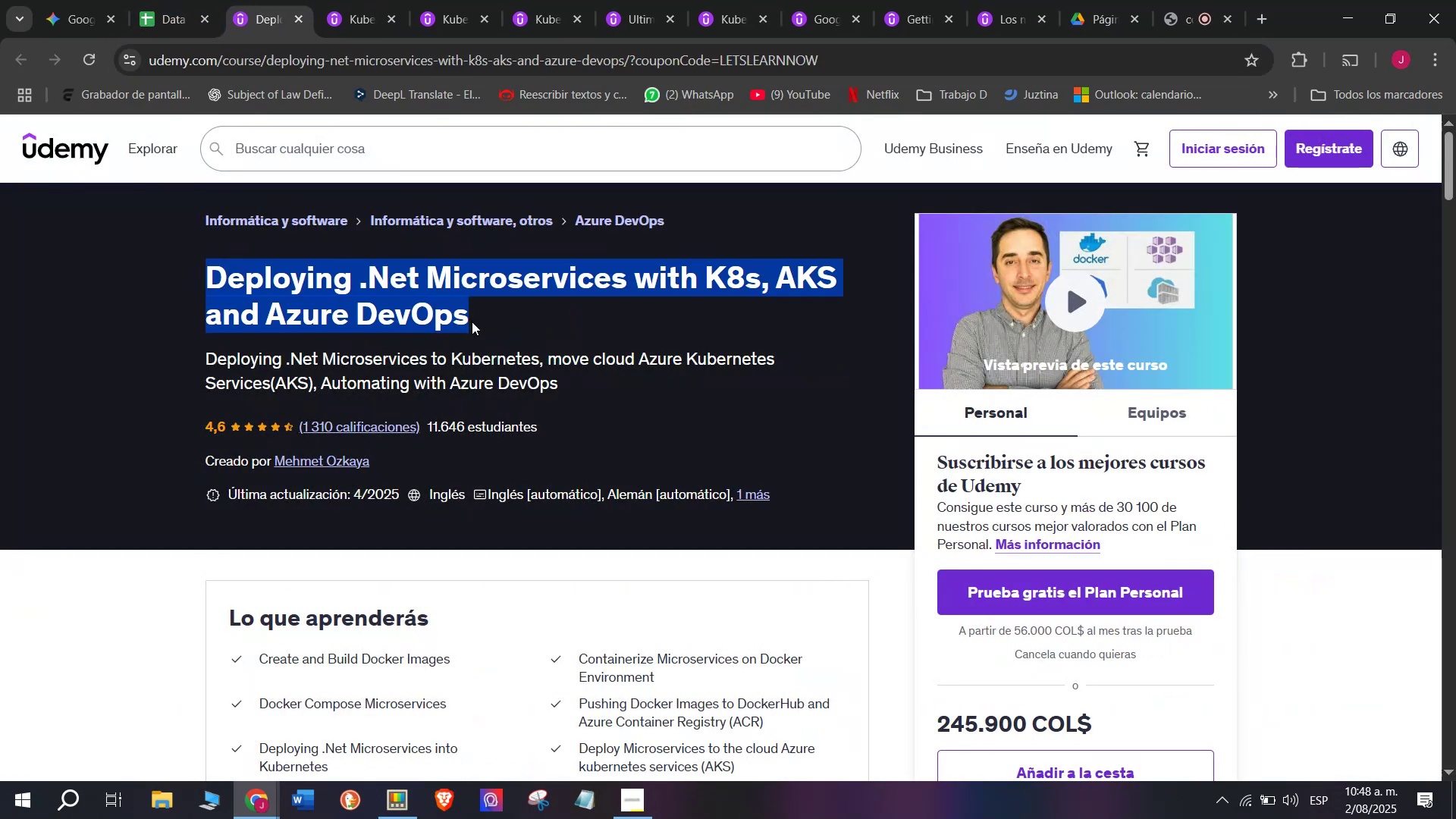 
key(Control+ControlLeft)
 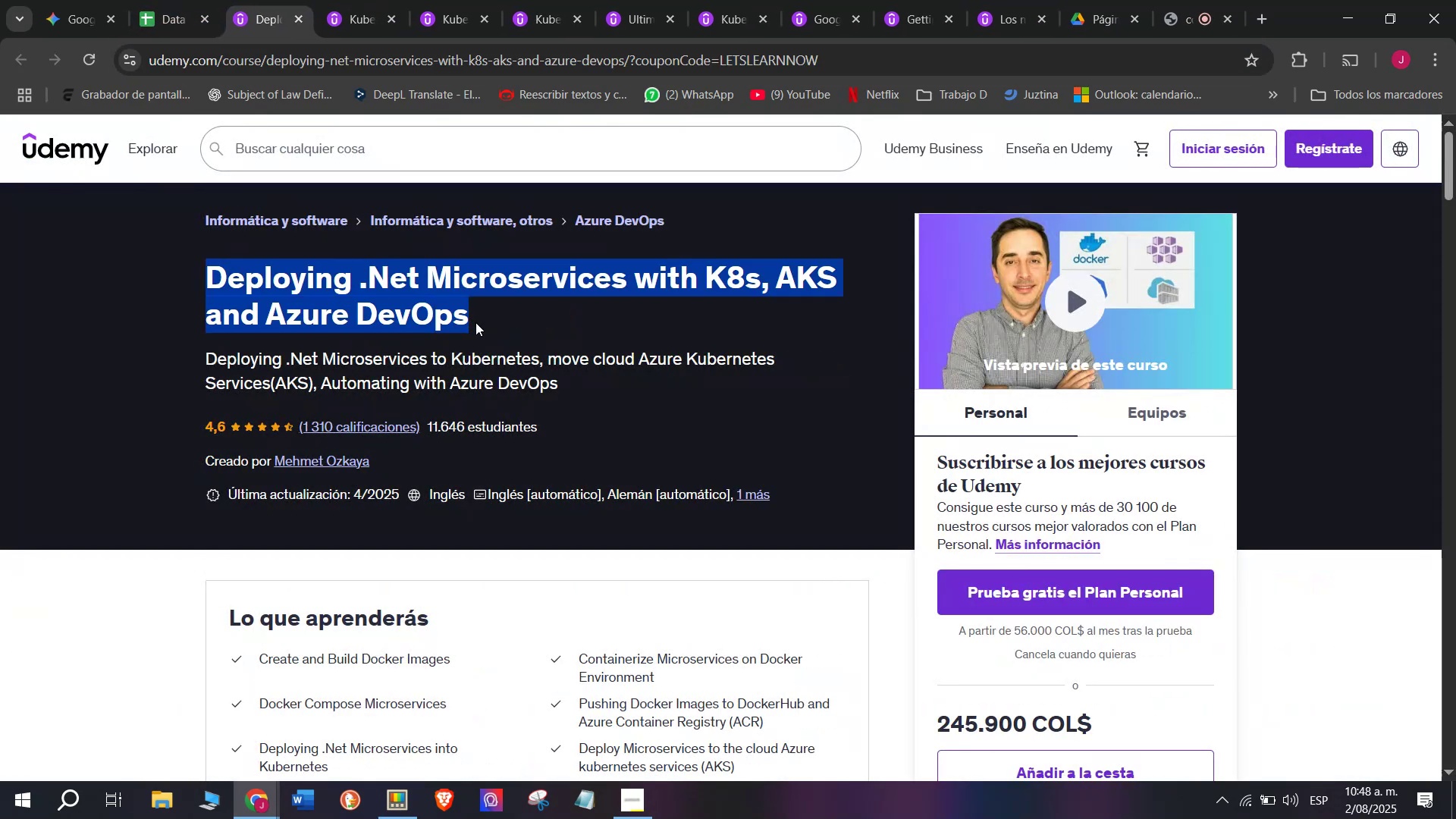 
key(Break)
 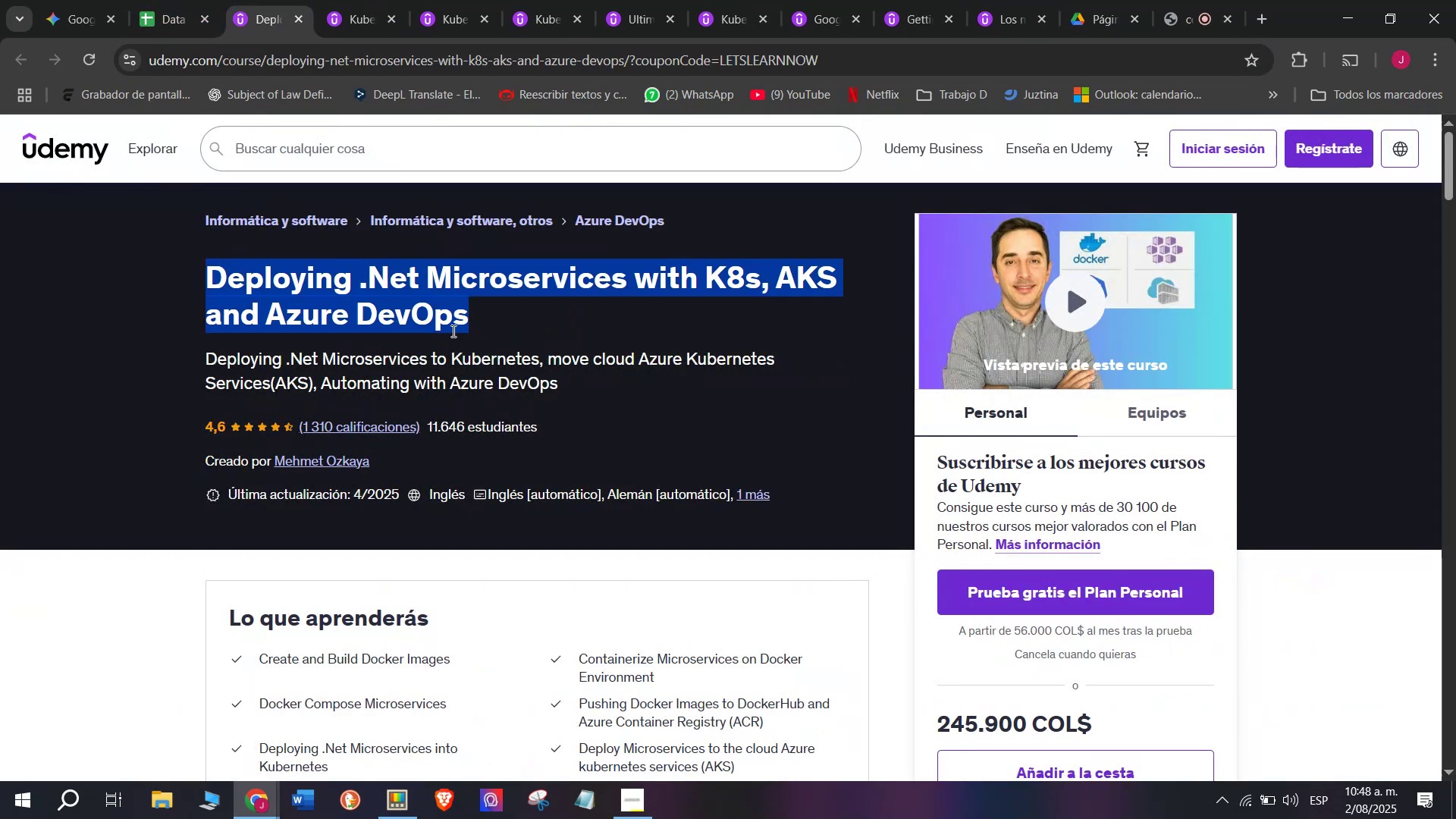 
key(Control+C)
 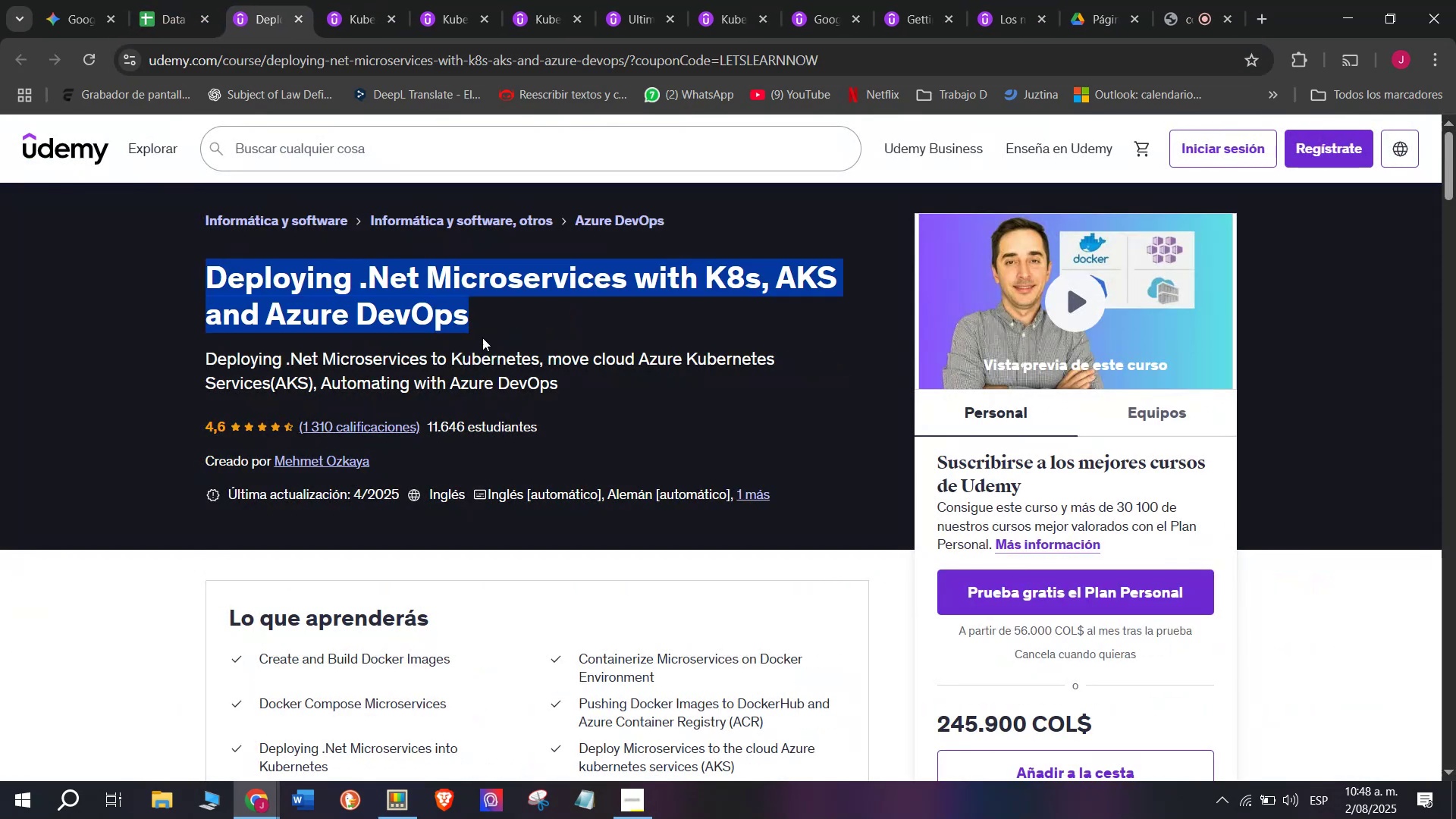 
key(Control+ControlLeft)
 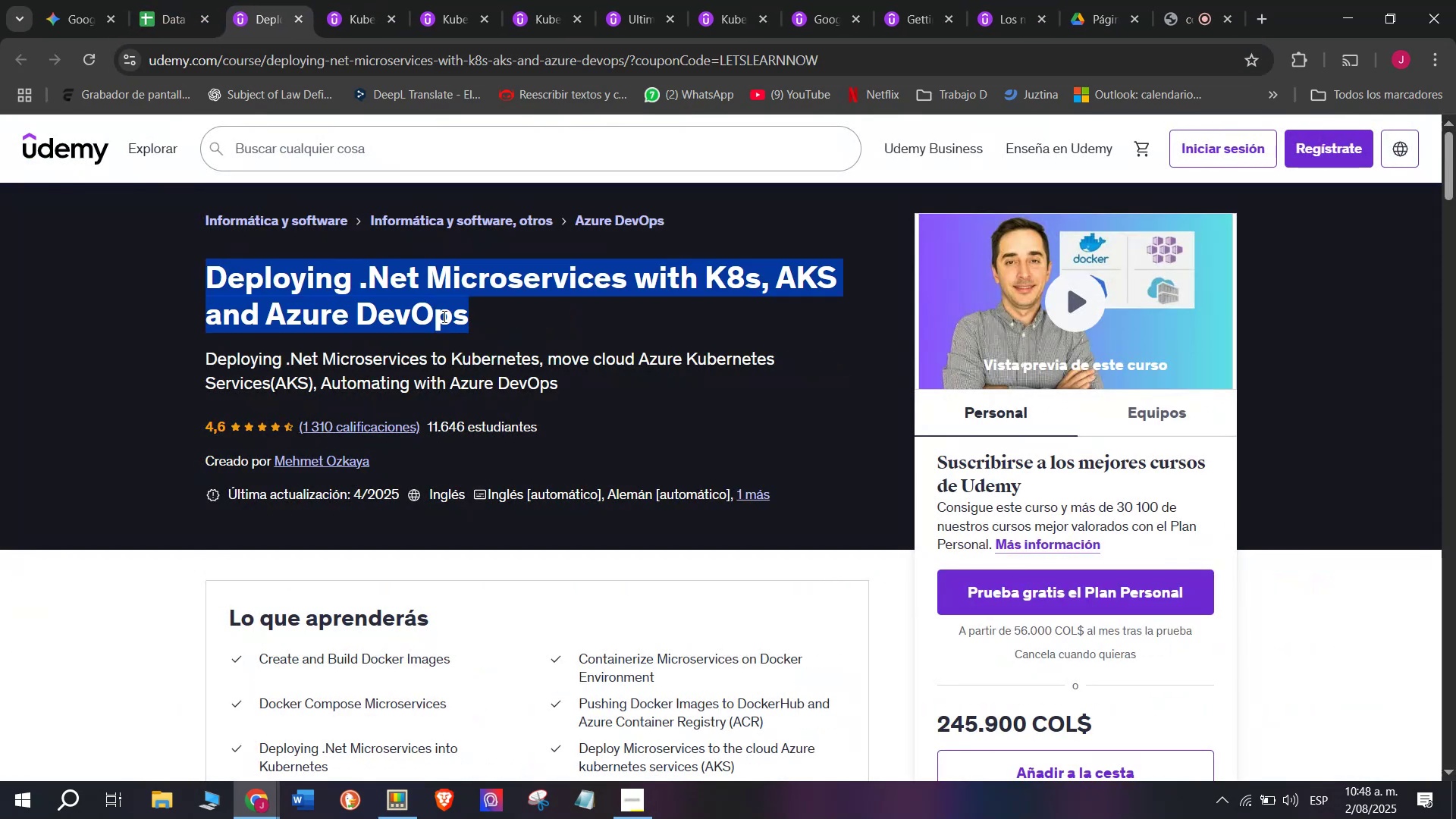 
key(Break)
 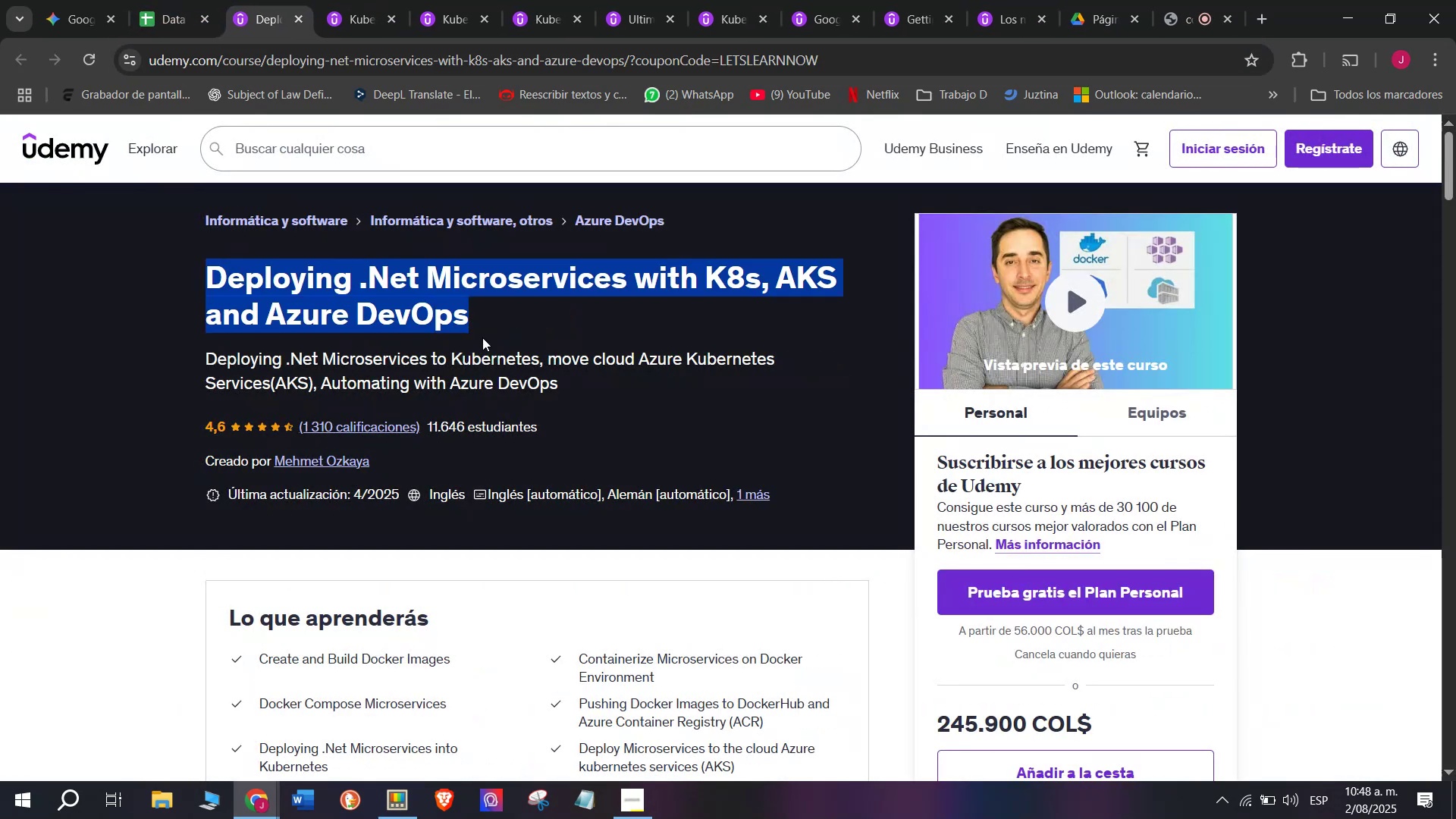 
key(Control+C)
 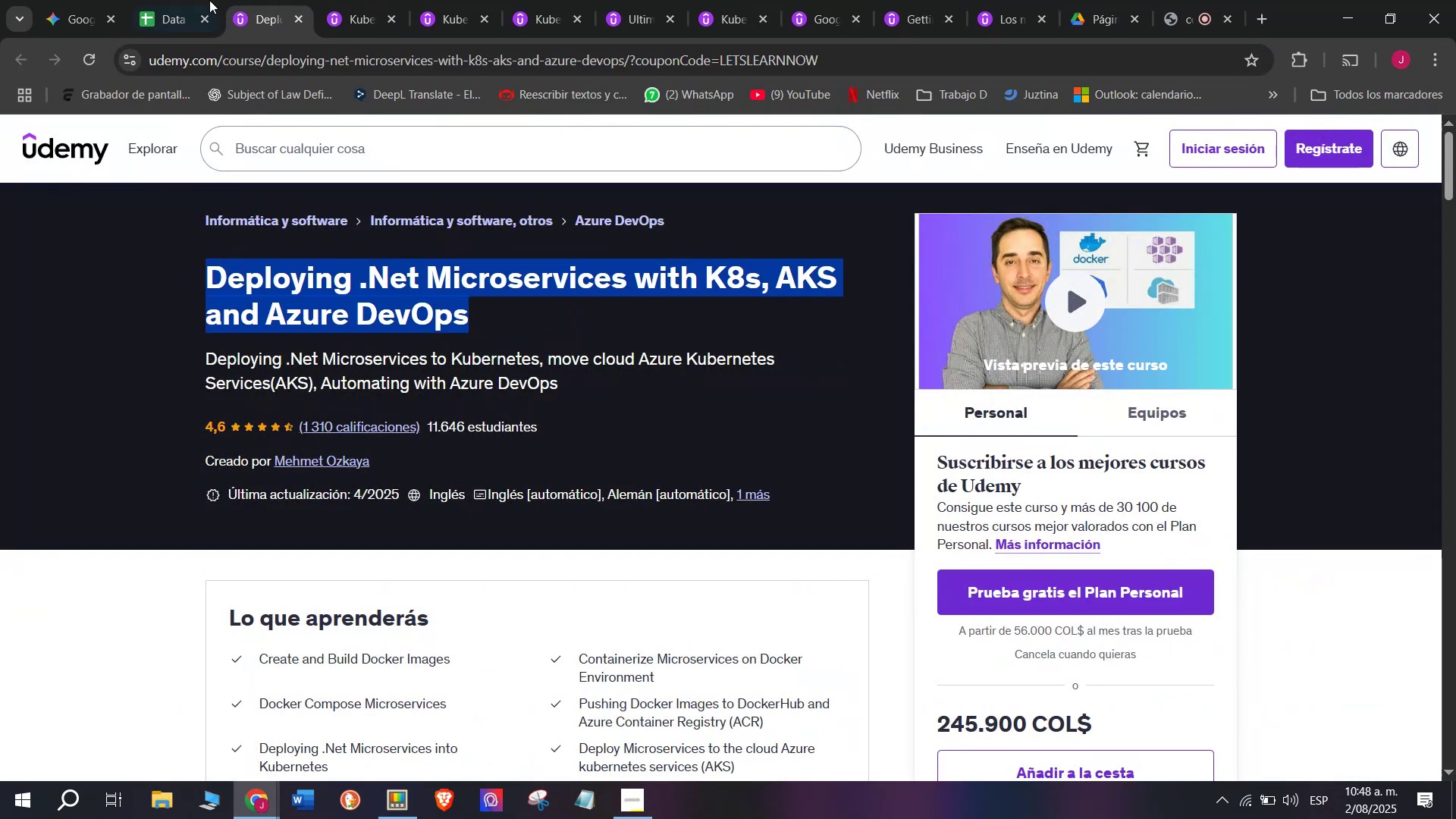 
left_click([190, 0])
 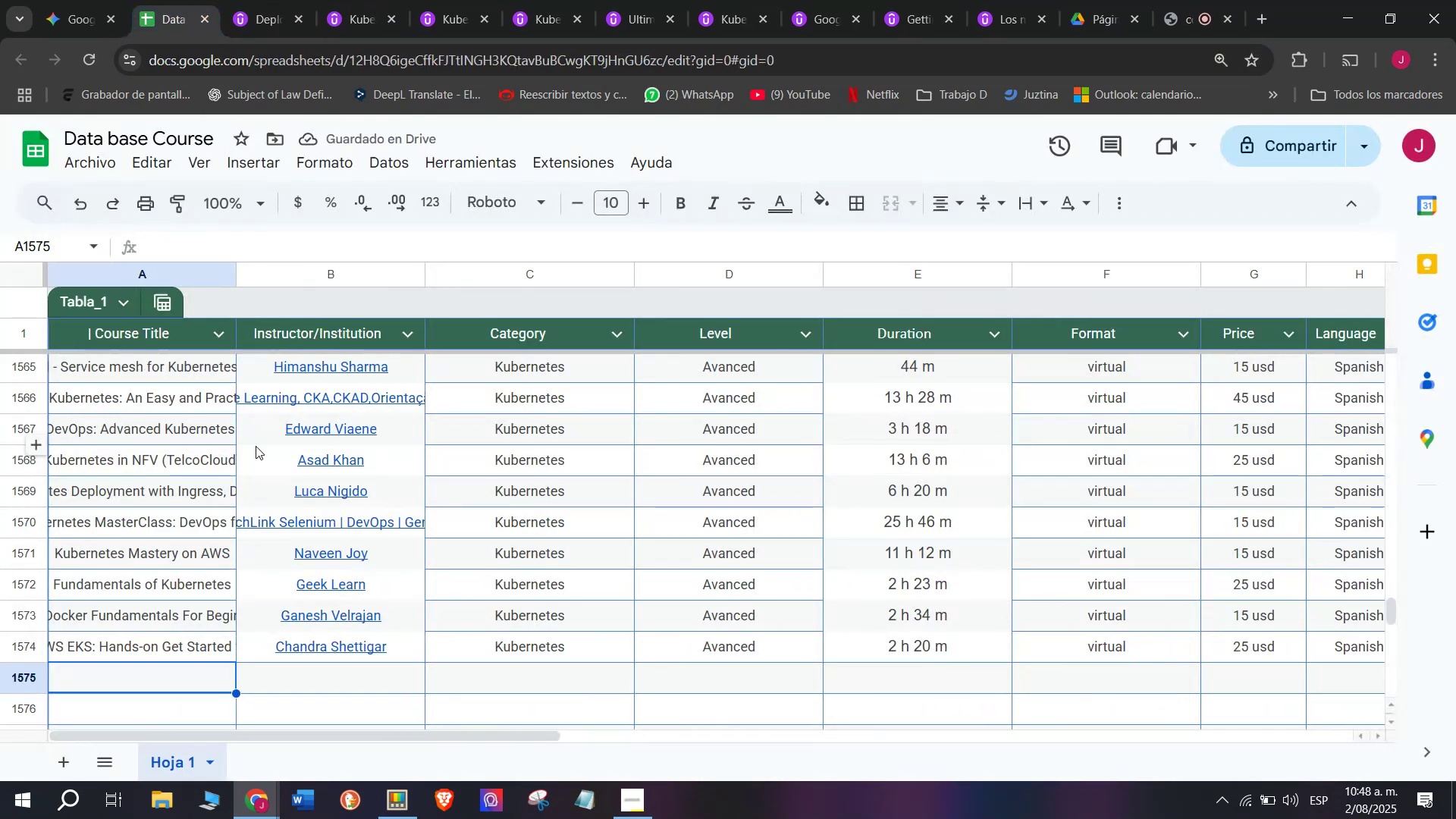 
key(Z)
 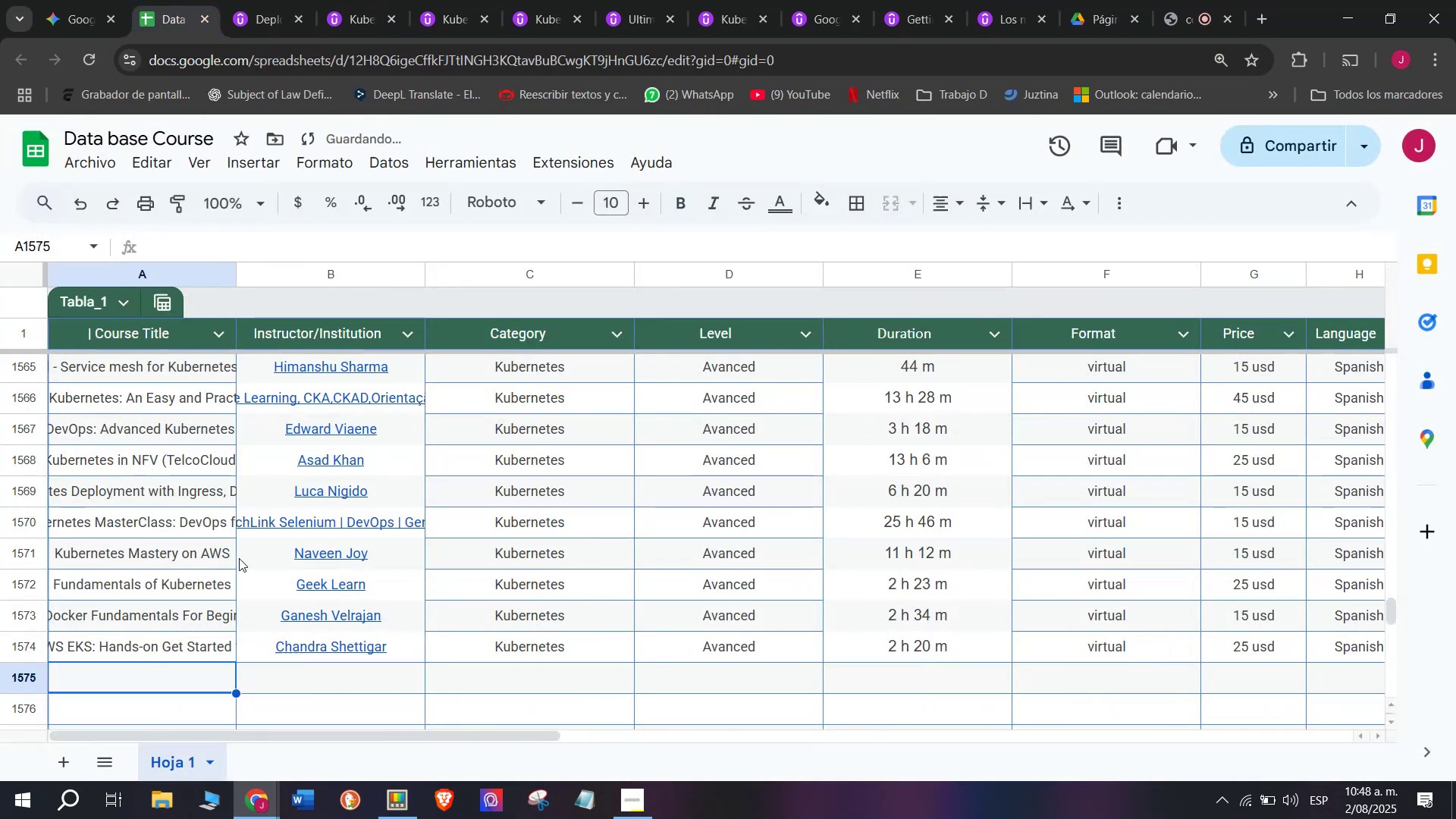 
key(Control+ControlLeft)
 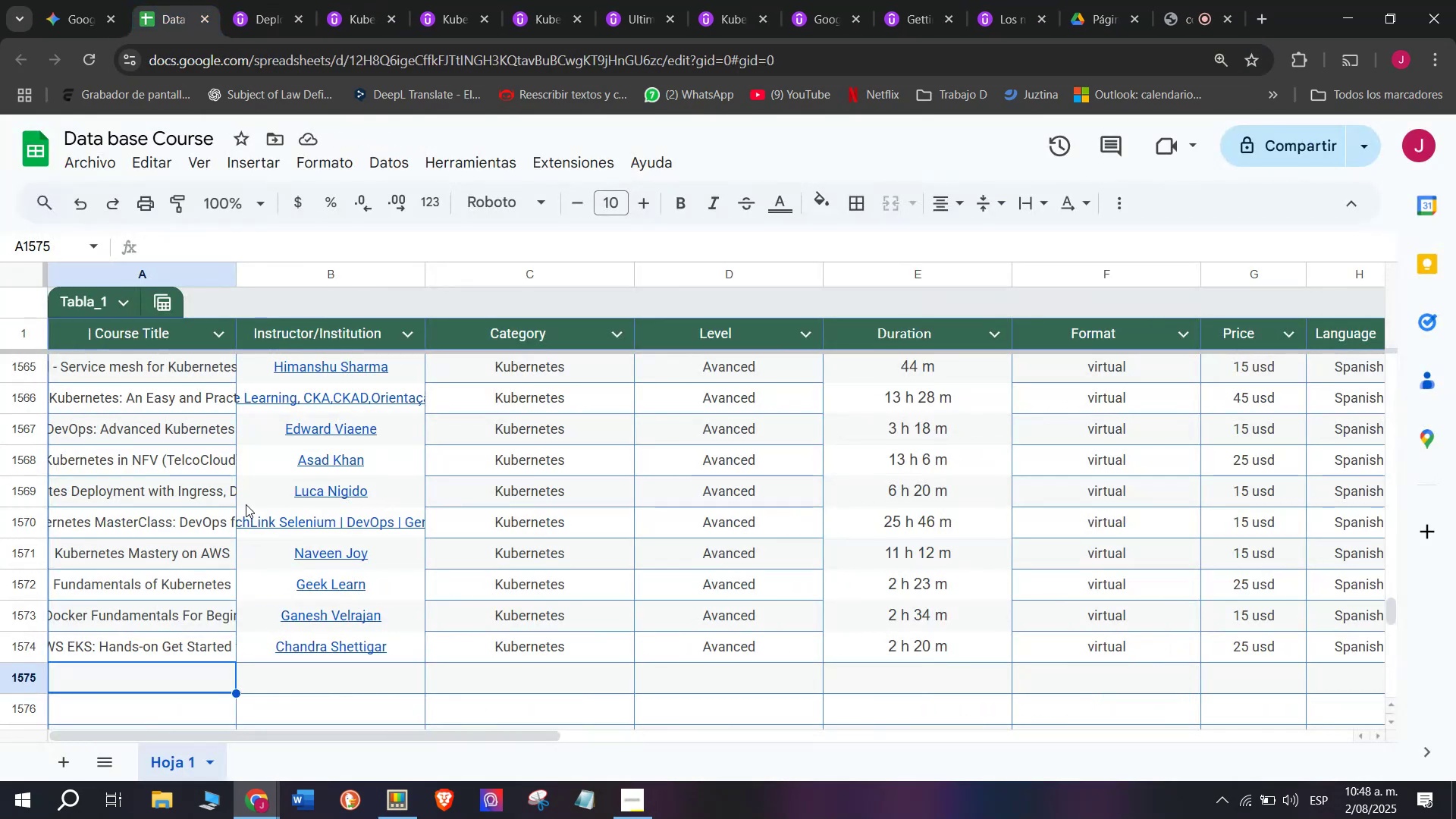 
key(Control+V)
 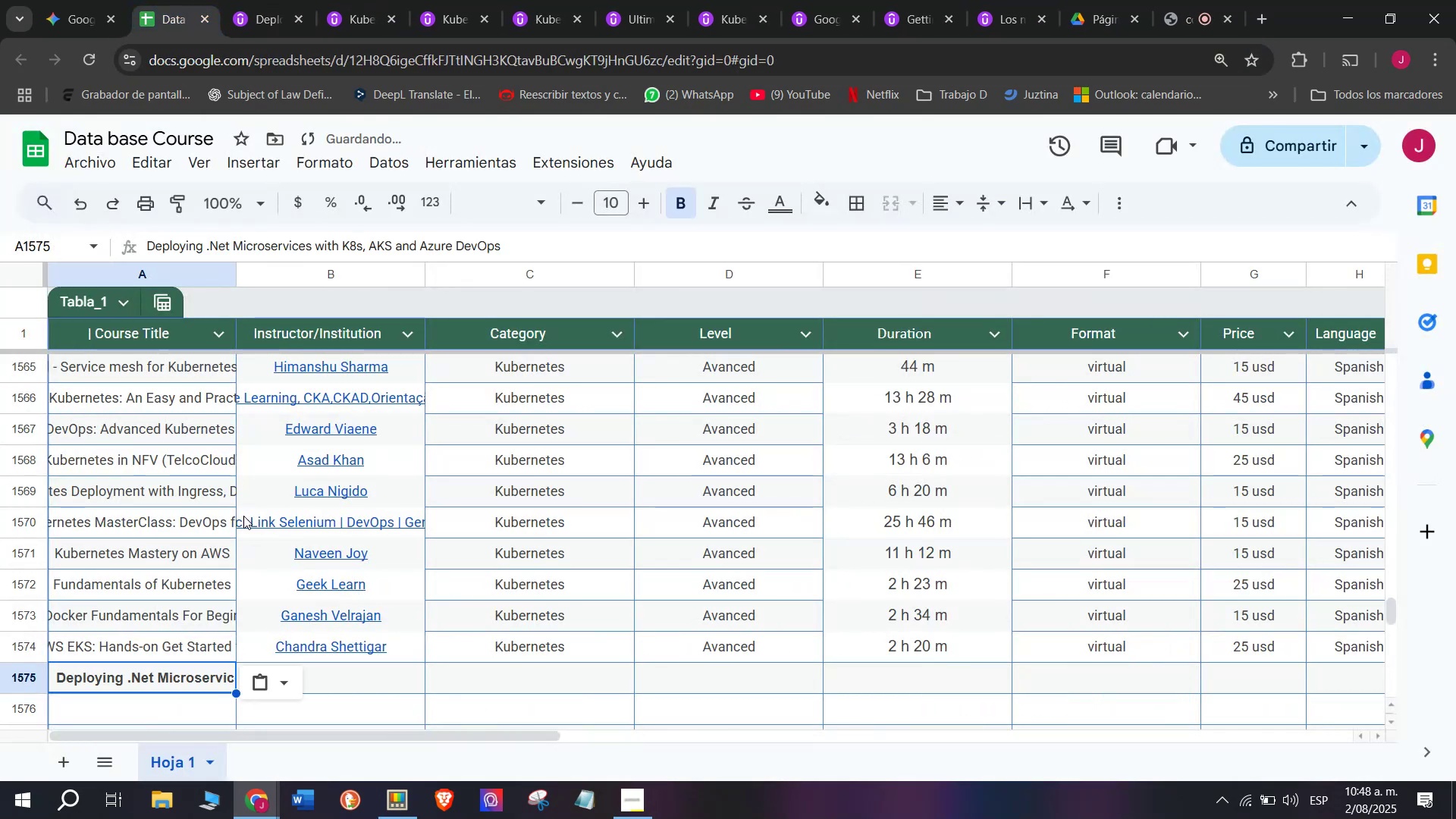 
key(Shift+ShiftLeft)
 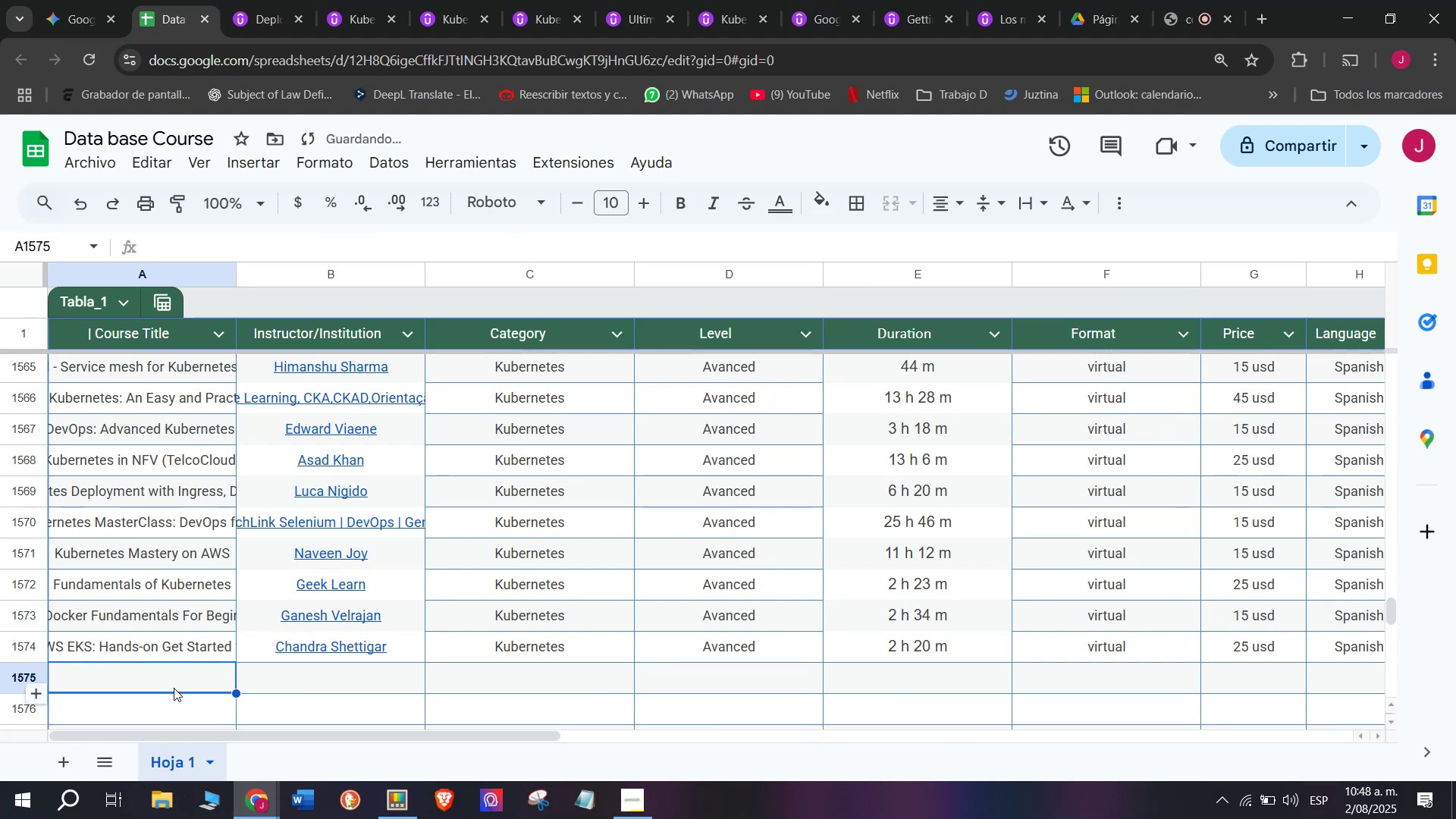 
key(Control+Shift+ControlLeft)
 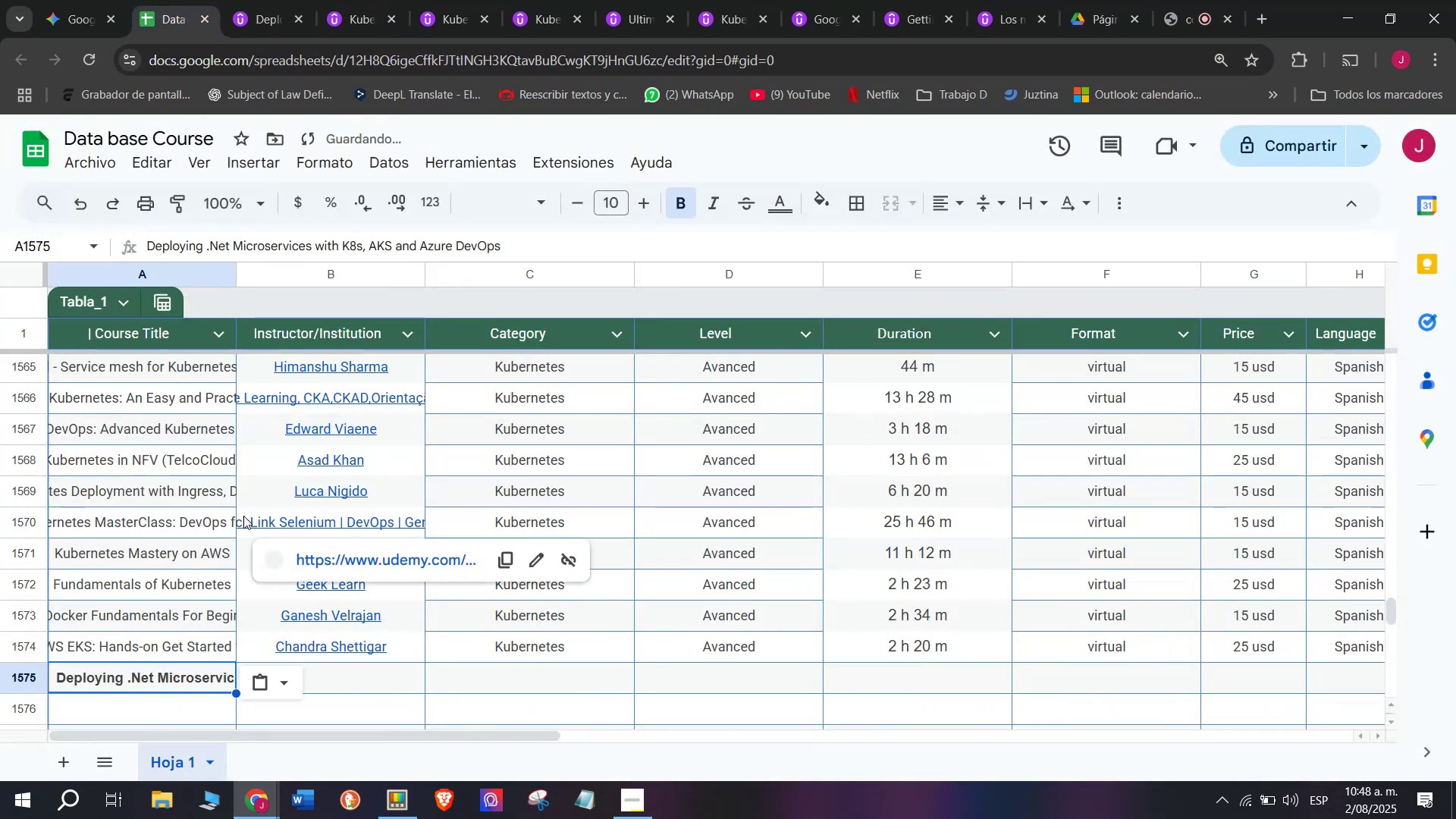 
key(Control+Shift+Z)
 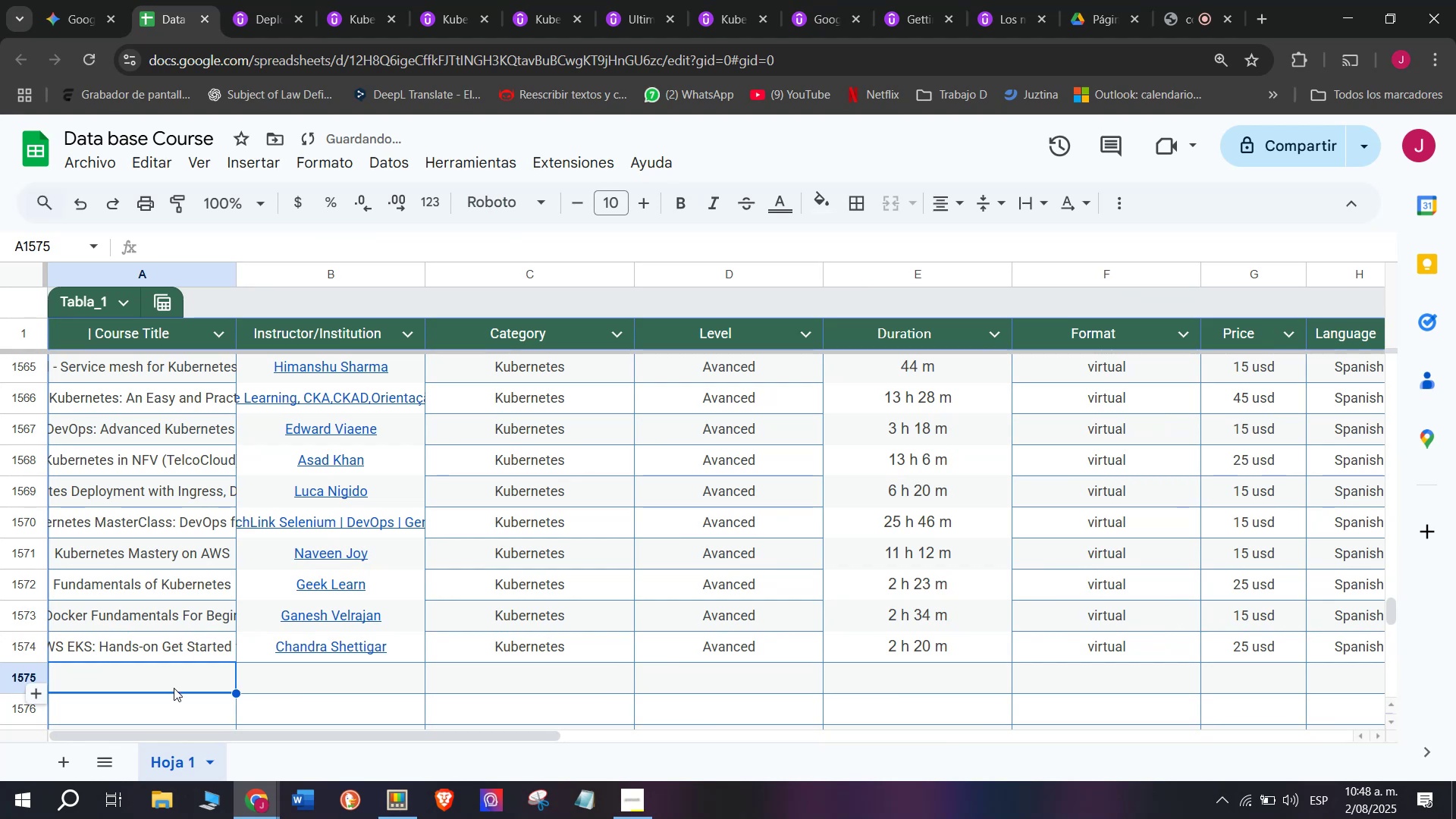 
double_click([174, 688])
 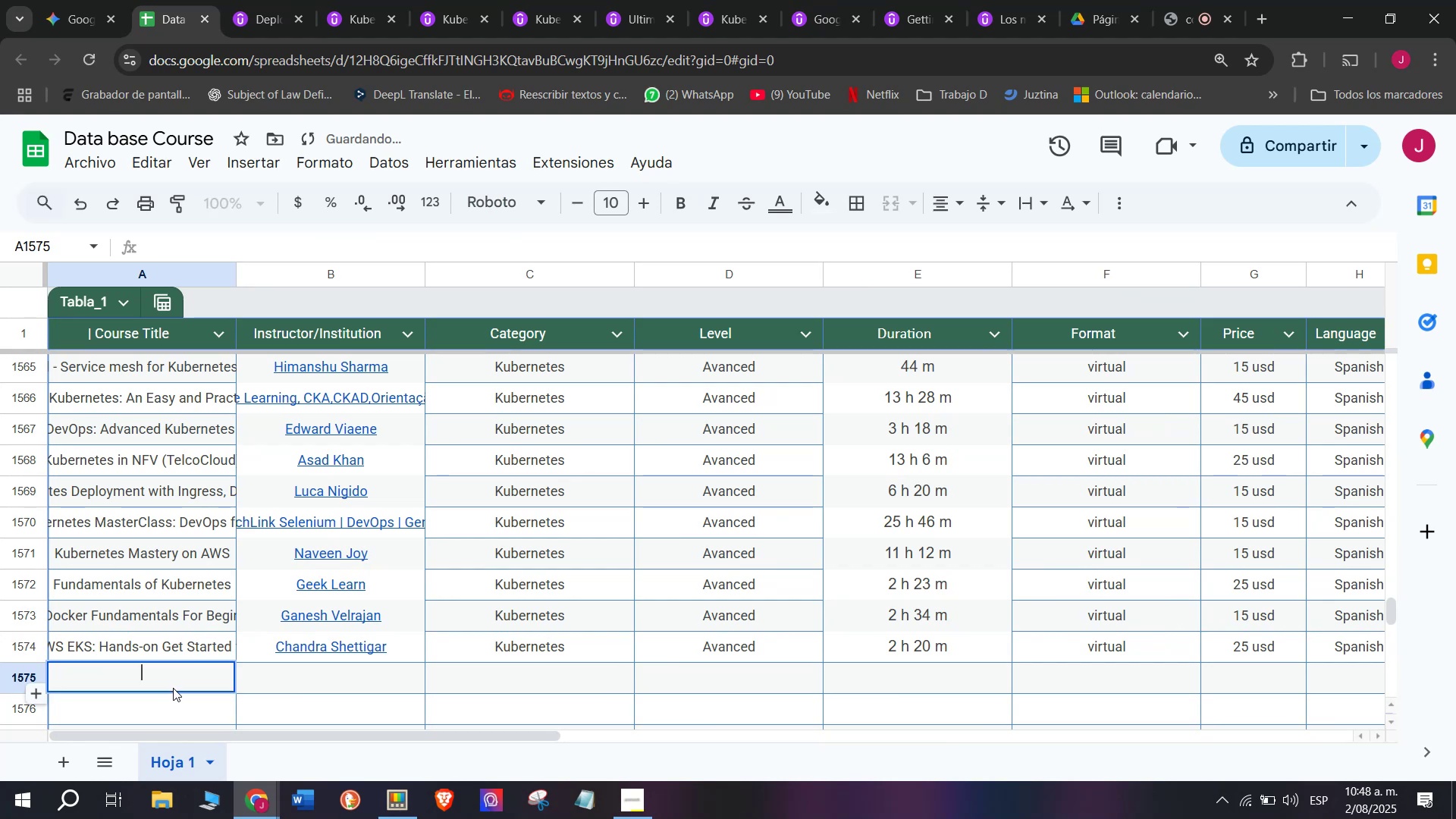 
key(Control+V)
 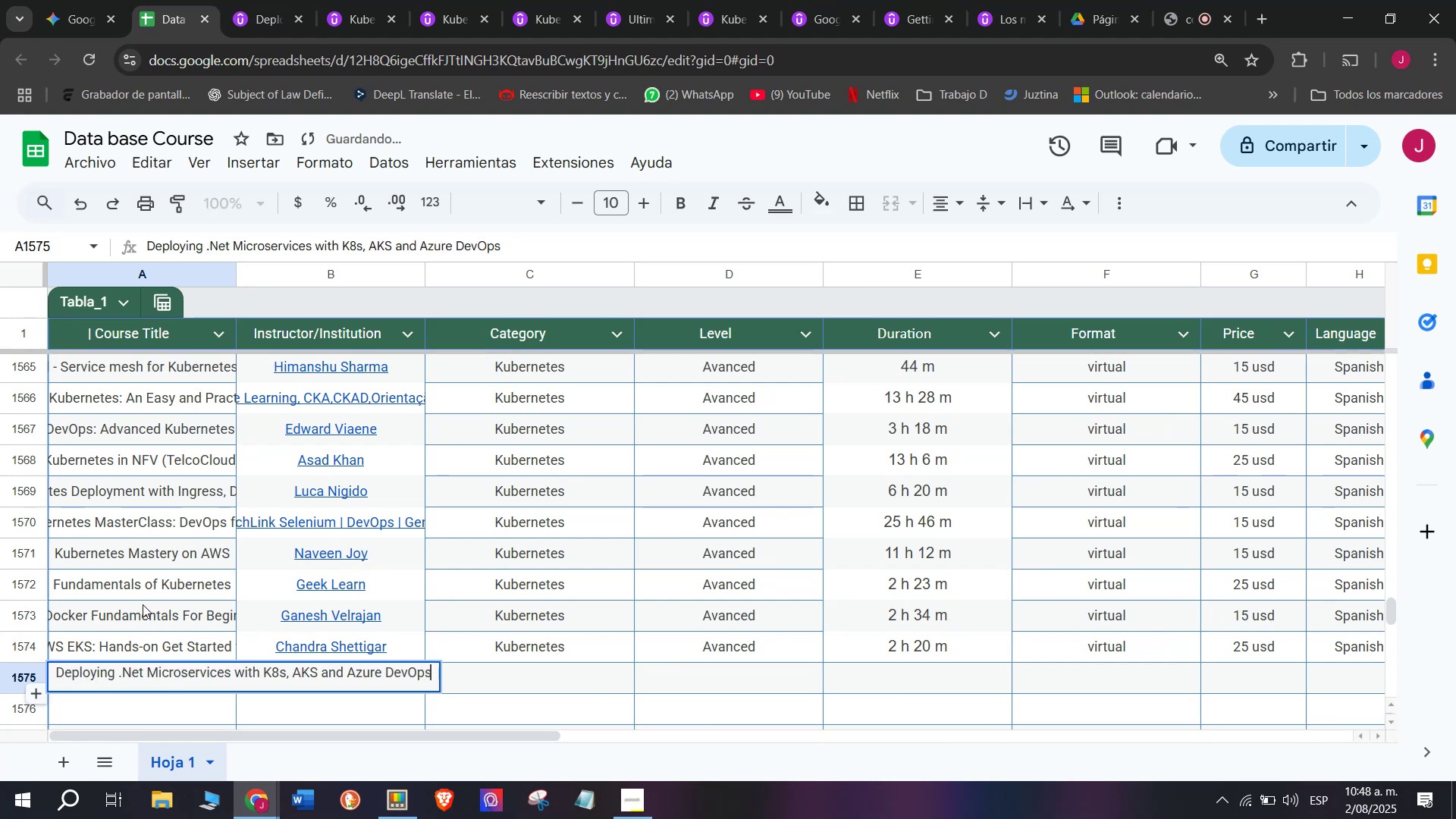 
key(Z)
 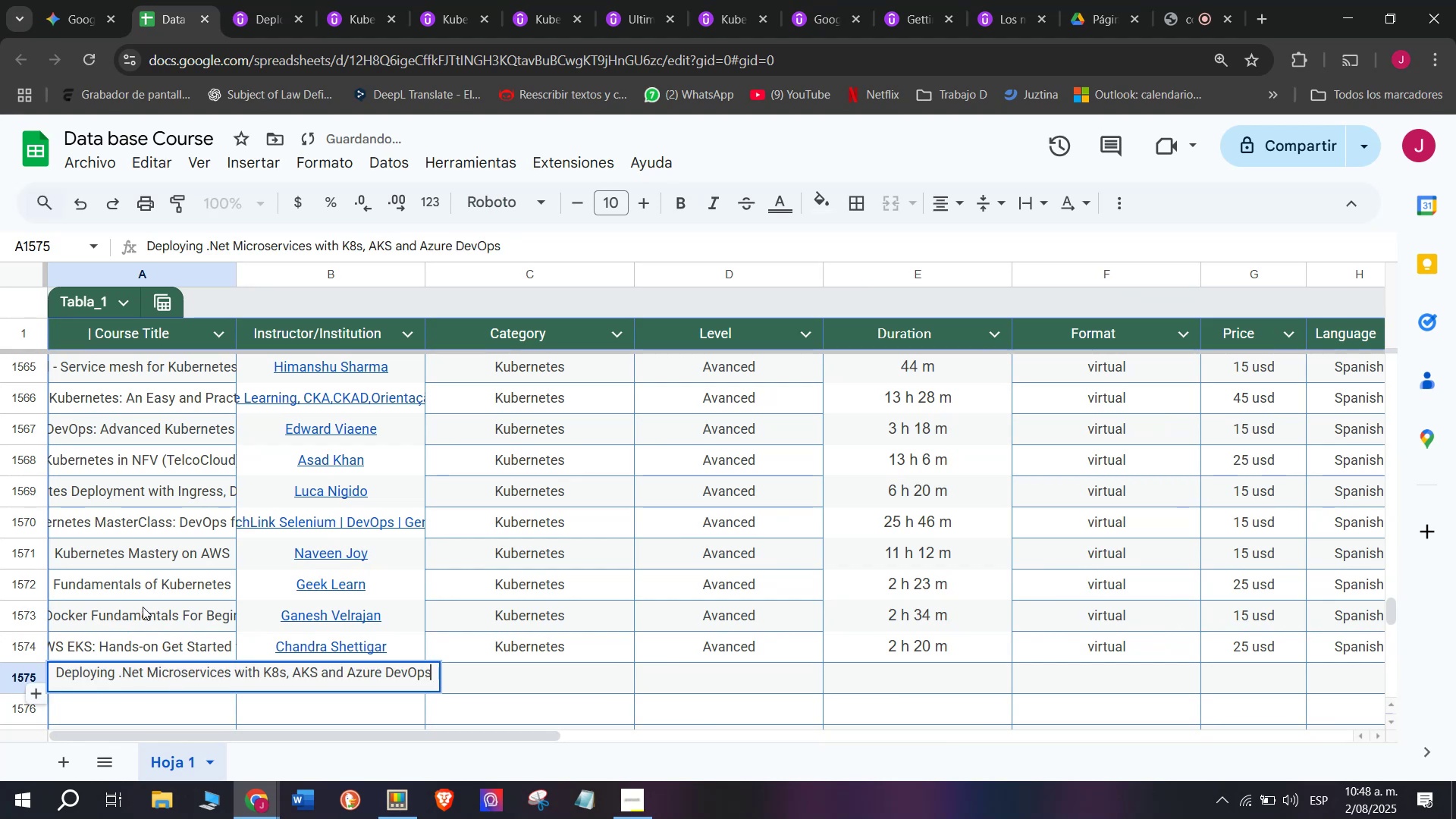 
key(Control+ControlLeft)
 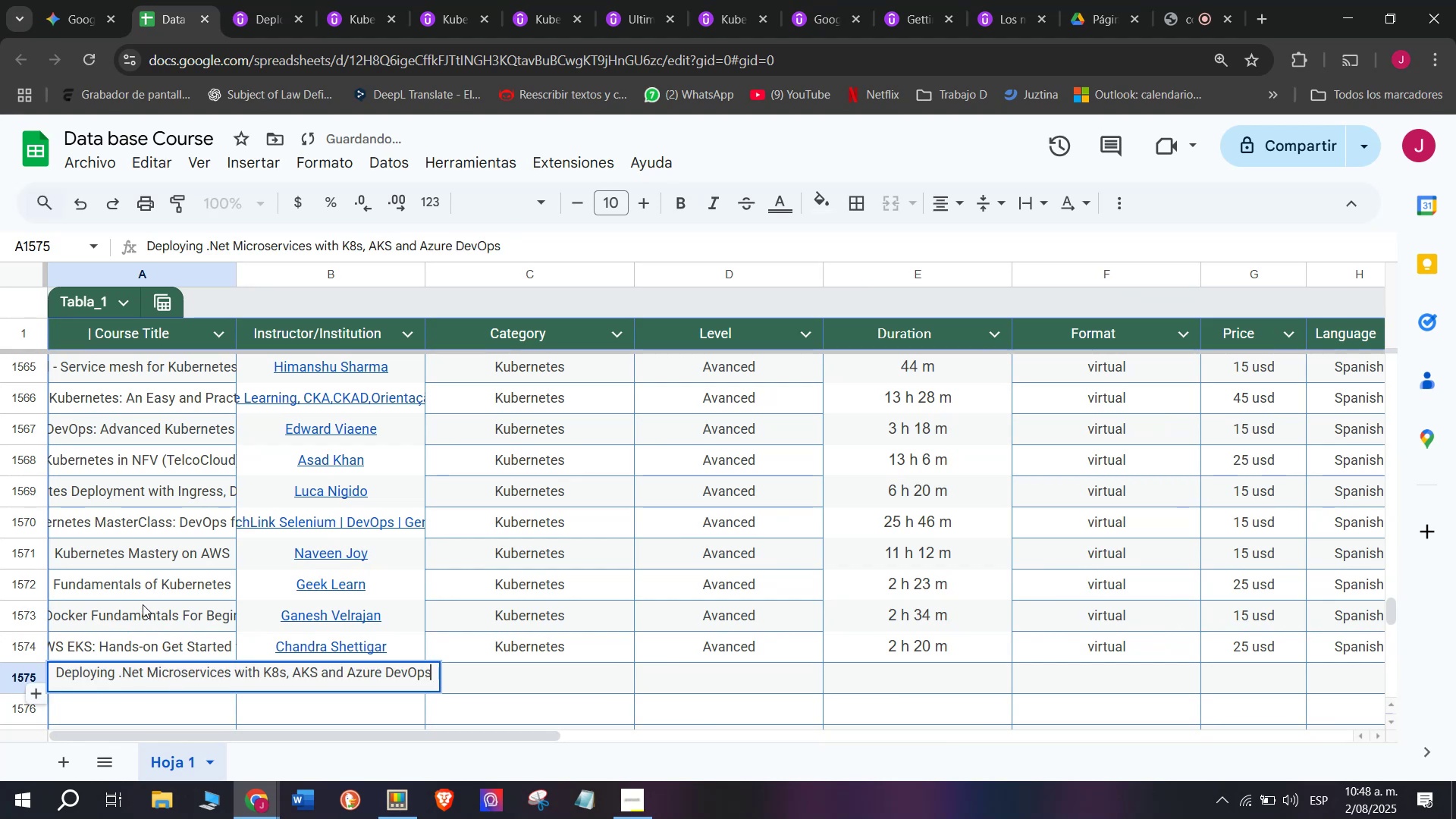 
left_click([143, 604])
 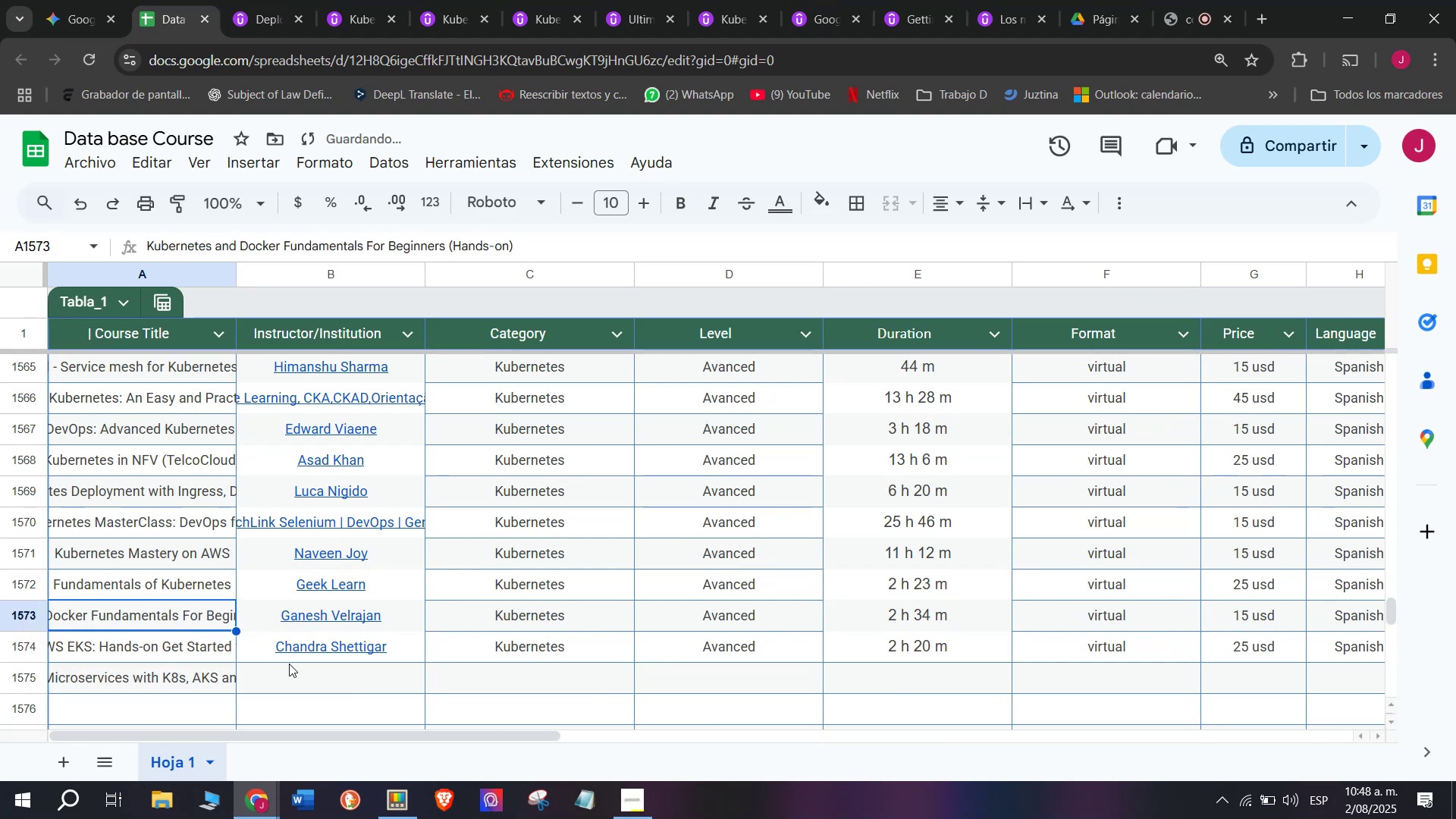 
left_click([289, 664])
 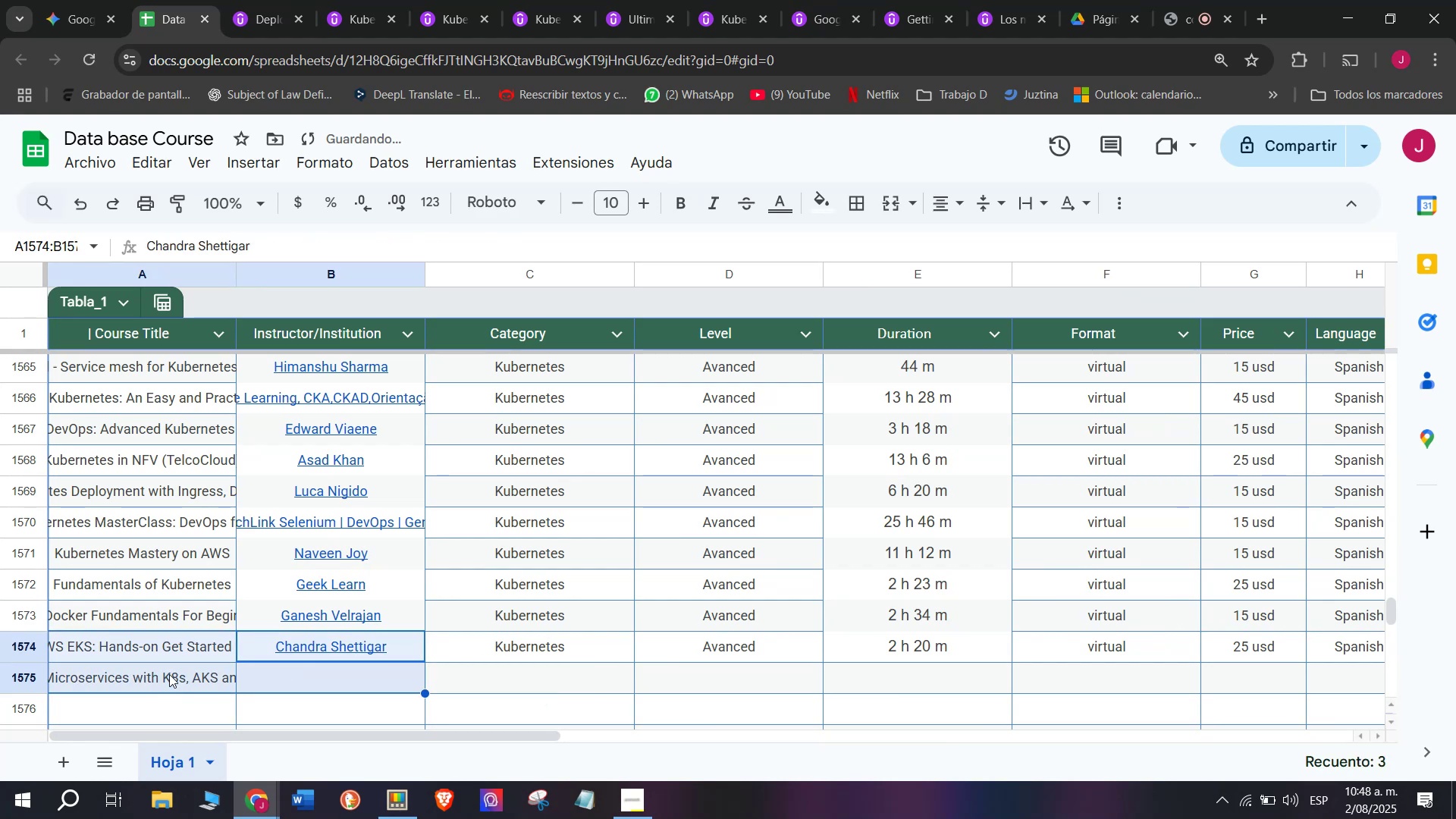 
double_click([177, 626])
 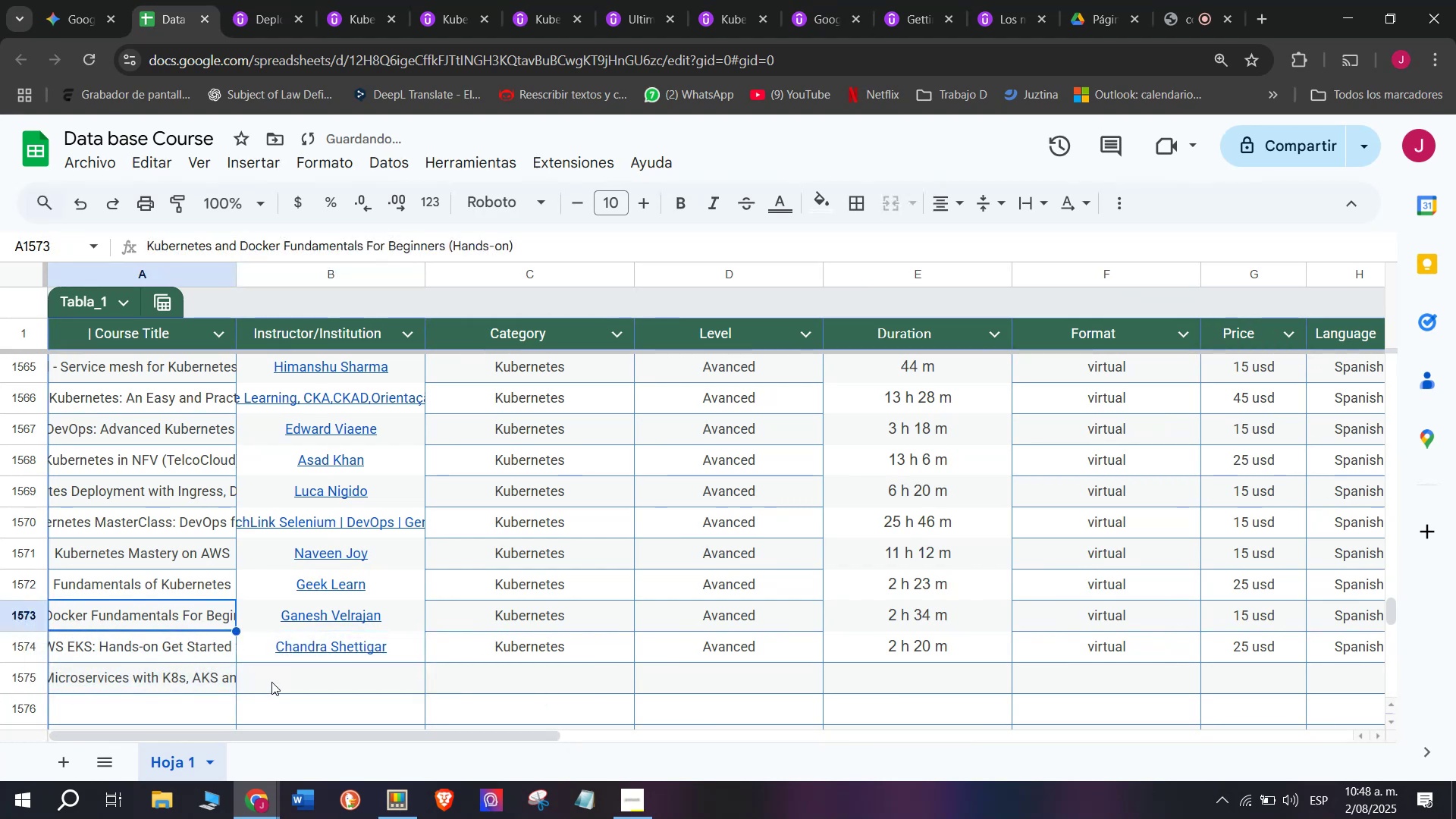 
triple_click([271, 682])
 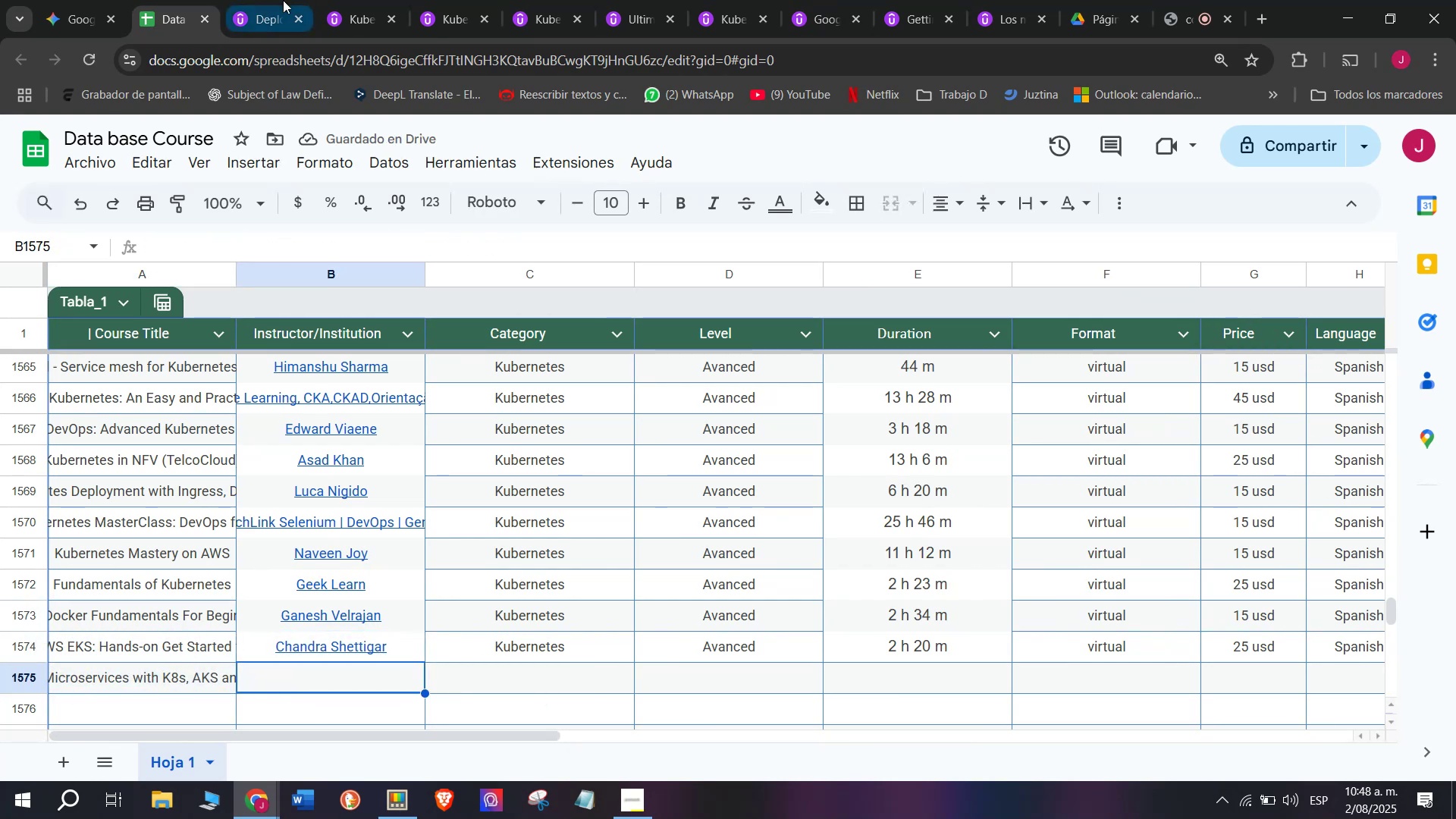 
left_click([268, 0])
 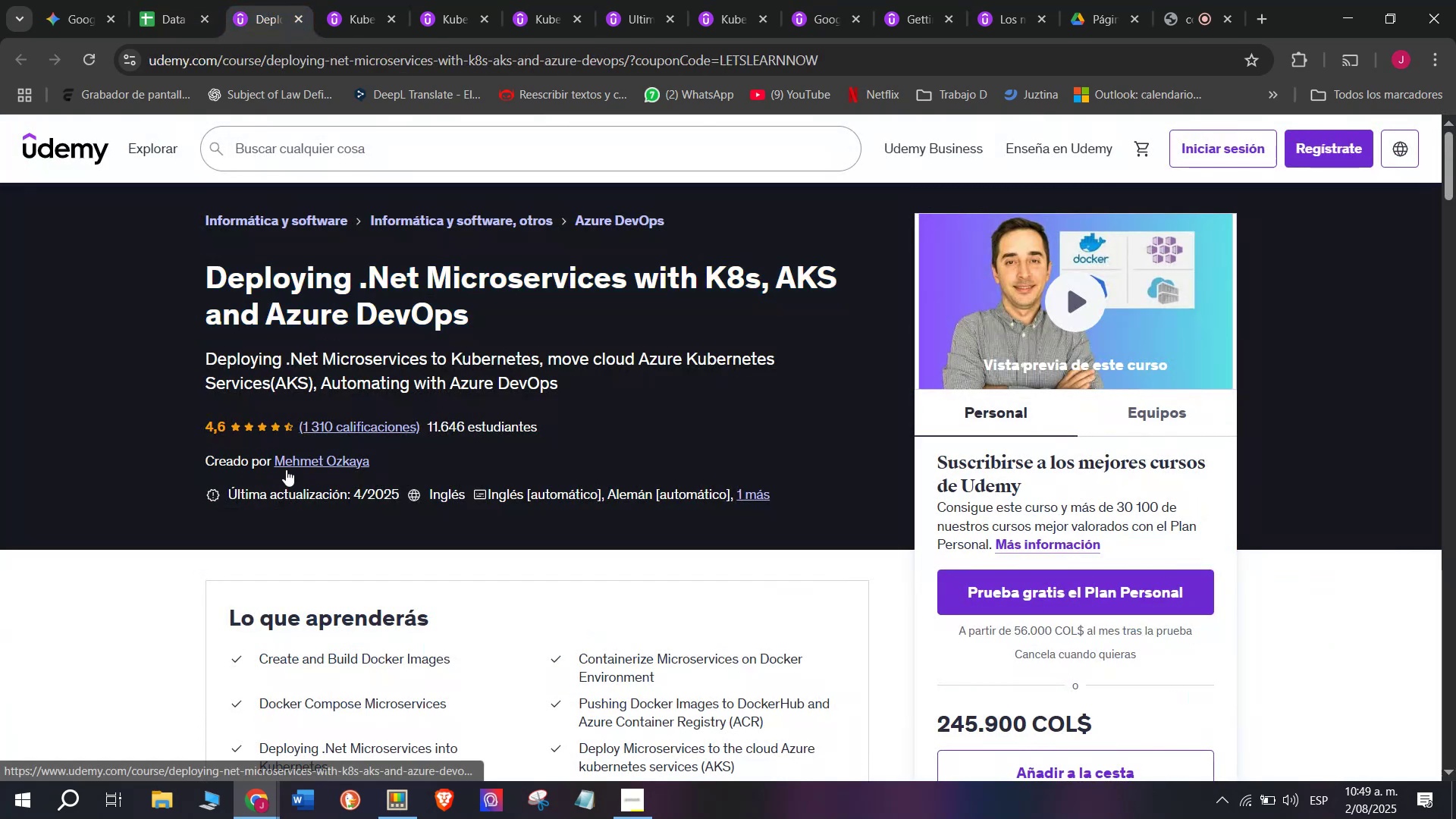 
left_click([286, 469])
 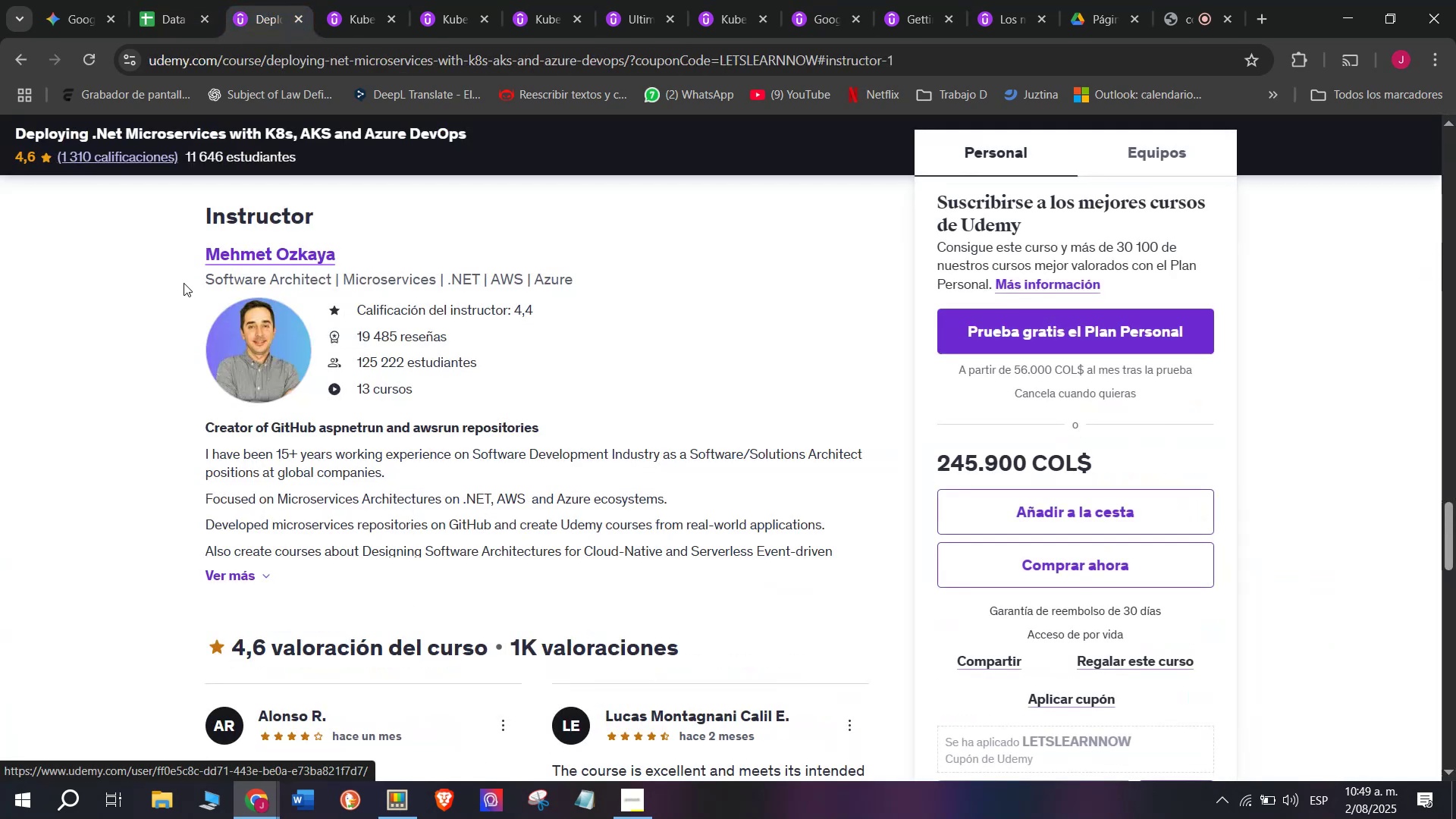 
left_click_drag(start_coordinate=[178, 250], to_coordinate=[362, 253])
 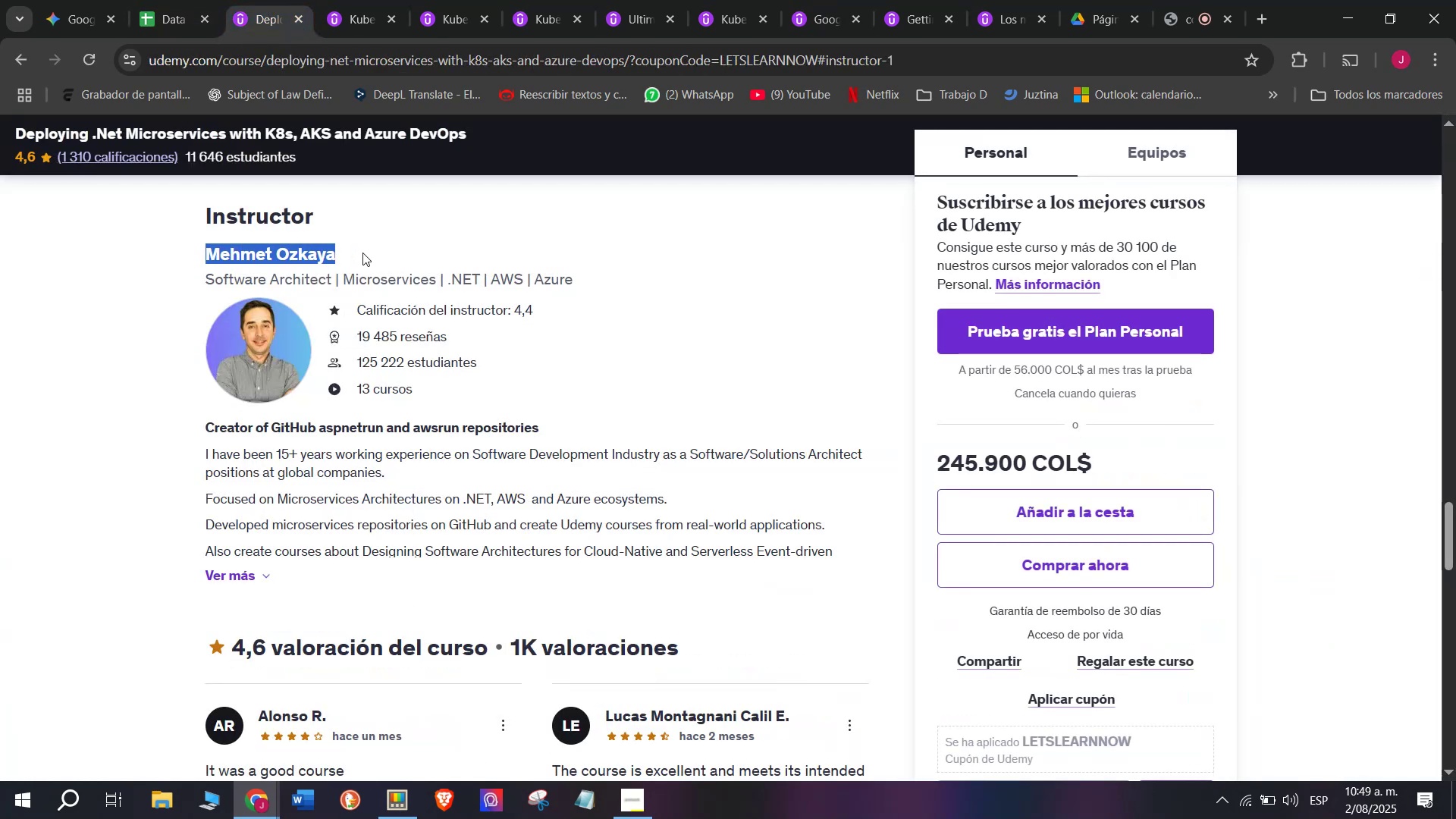 
key(Control+ControlLeft)
 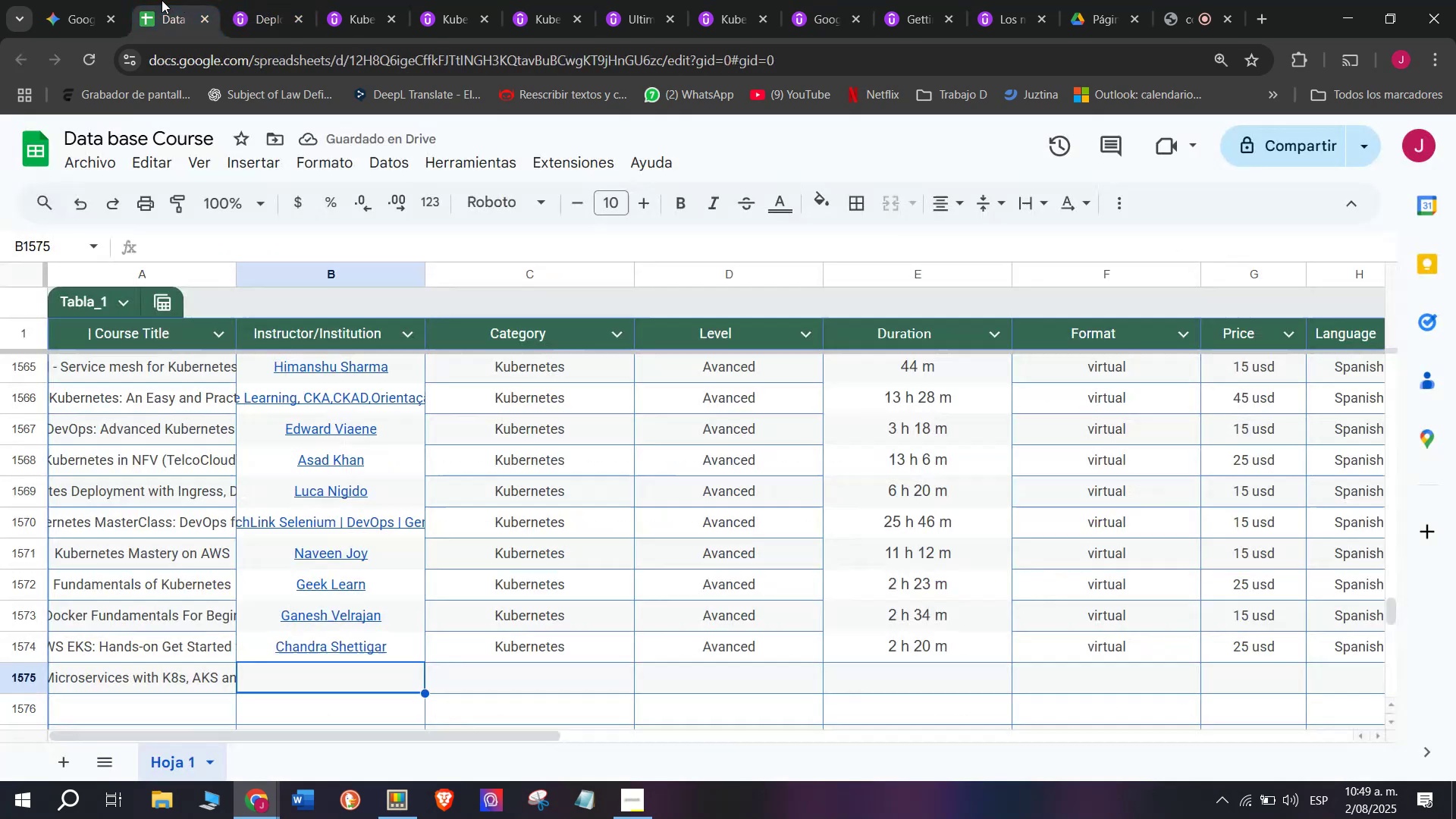 
key(Break)
 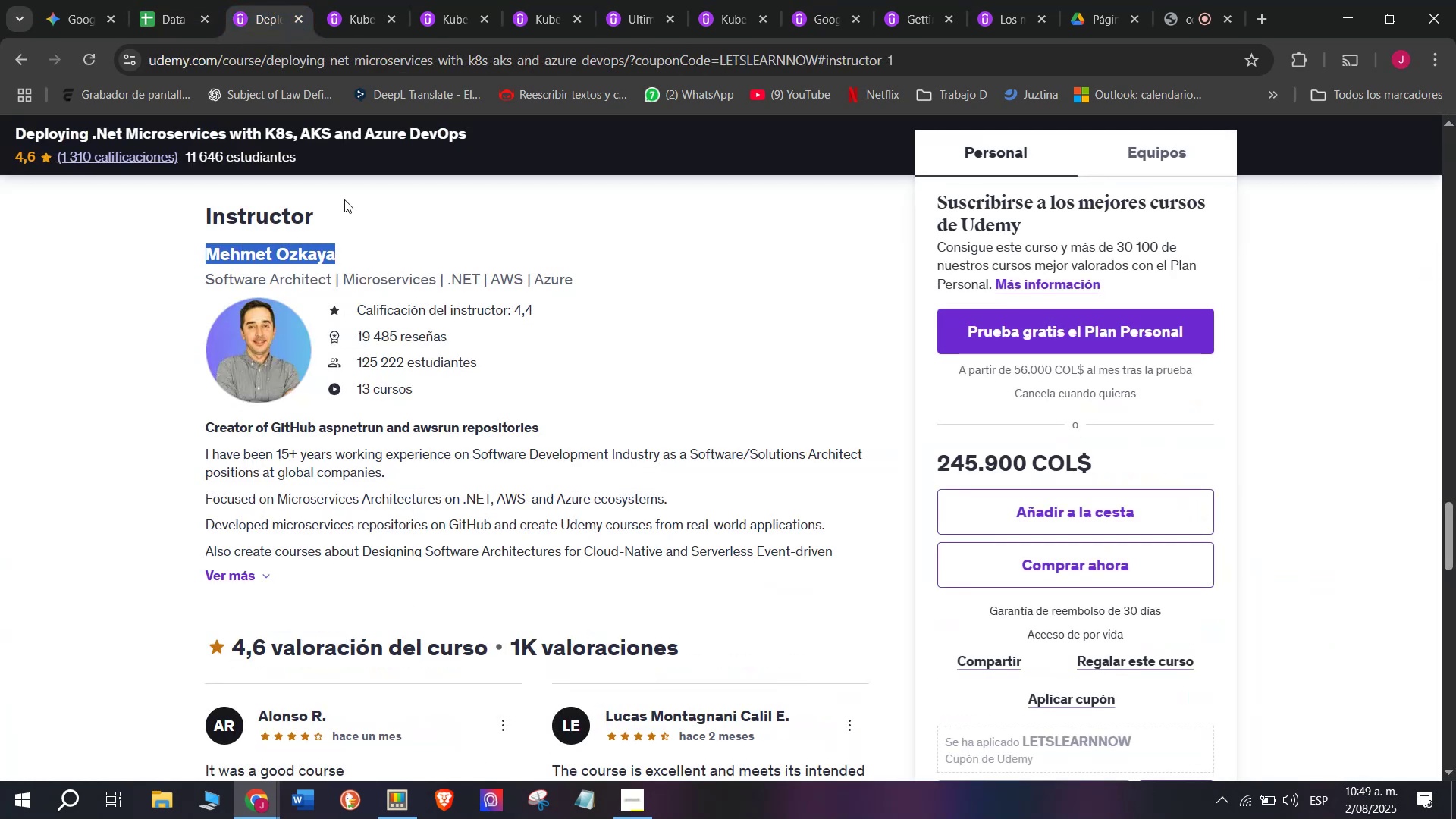 
key(Control+C)
 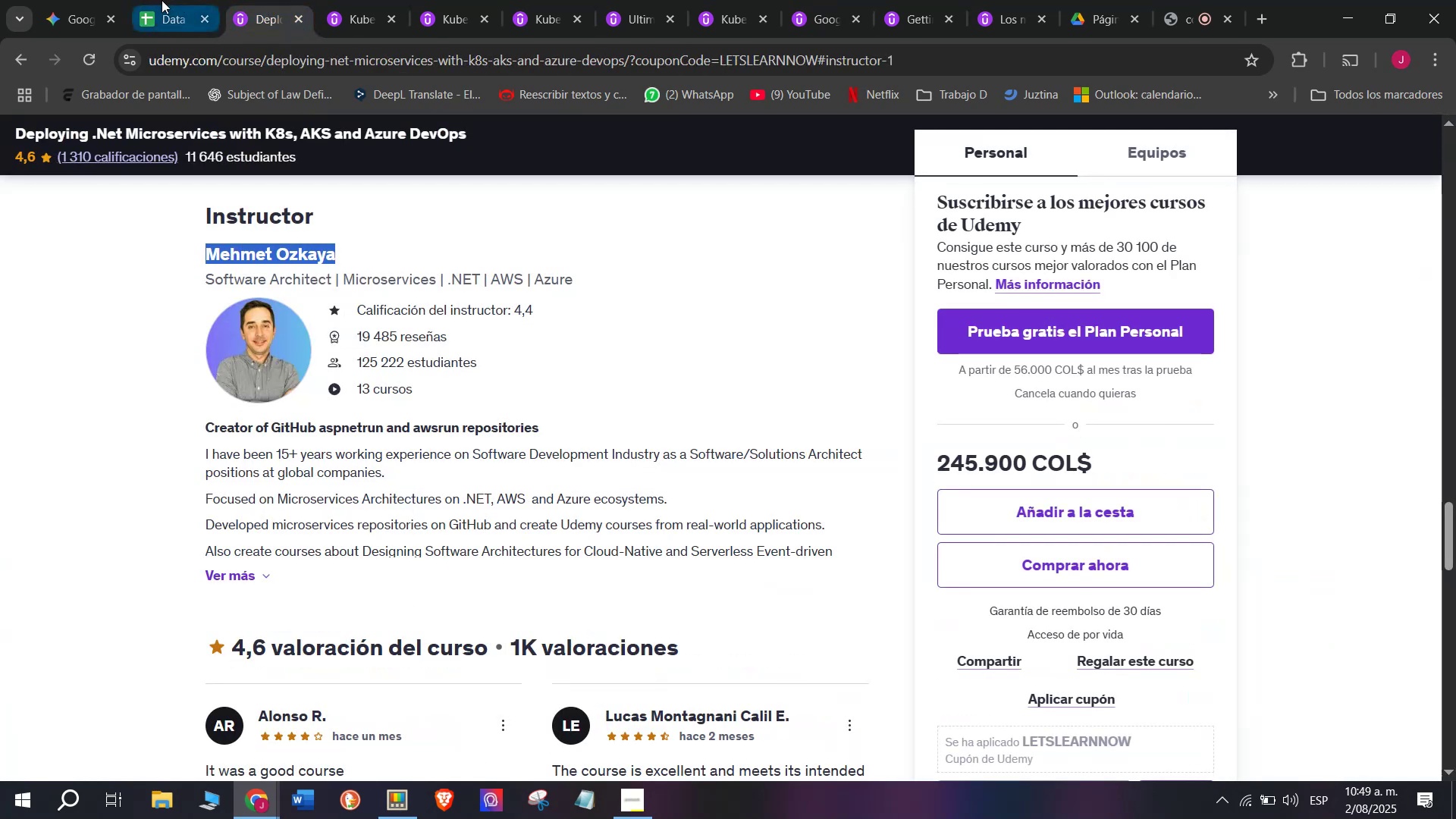 
left_click([162, 0])
 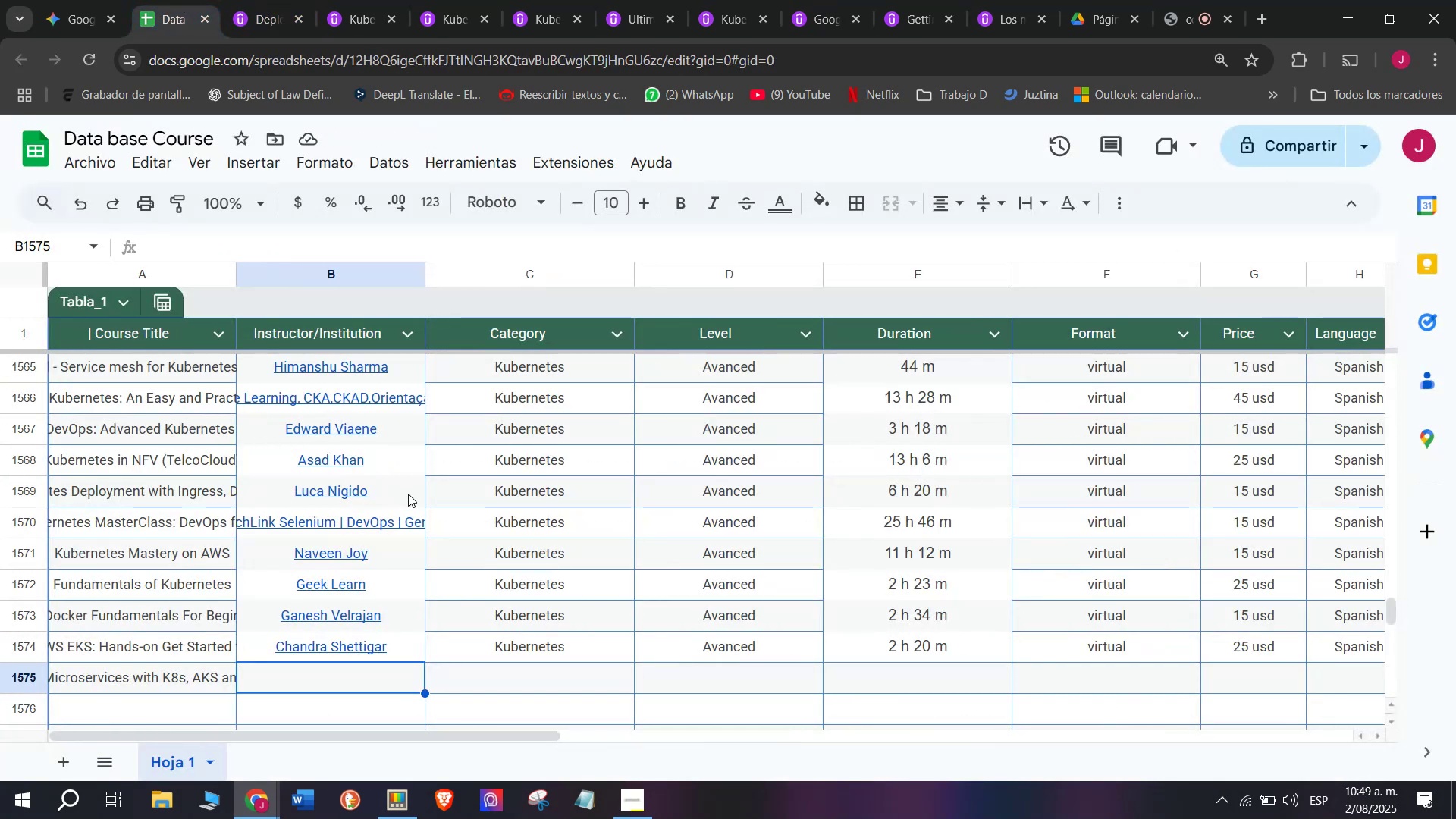 
key(Control+ControlLeft)
 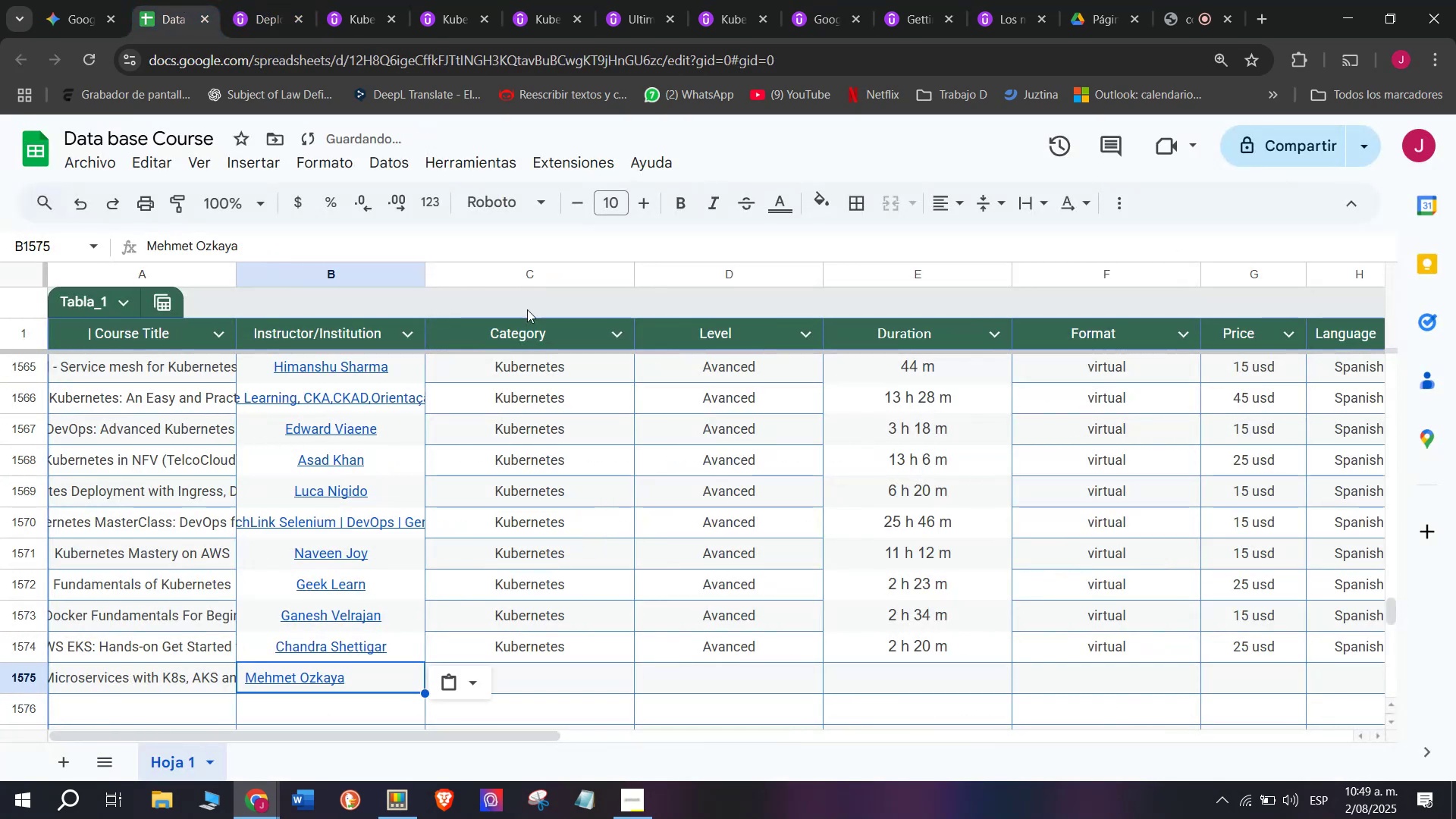 
key(Z)
 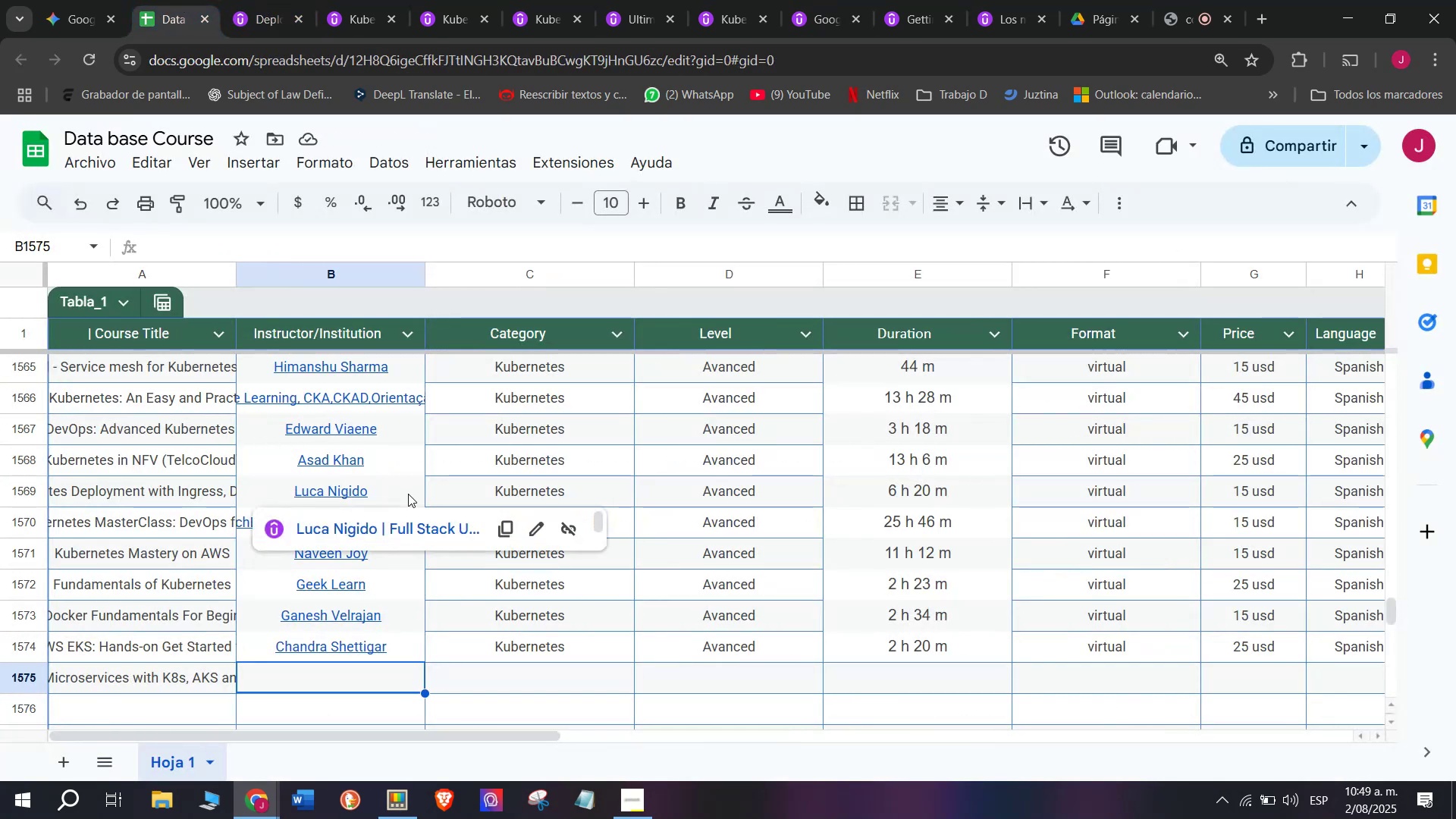 
key(Control+V)
 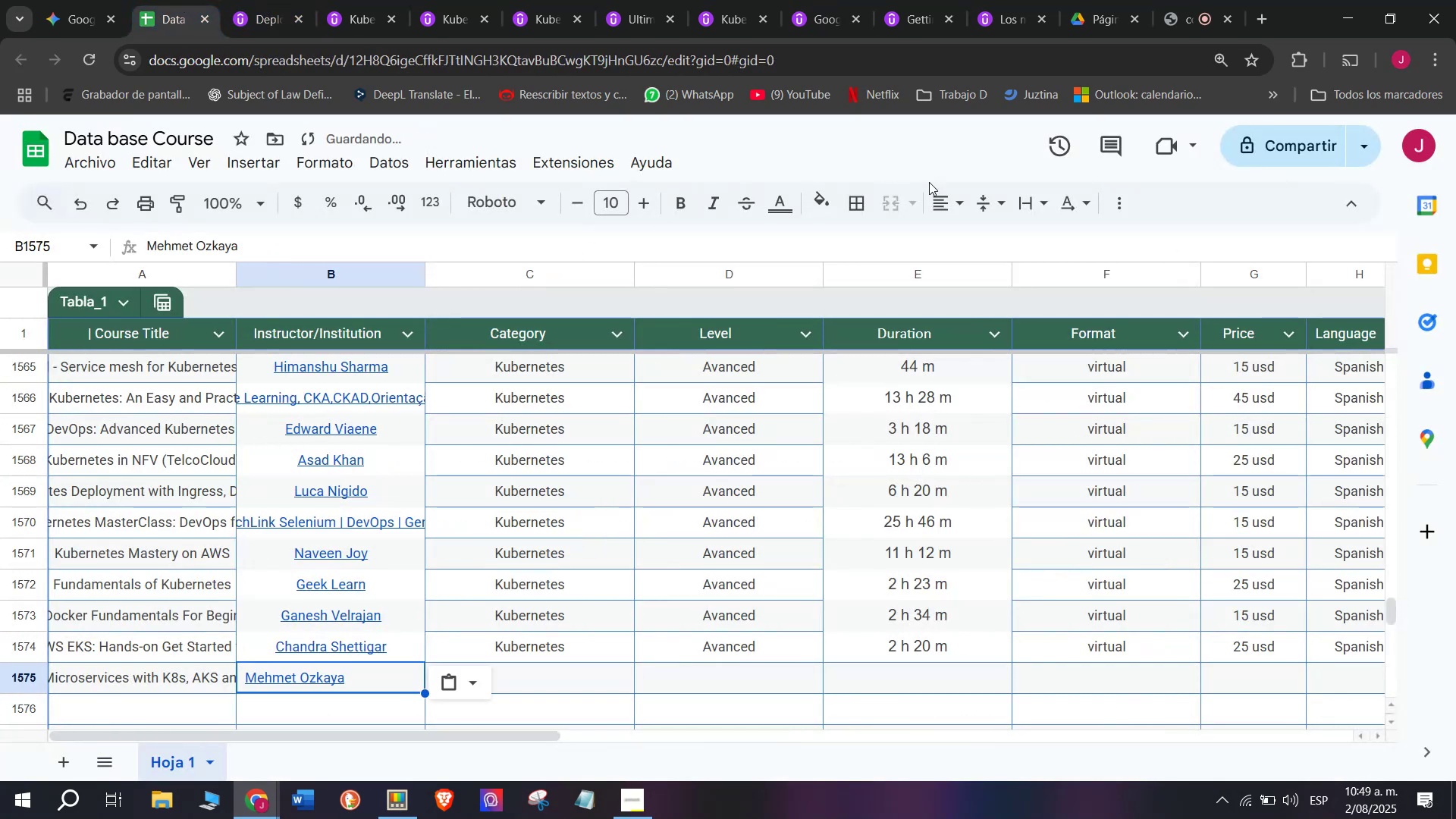 
left_click([937, 201])
 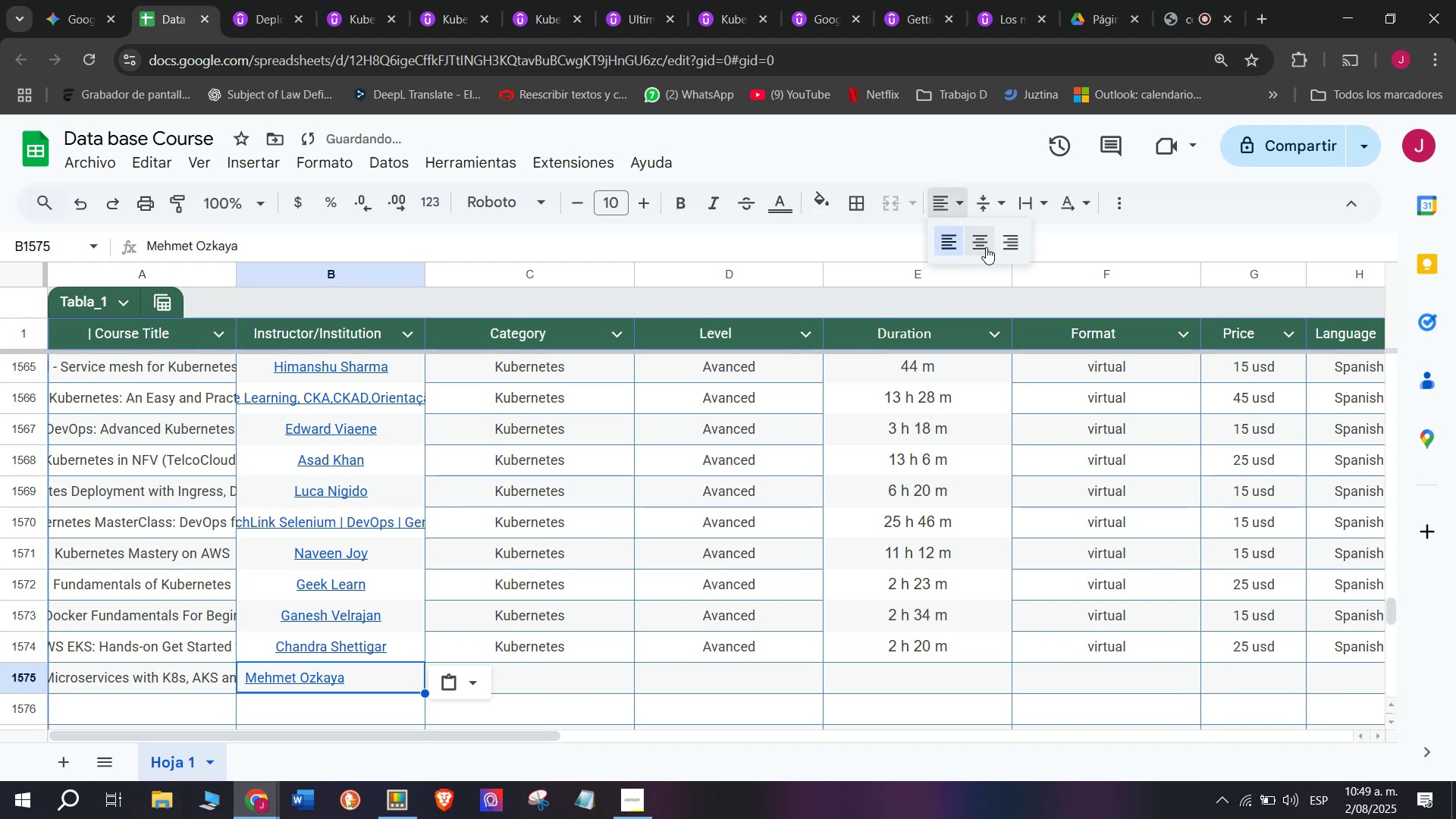 
left_click([986, 246])
 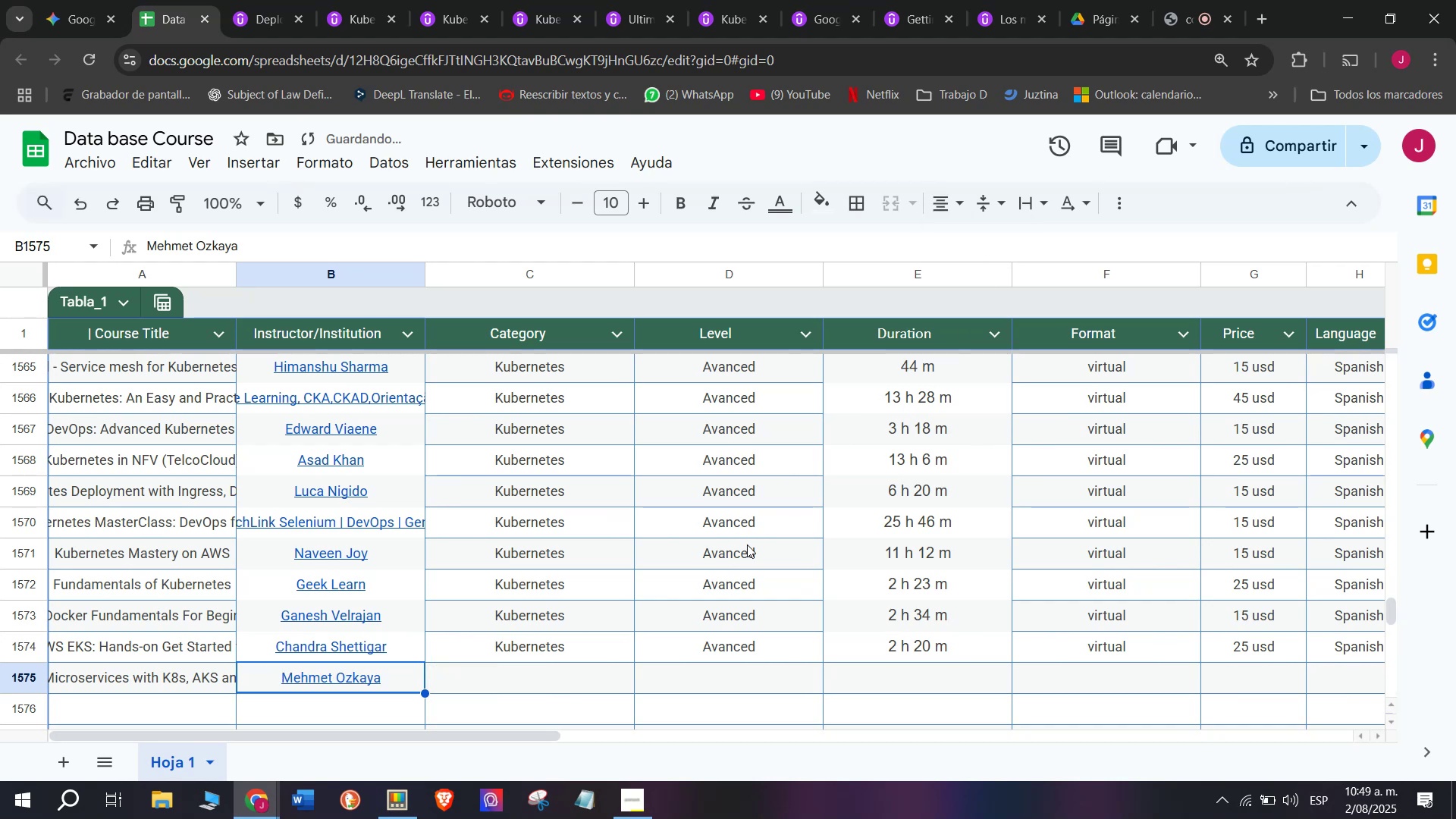 
left_click([594, 651])
 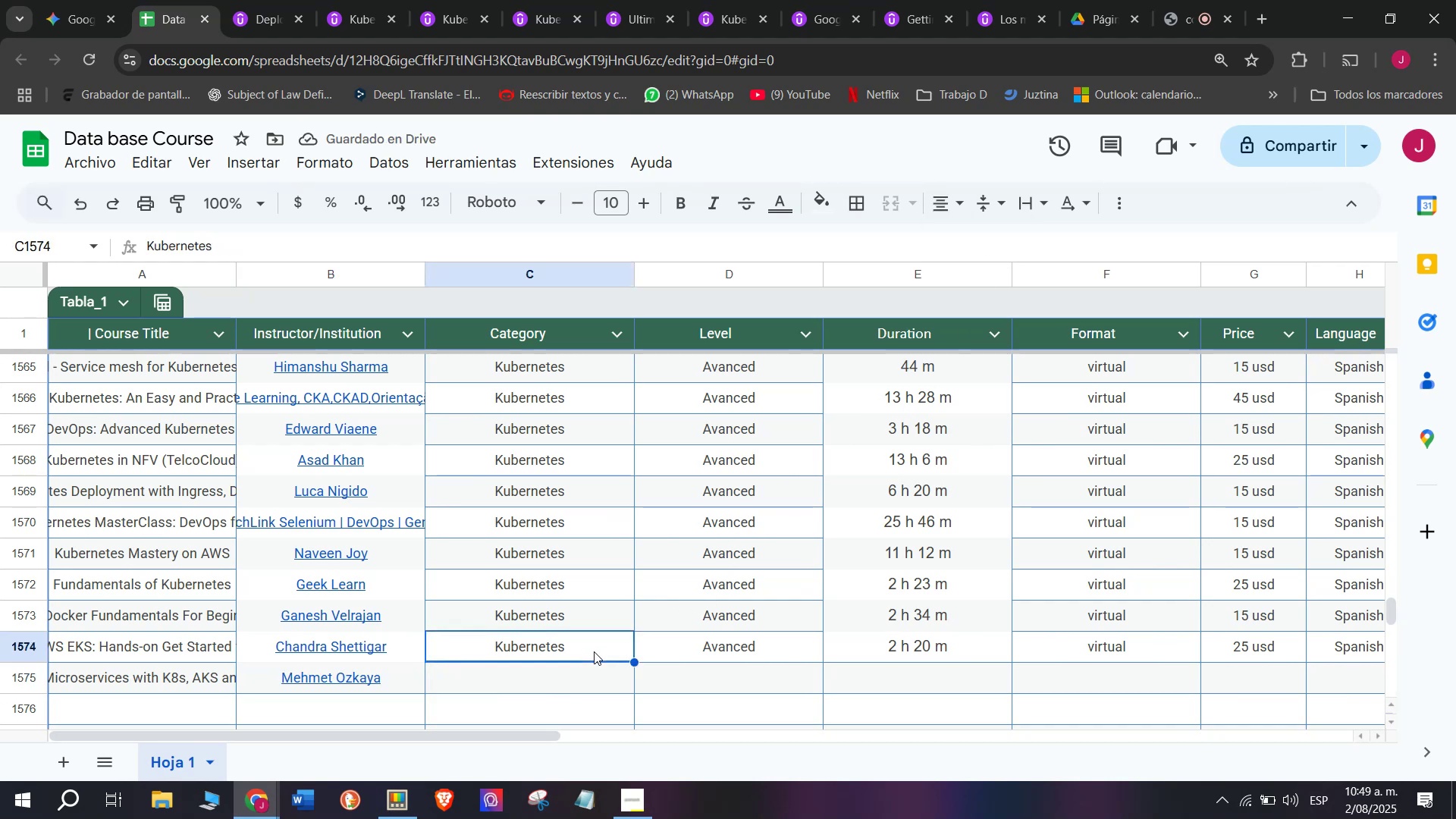 
key(Control+ControlLeft)
 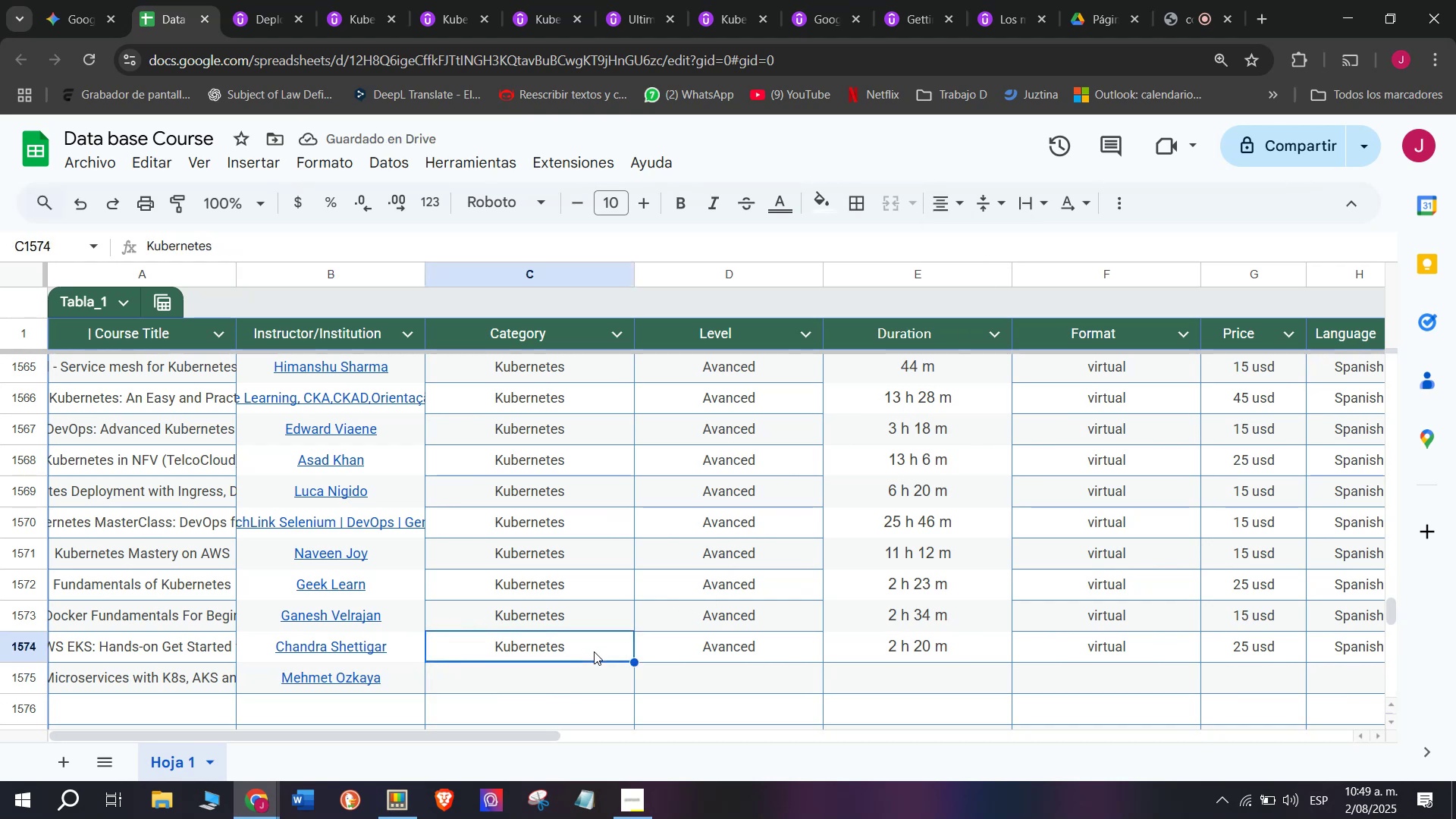 
key(Break)
 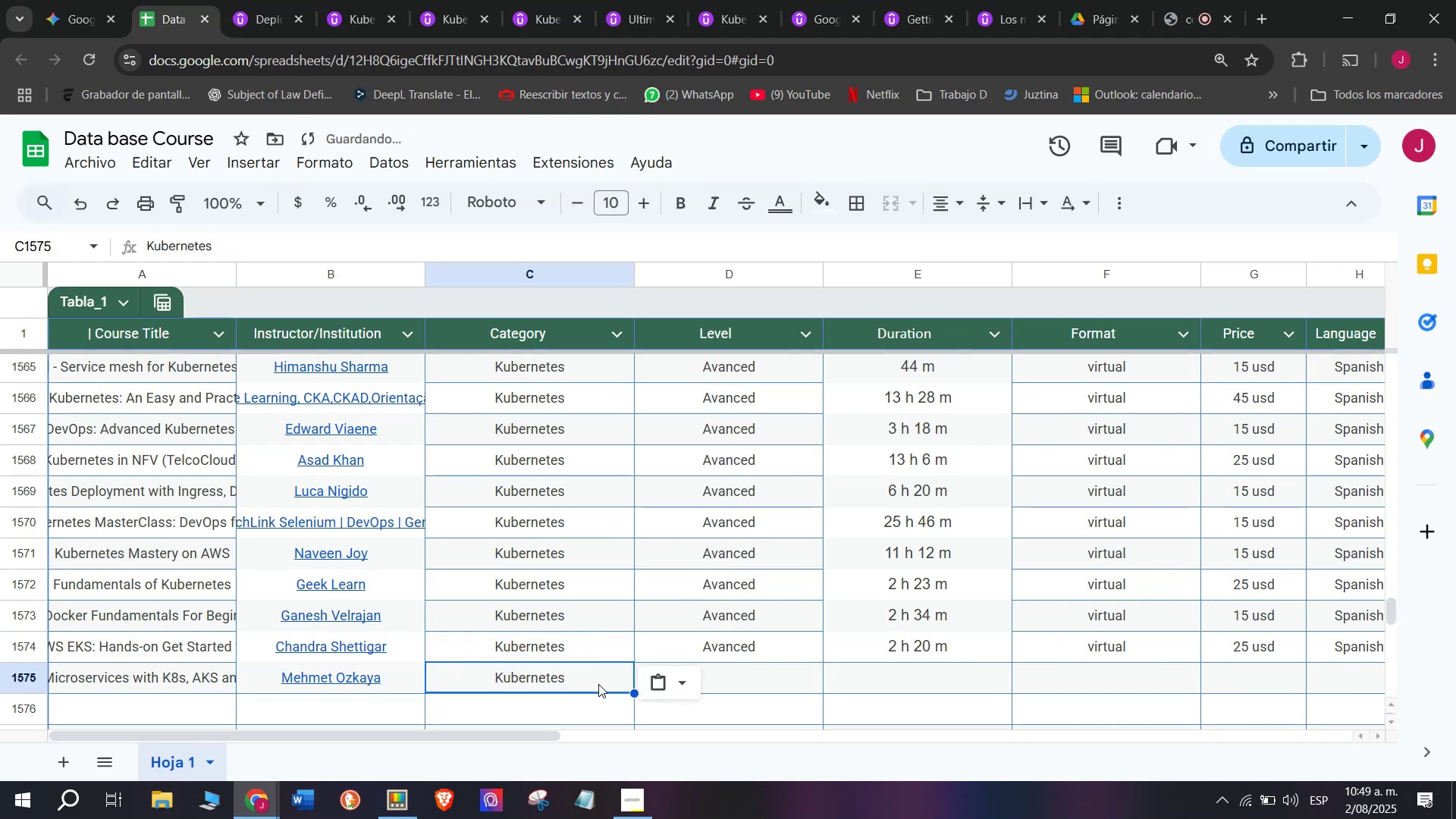 
key(Control+C)
 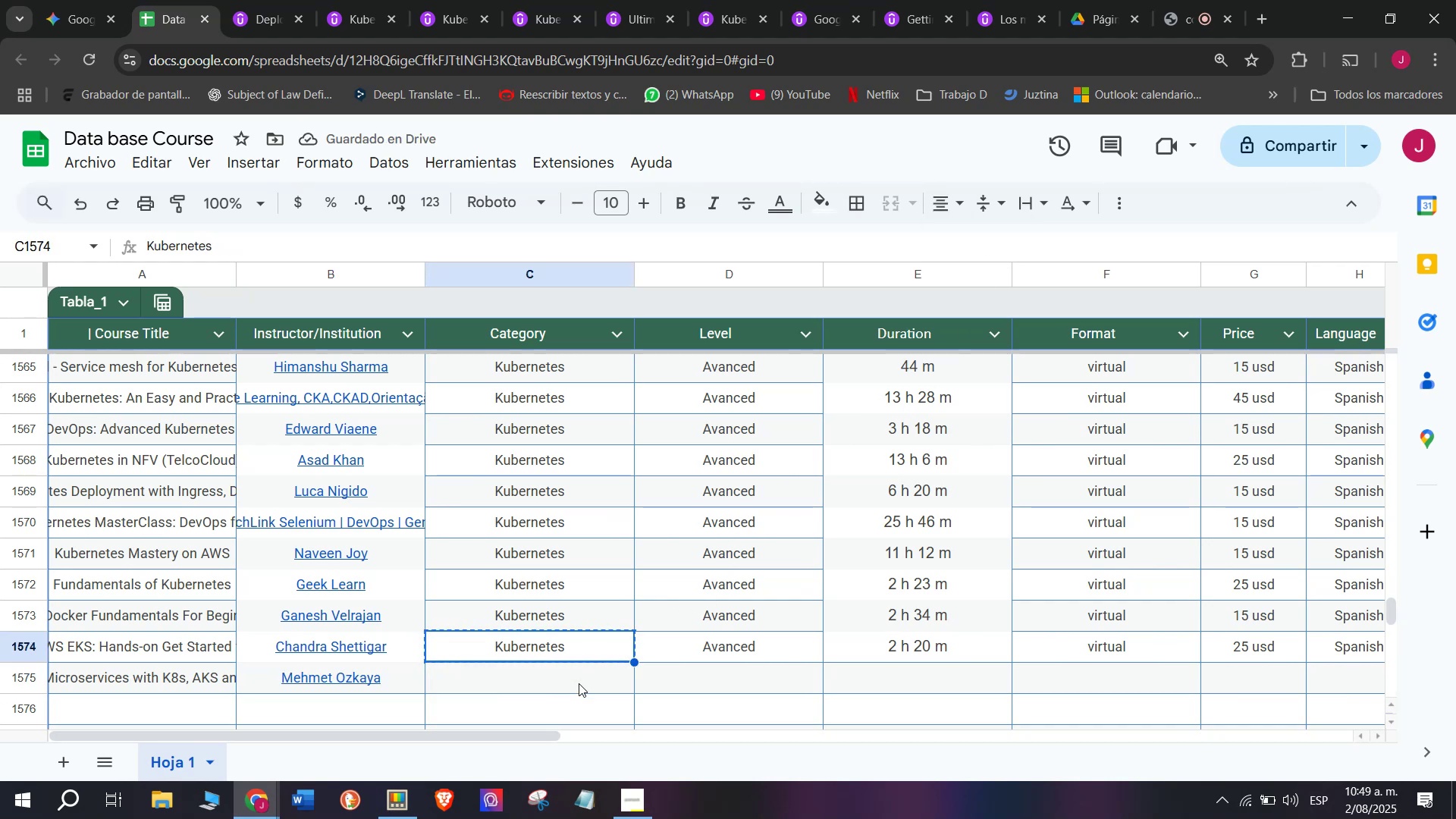 
double_click([579, 683])
 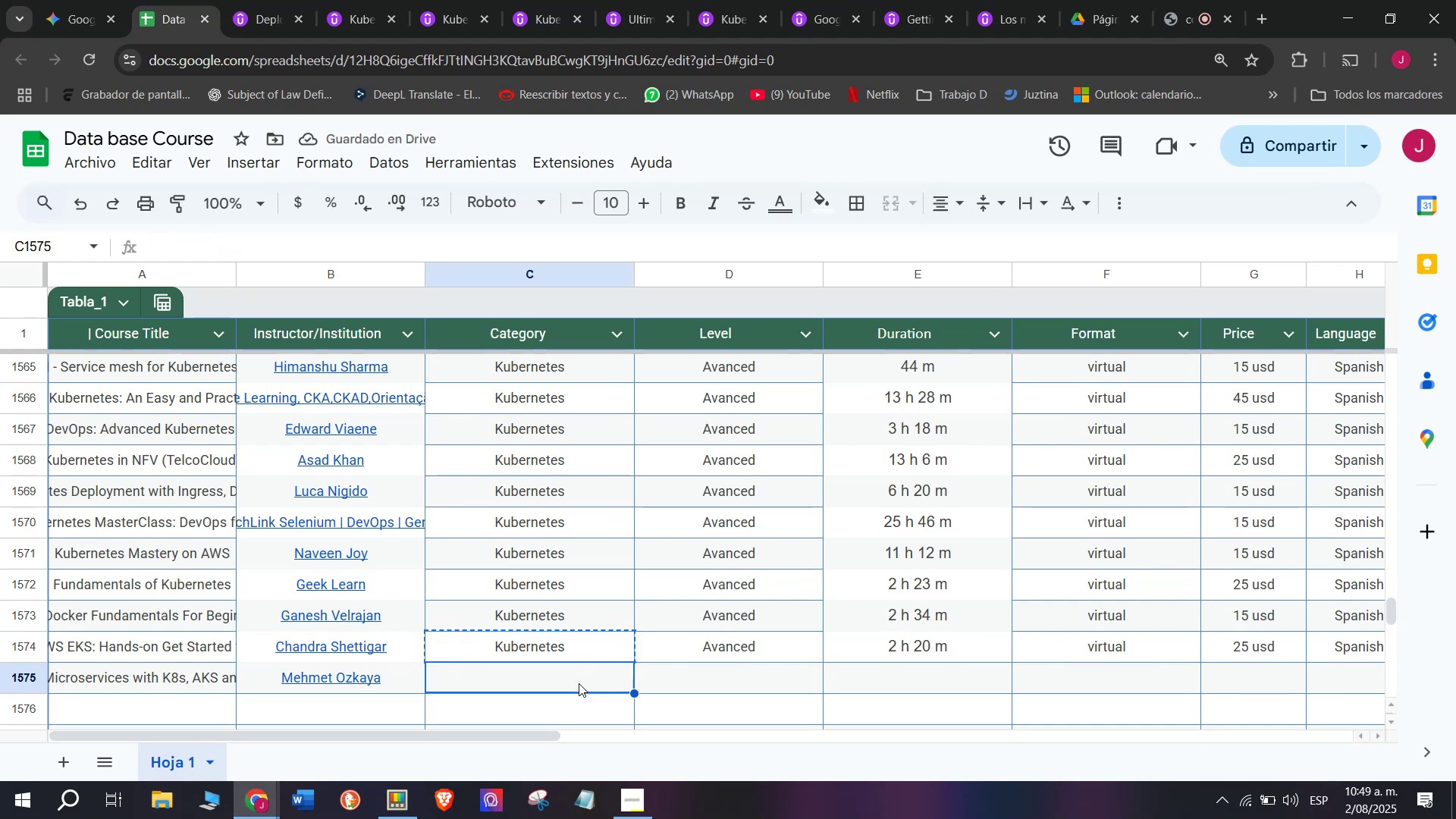 
key(Control+ControlLeft)
 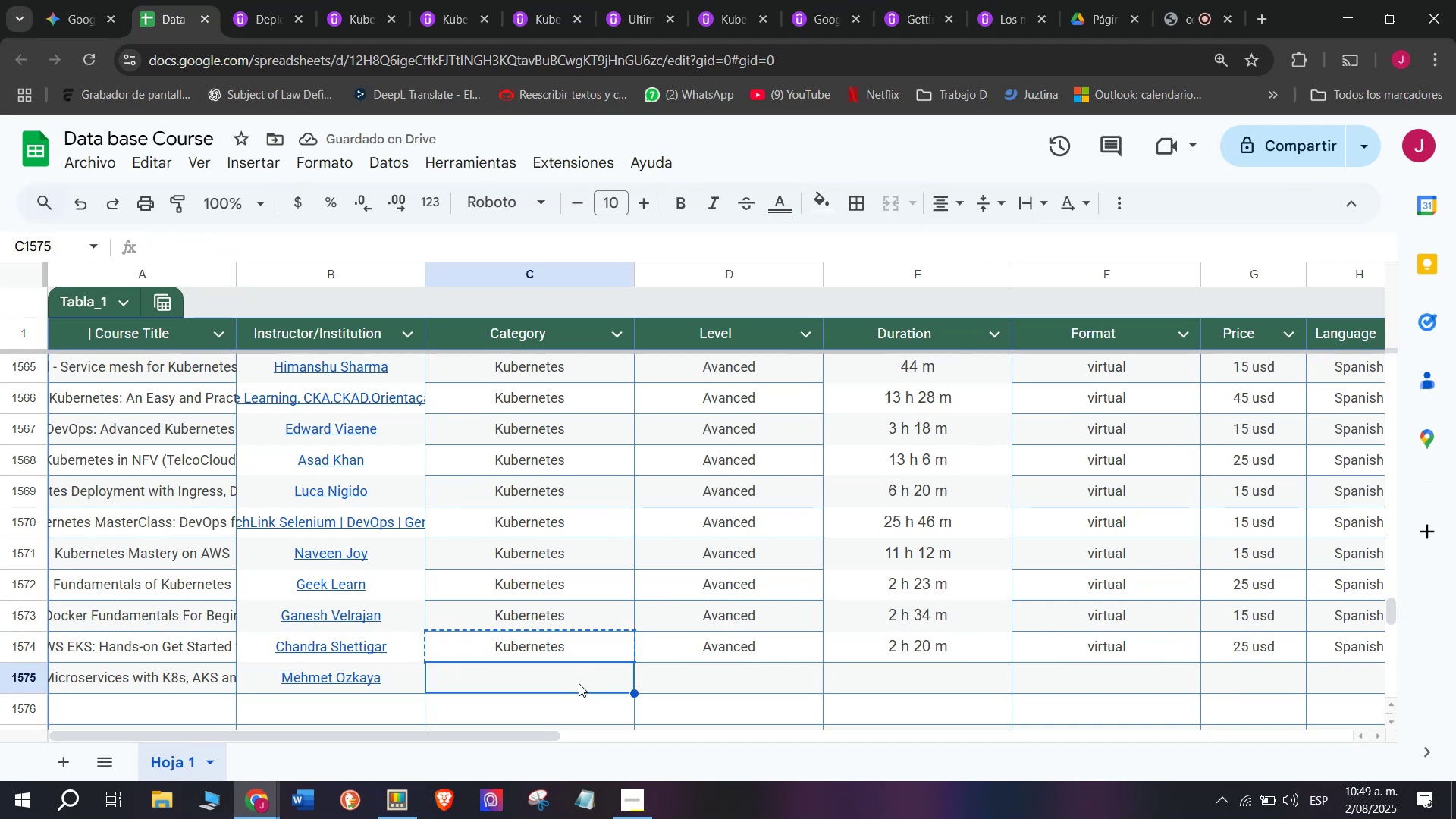 
key(Z)
 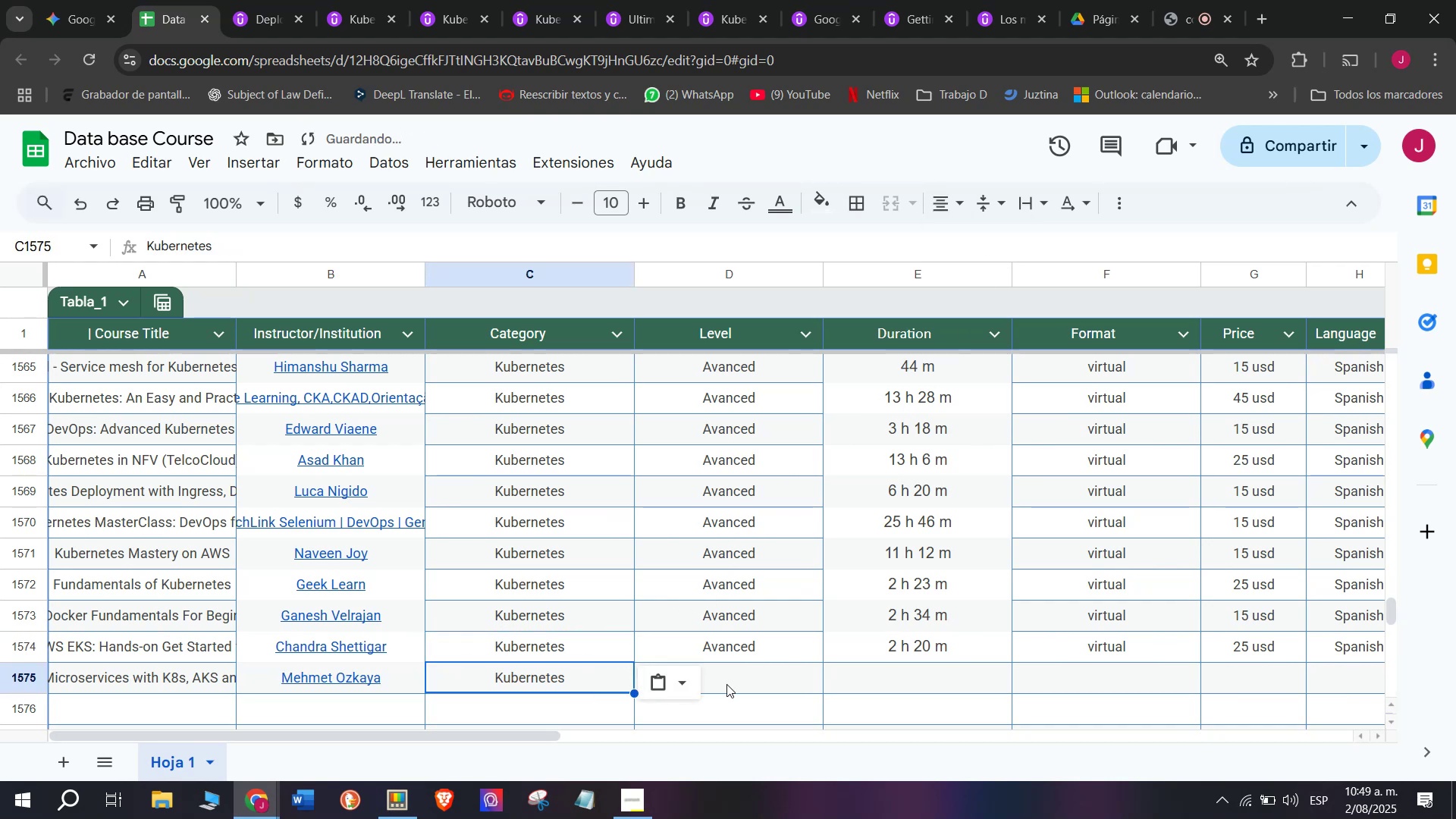 
key(Control+V)
 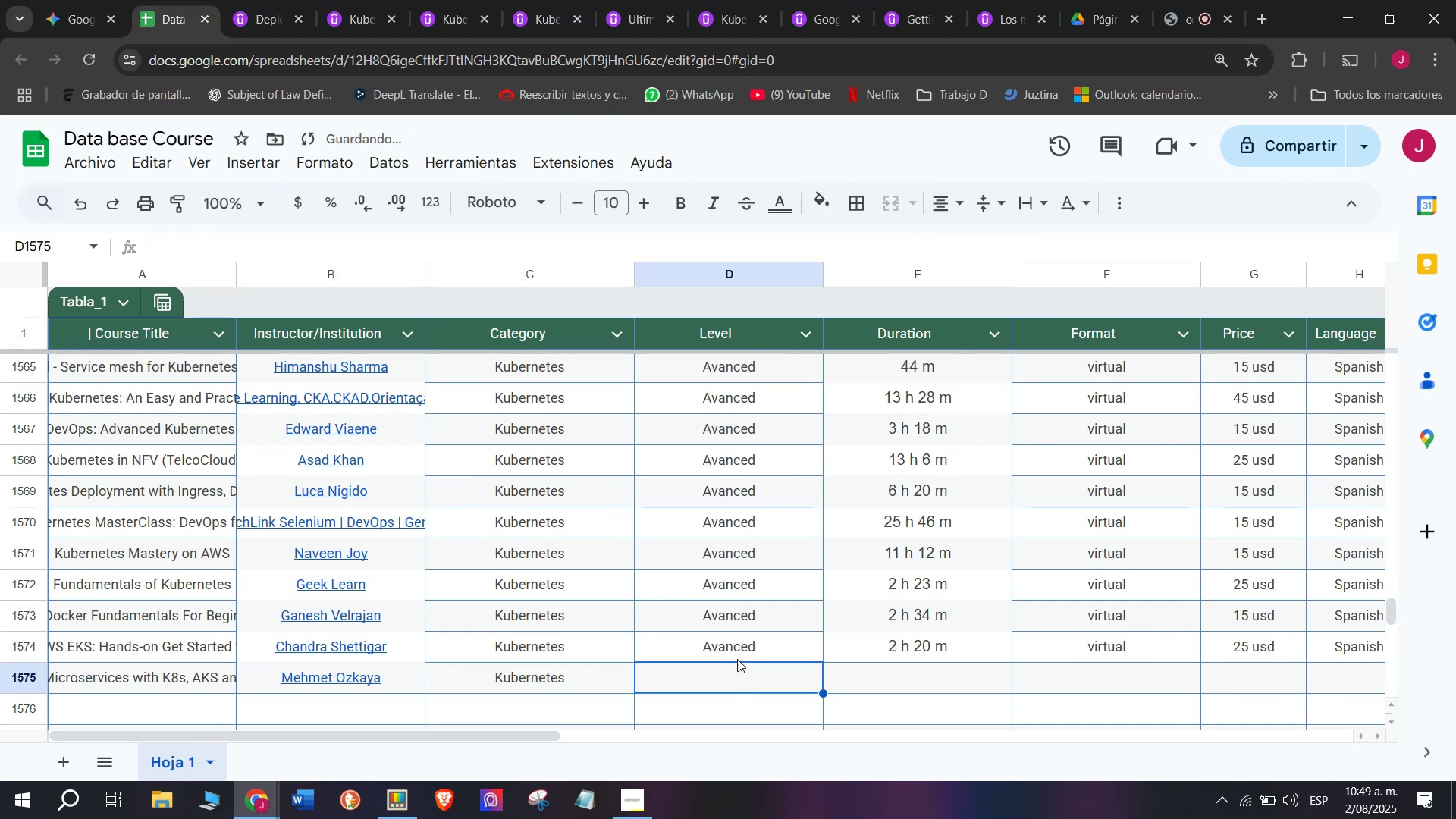 
double_click([743, 647])
 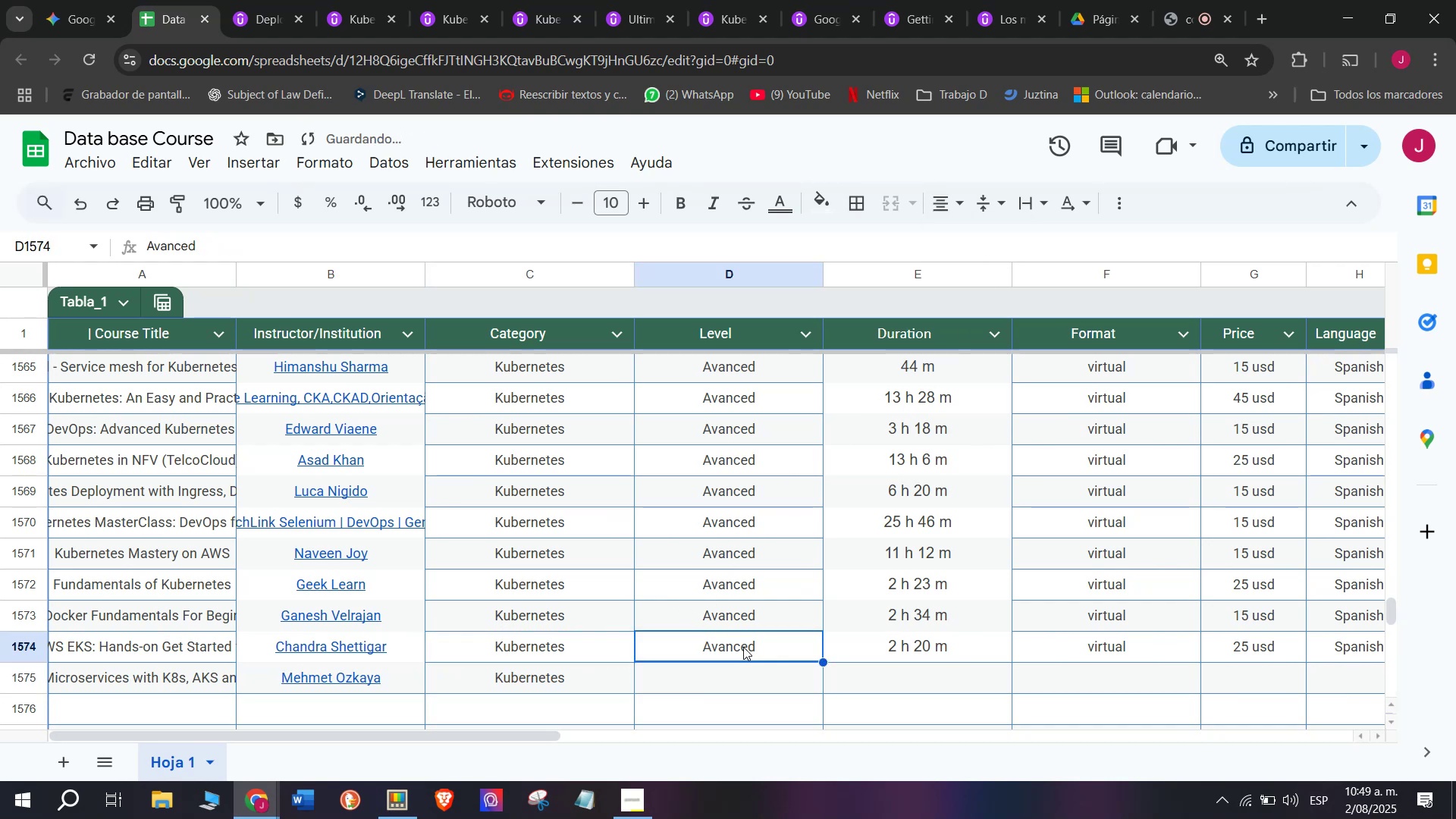 
key(Control+ControlLeft)
 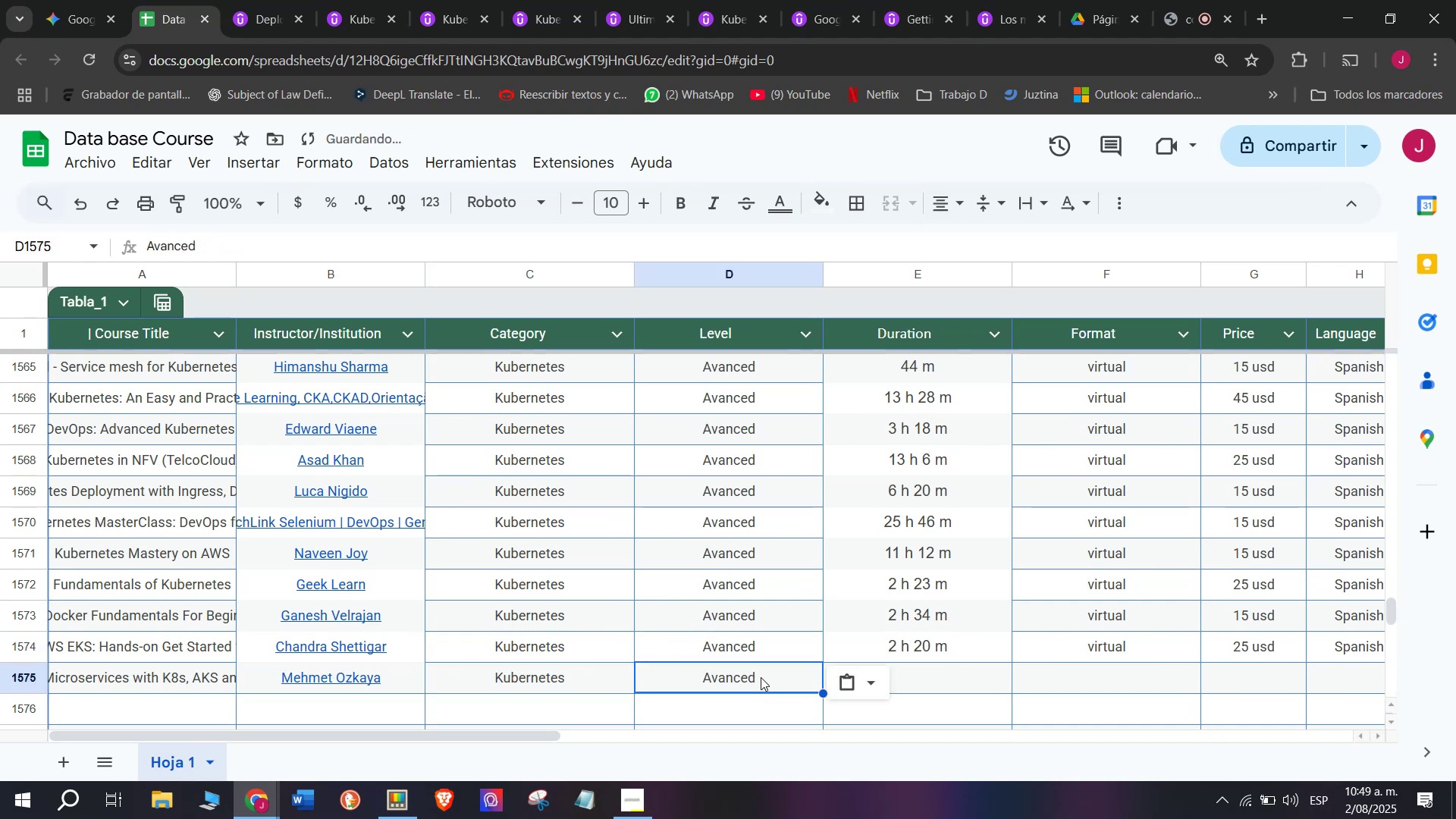 
key(Control+C)
 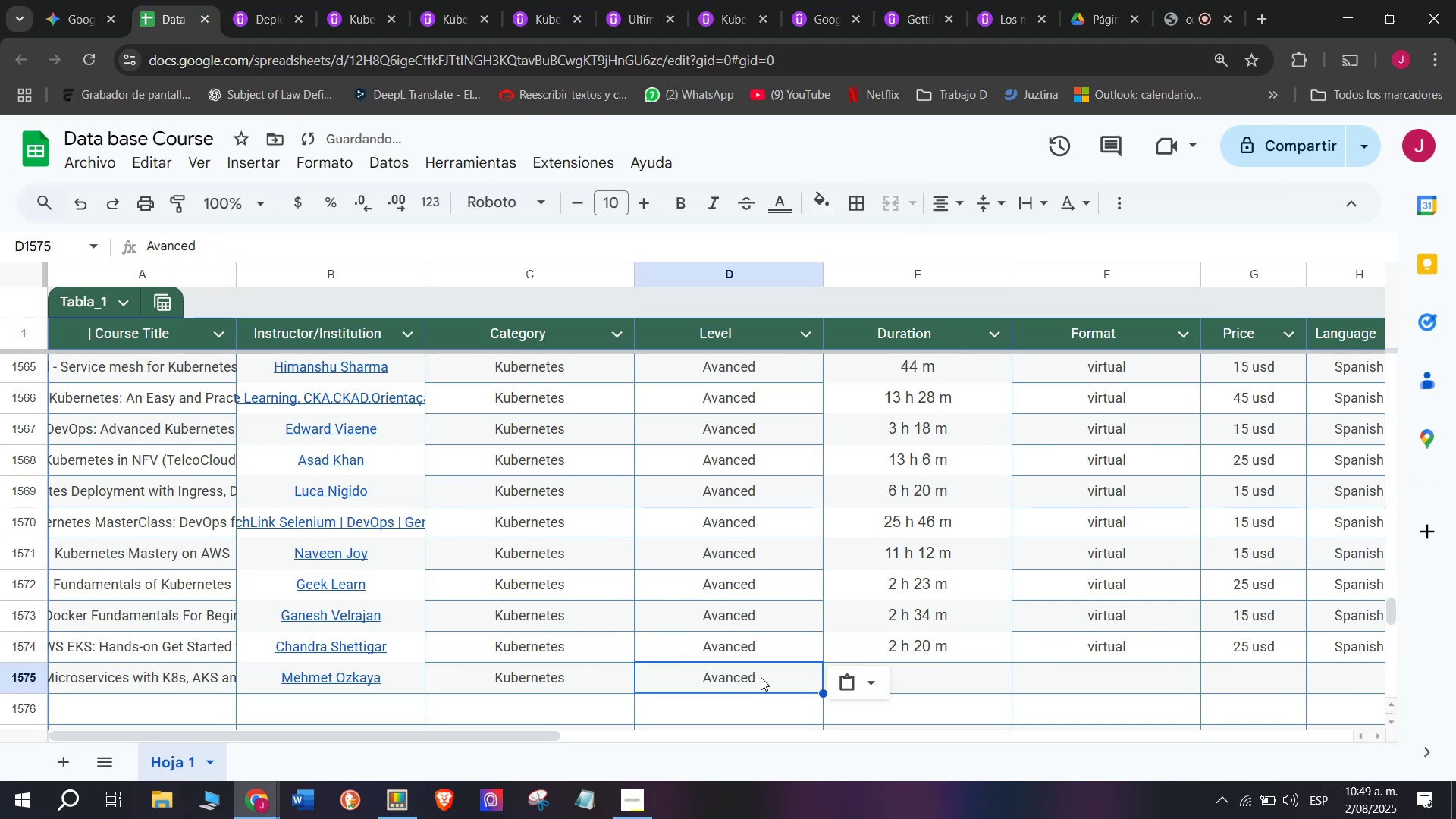 
key(Break)
 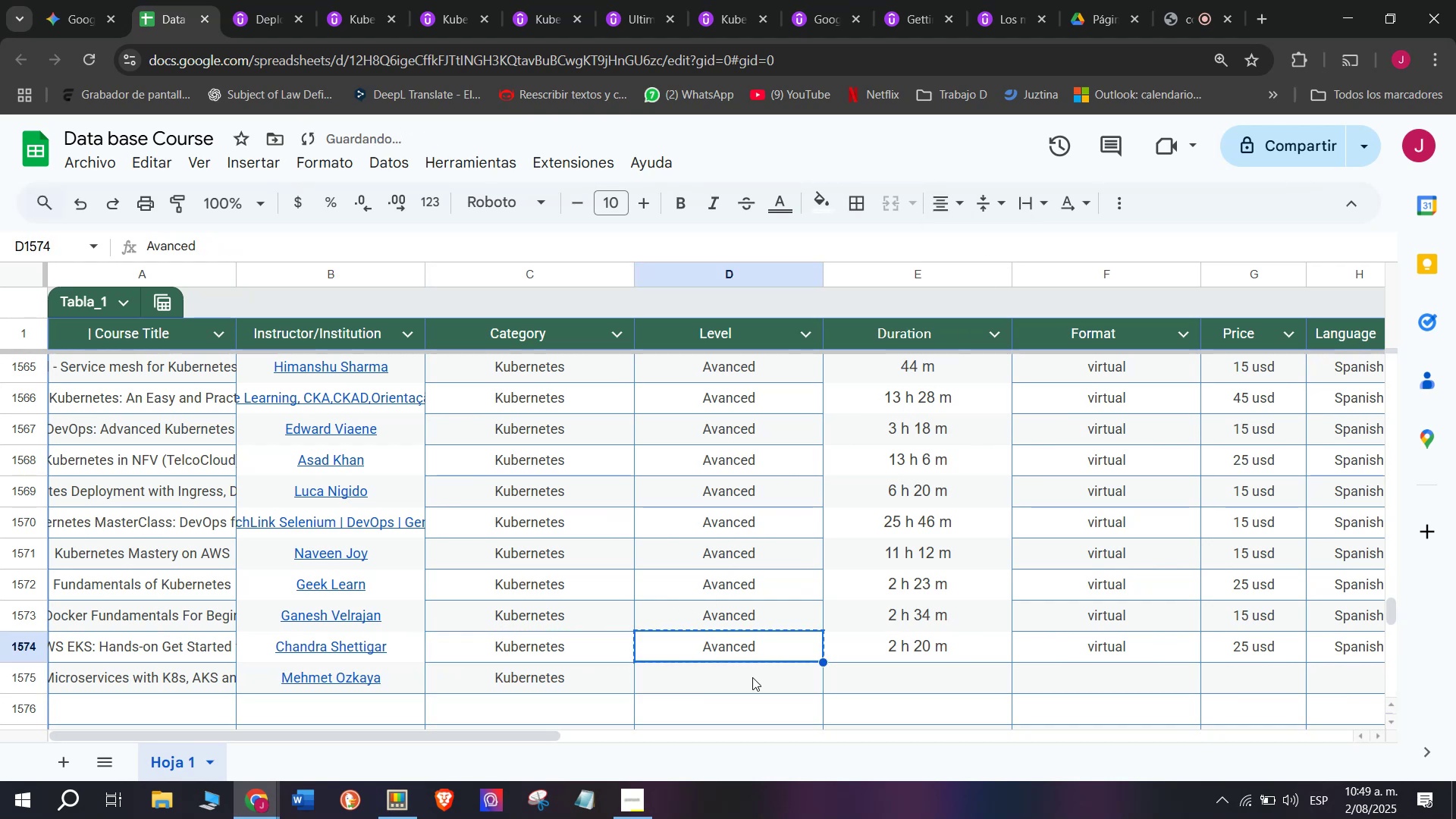 
triple_click([752, 677])
 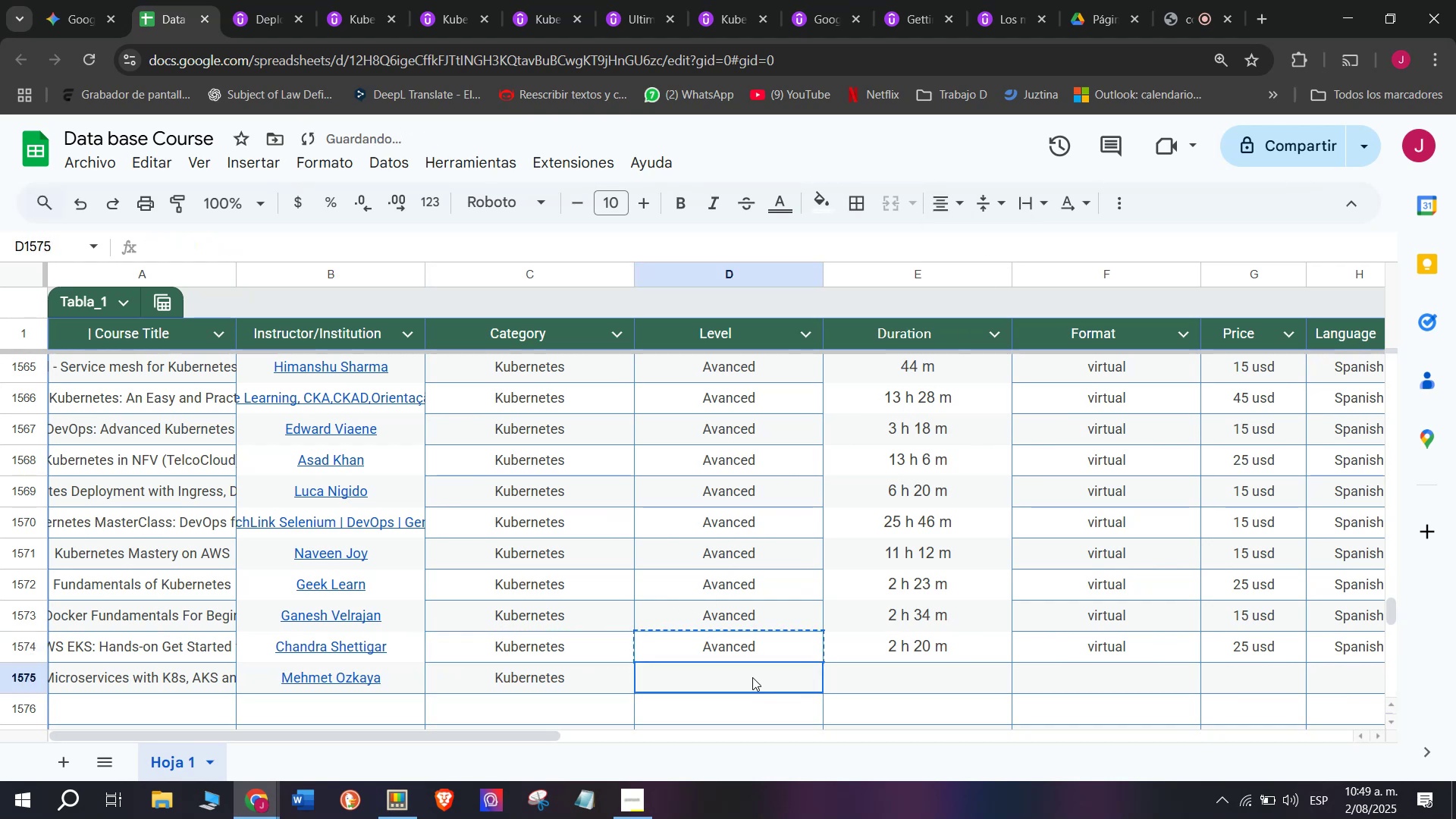 
key(Z)
 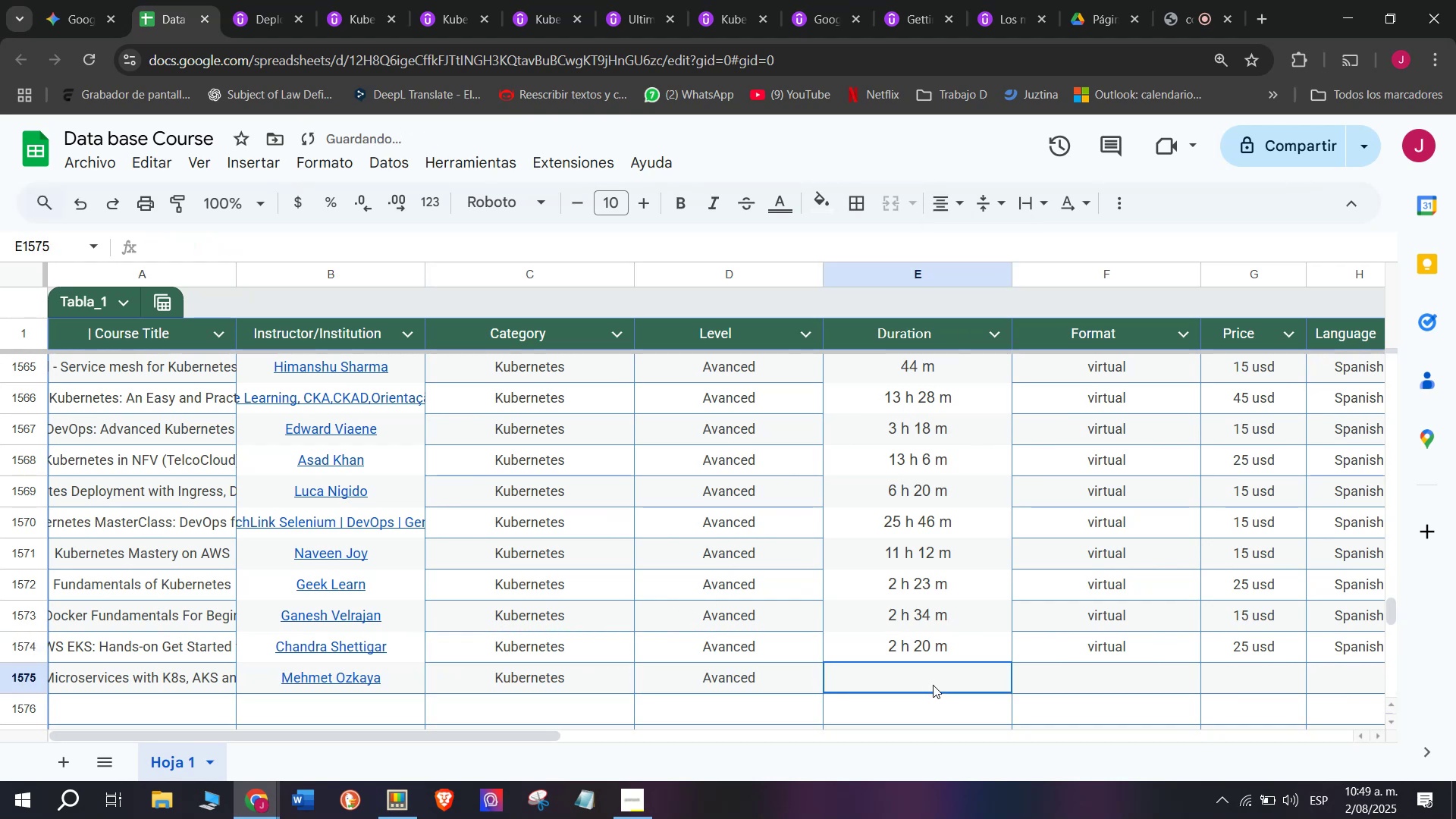 
key(Control+ControlLeft)
 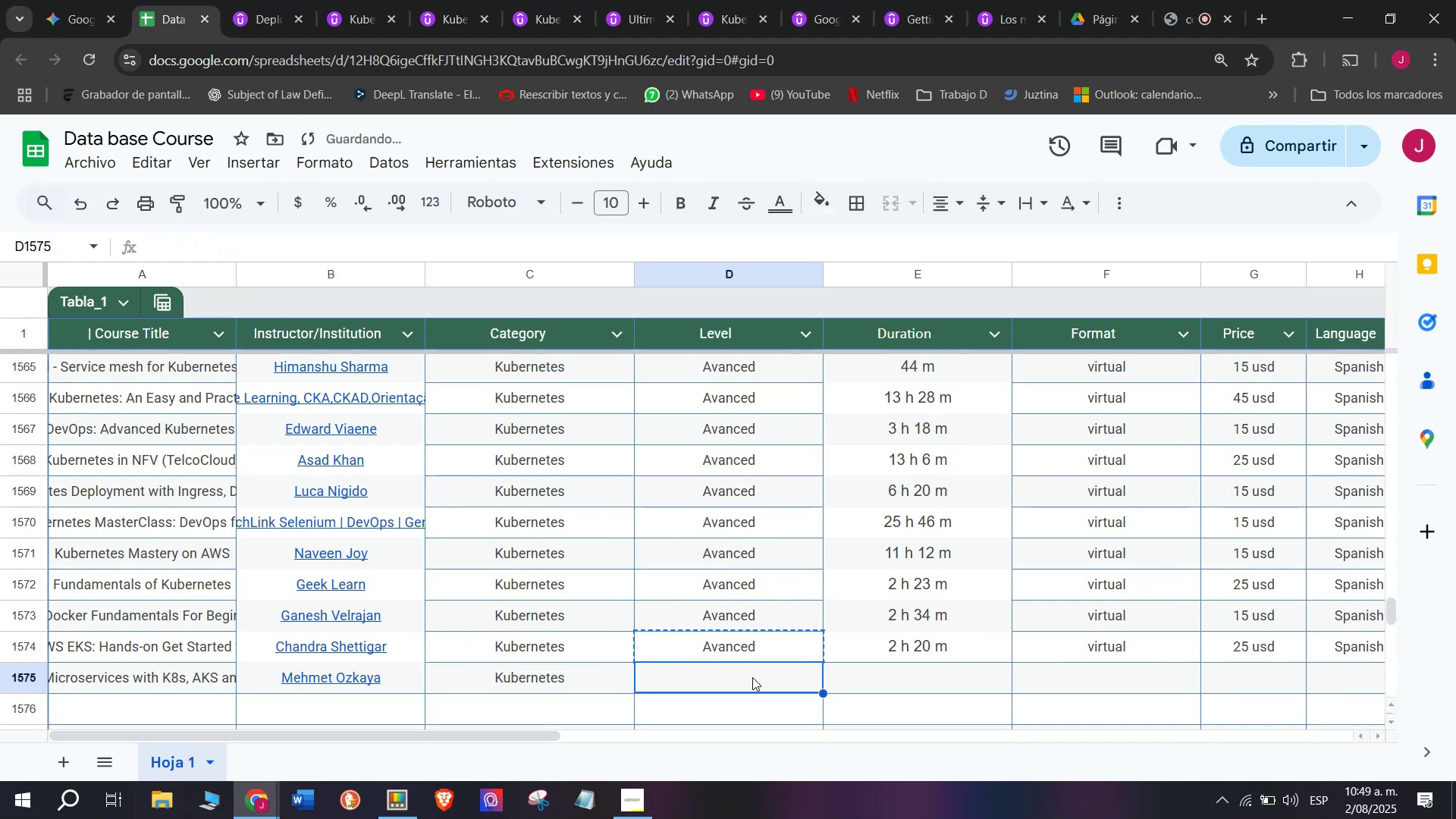 
key(Control+V)
 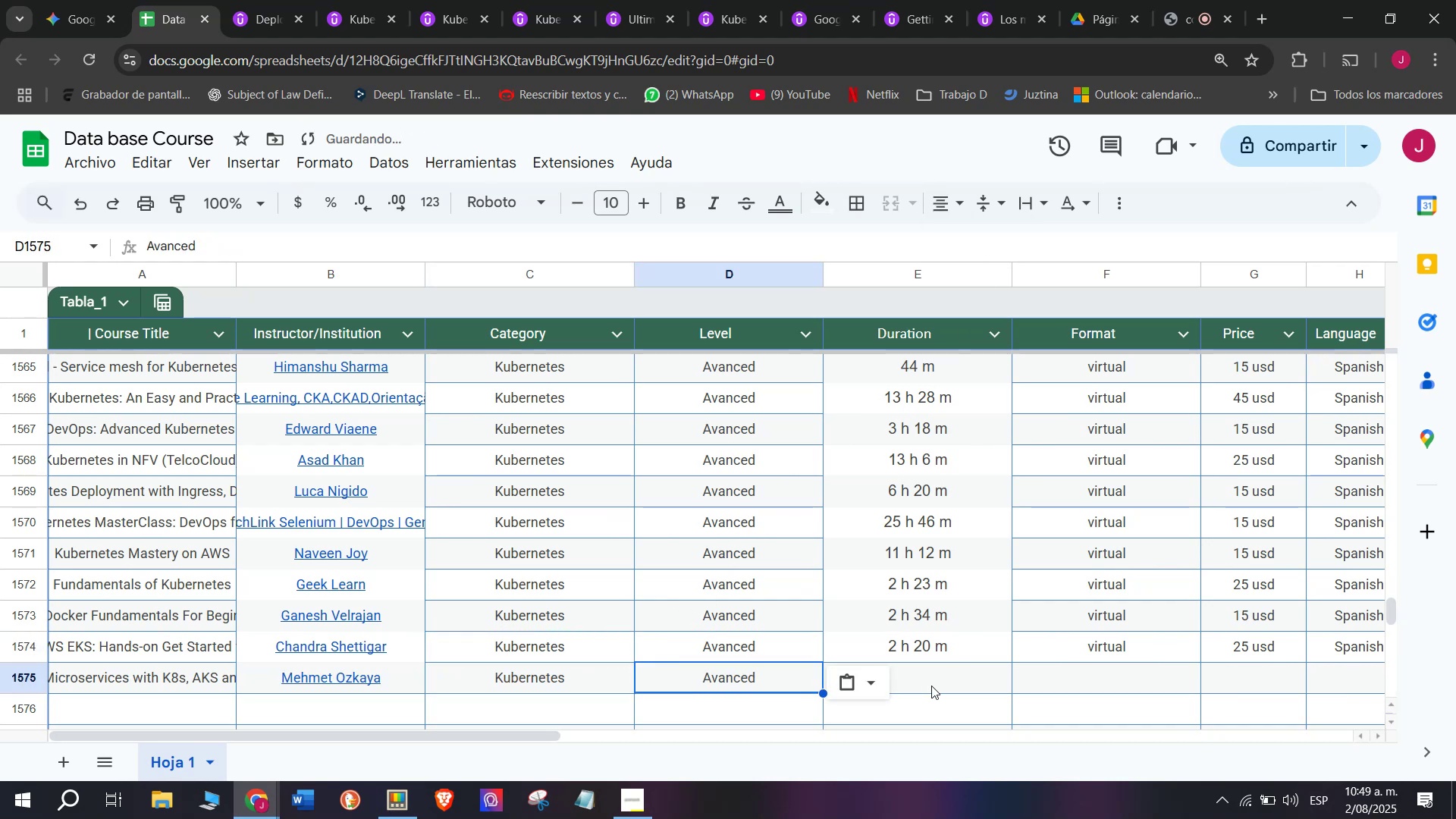 
left_click([933, 685])
 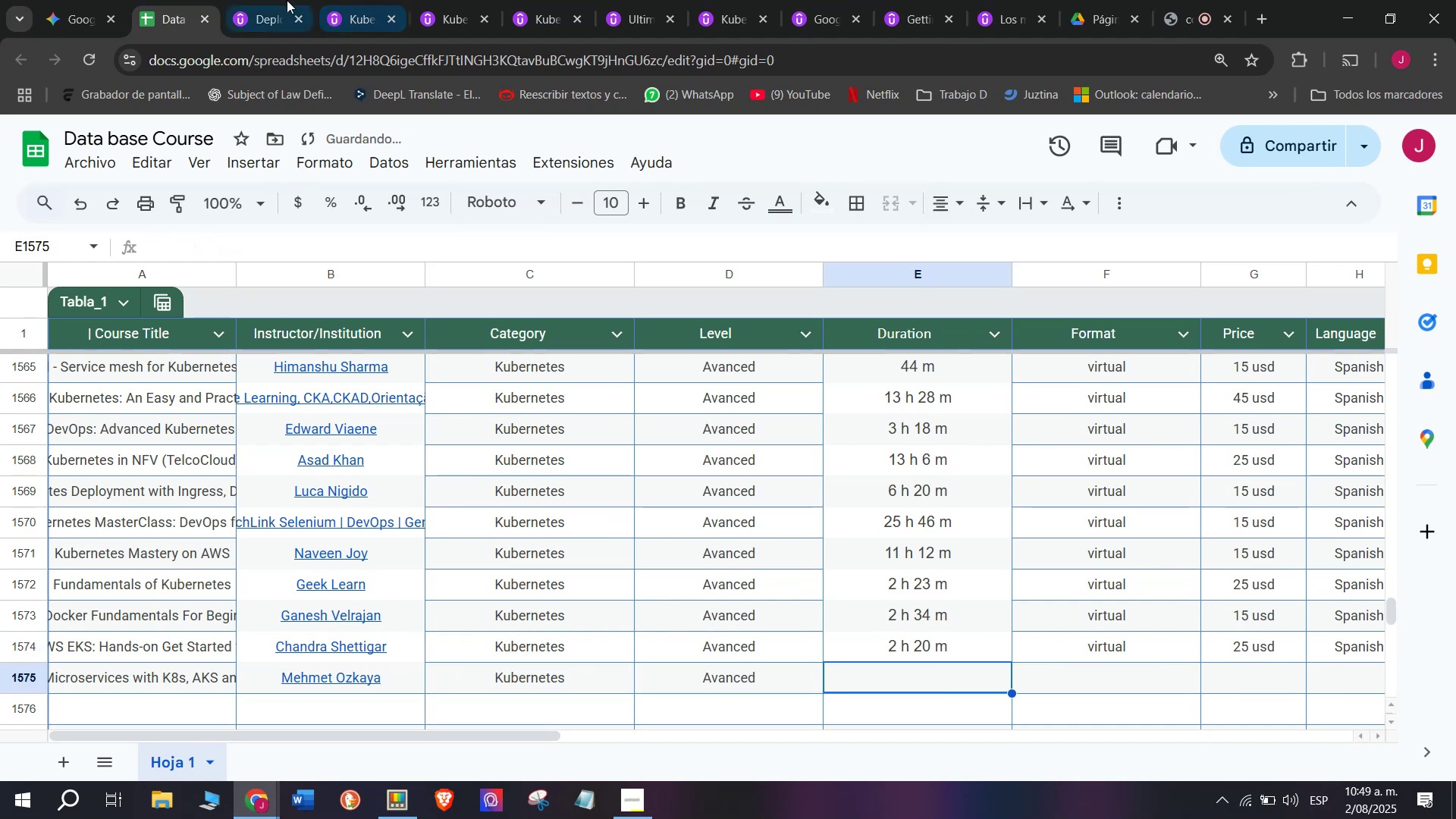 
left_click([281, 0])
 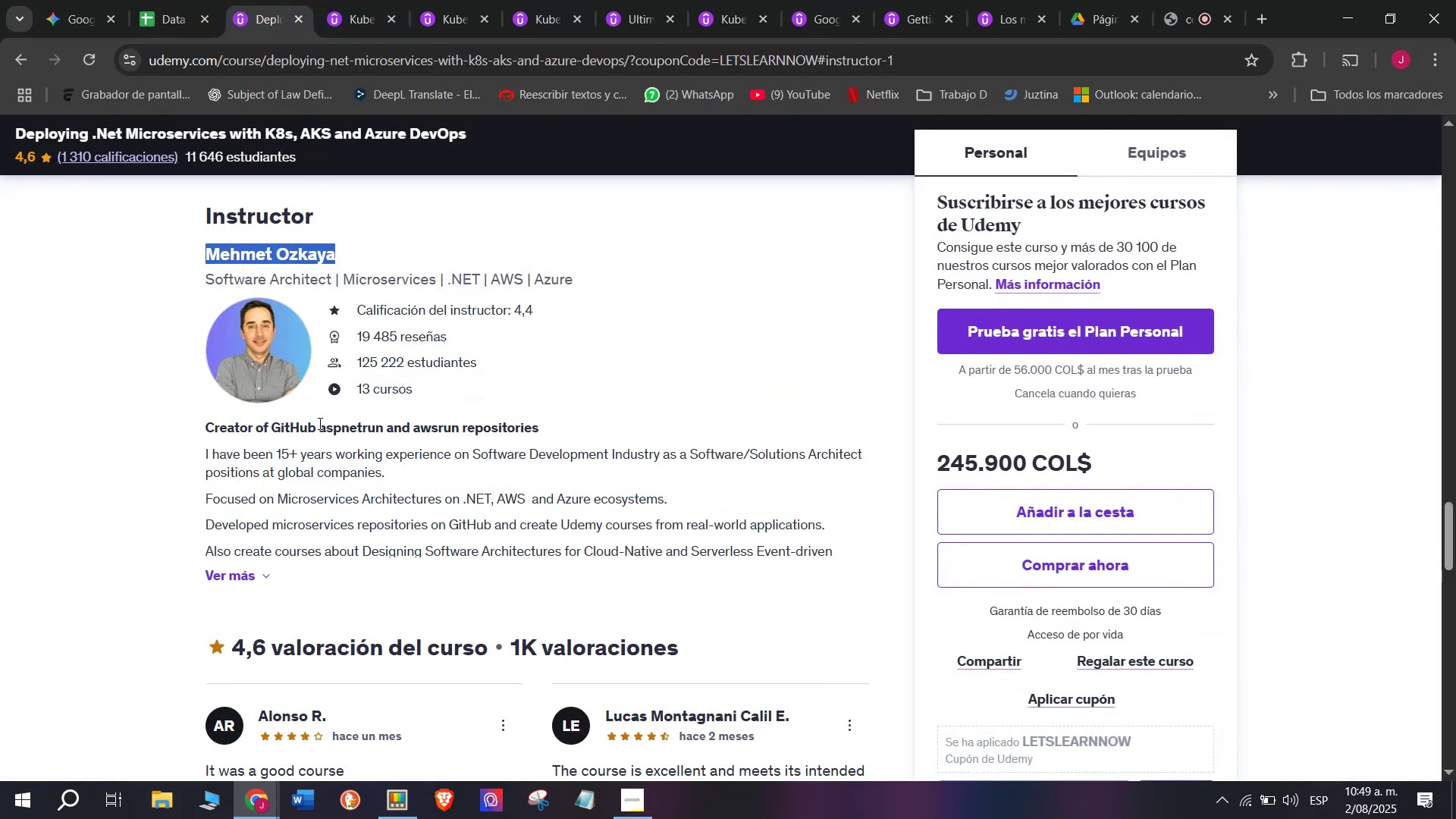 
scroll: coordinate [370, 572], scroll_direction: up, amount: 10.0
 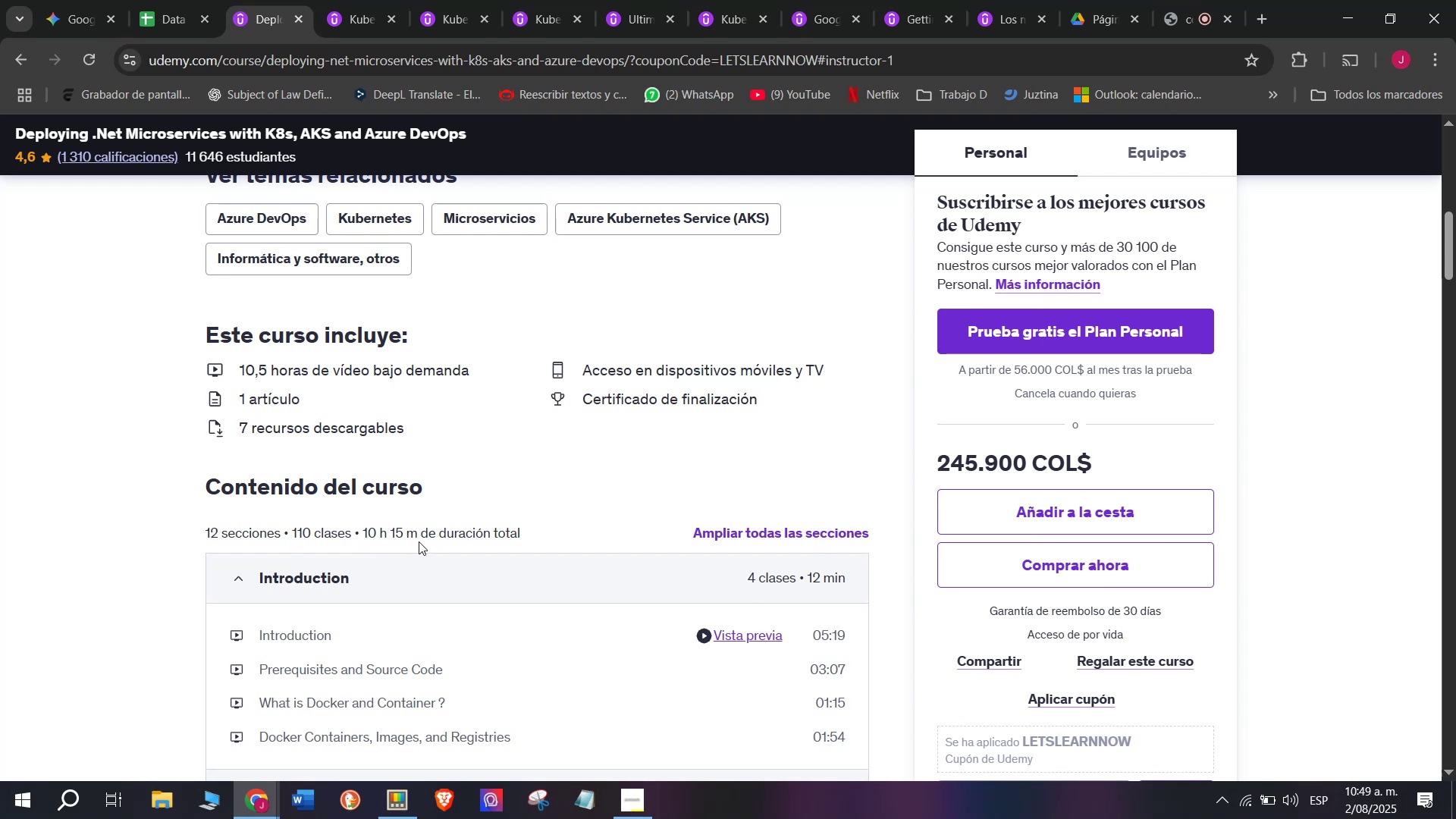 
left_click_drag(start_coordinate=[416, 539], to_coordinate=[363, 535])
 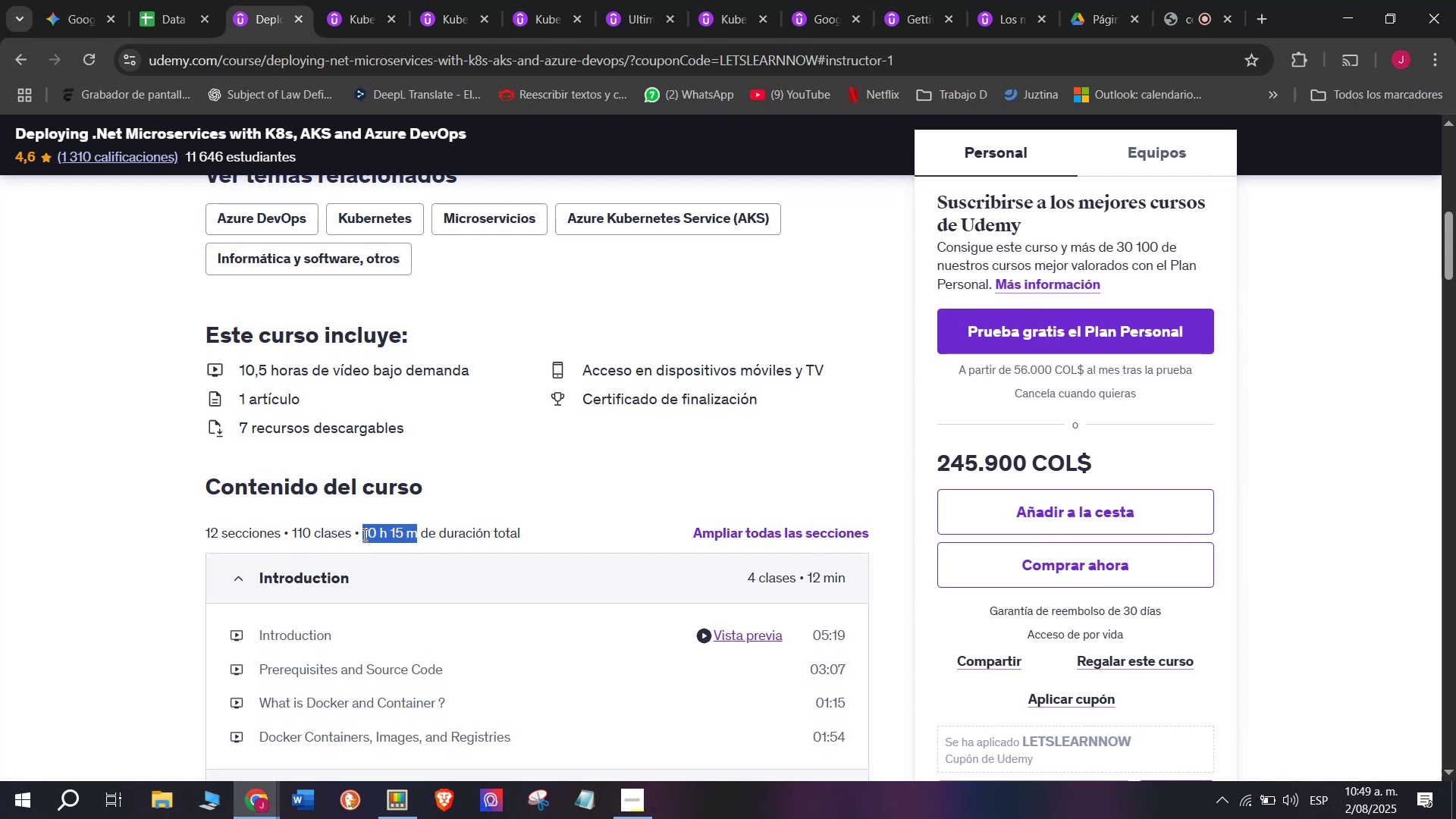 
key(Break)
 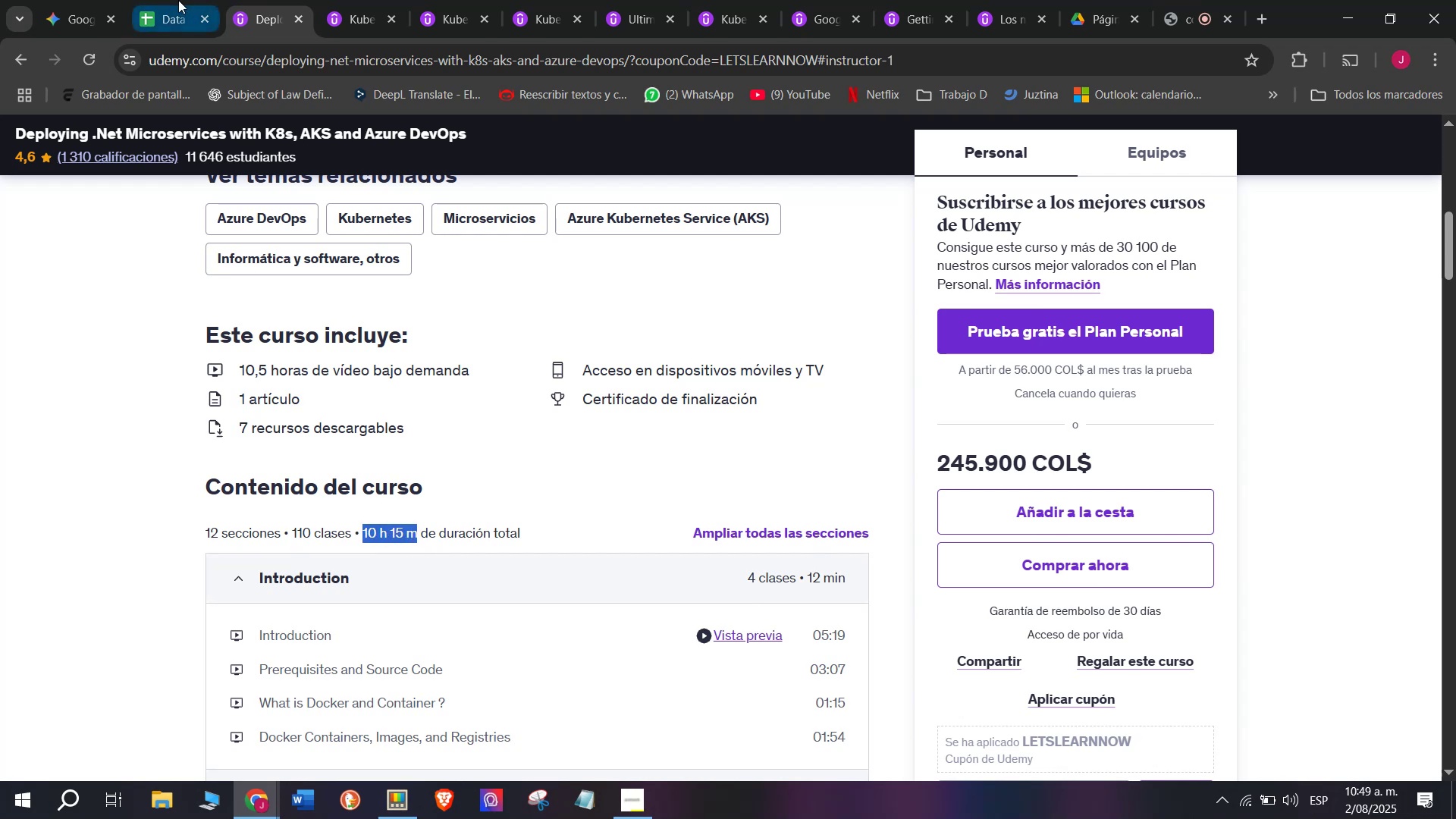 
key(Control+ControlLeft)
 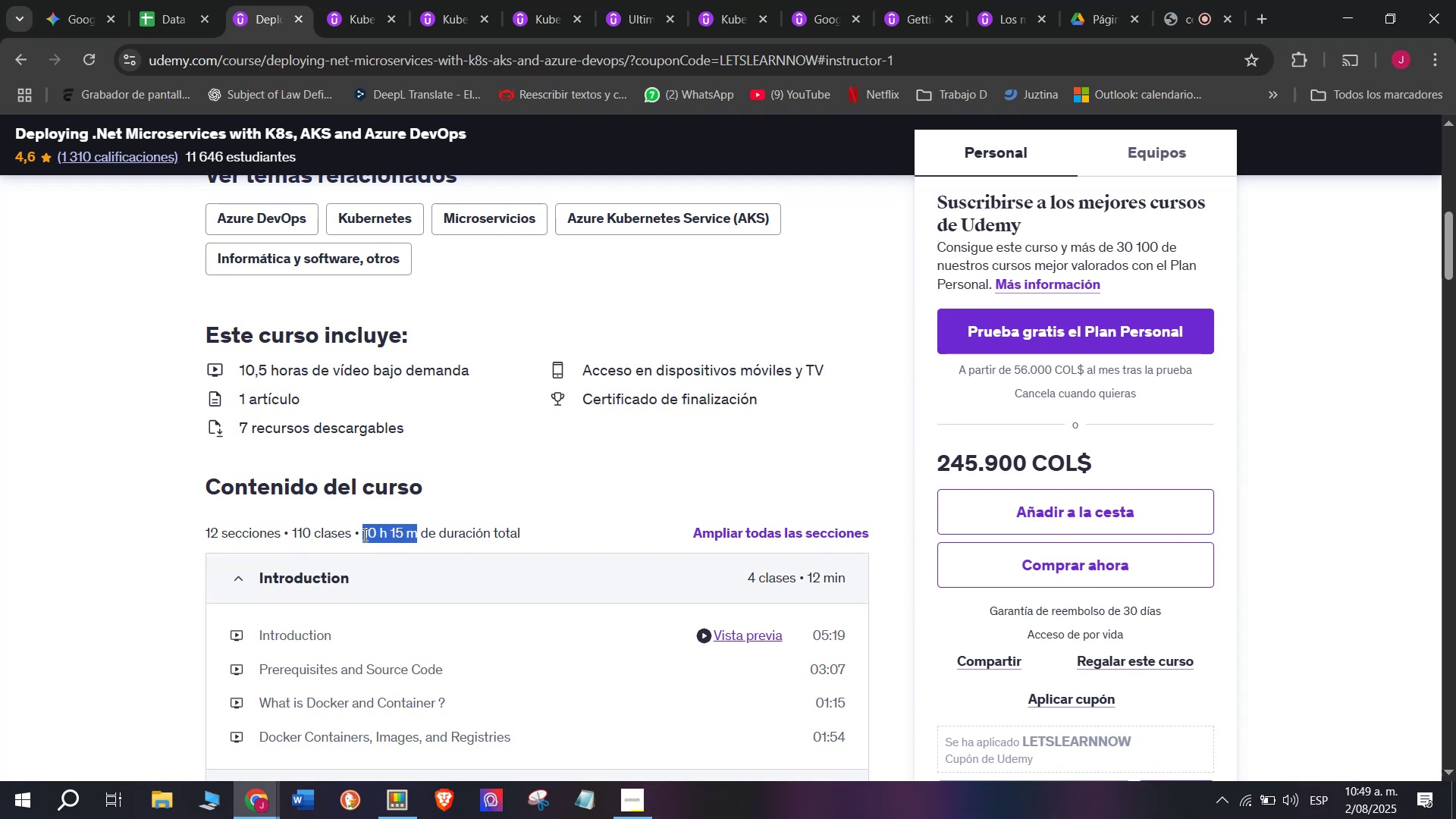 
key(Control+C)
 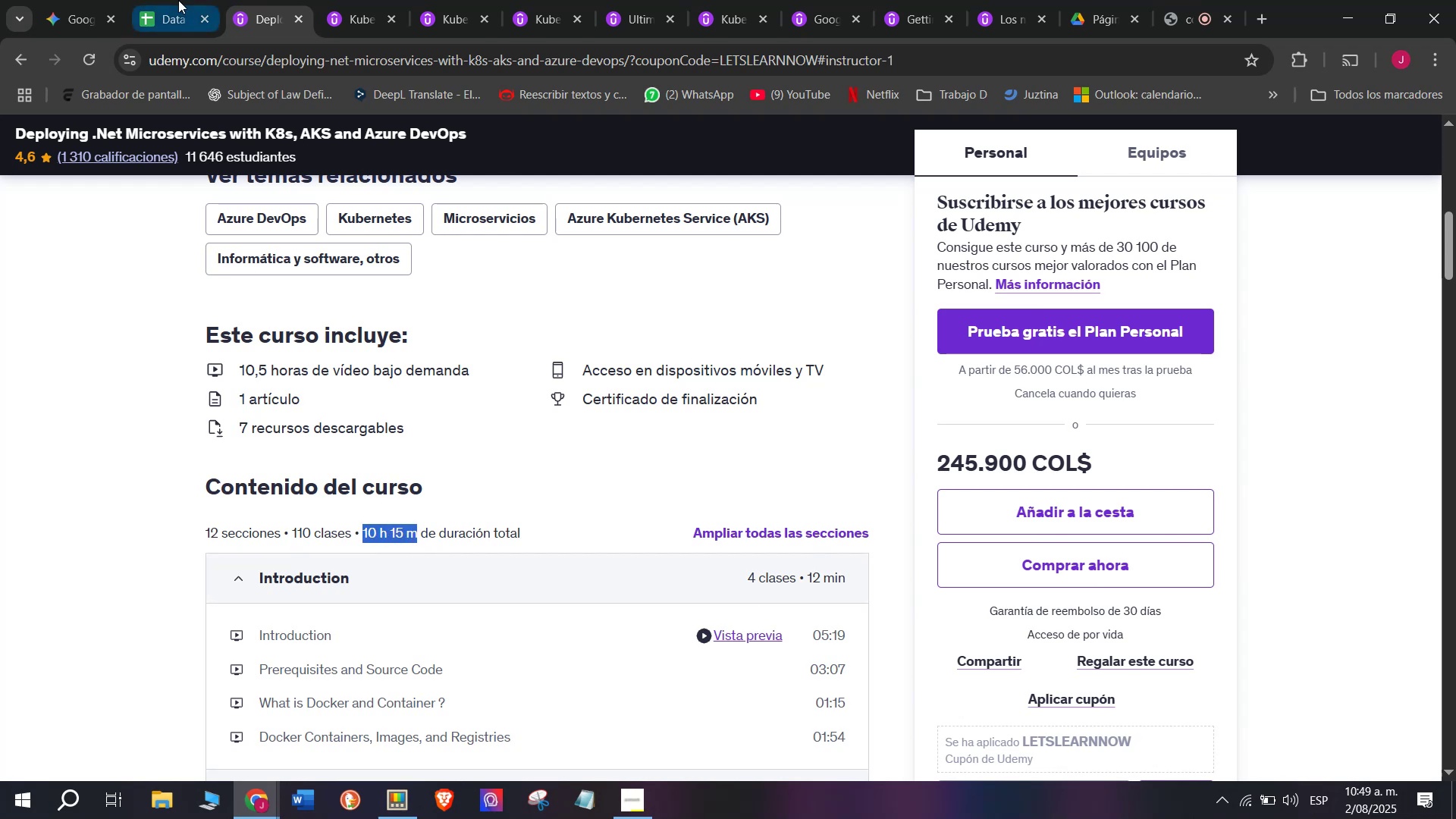 
left_click([178, 0])
 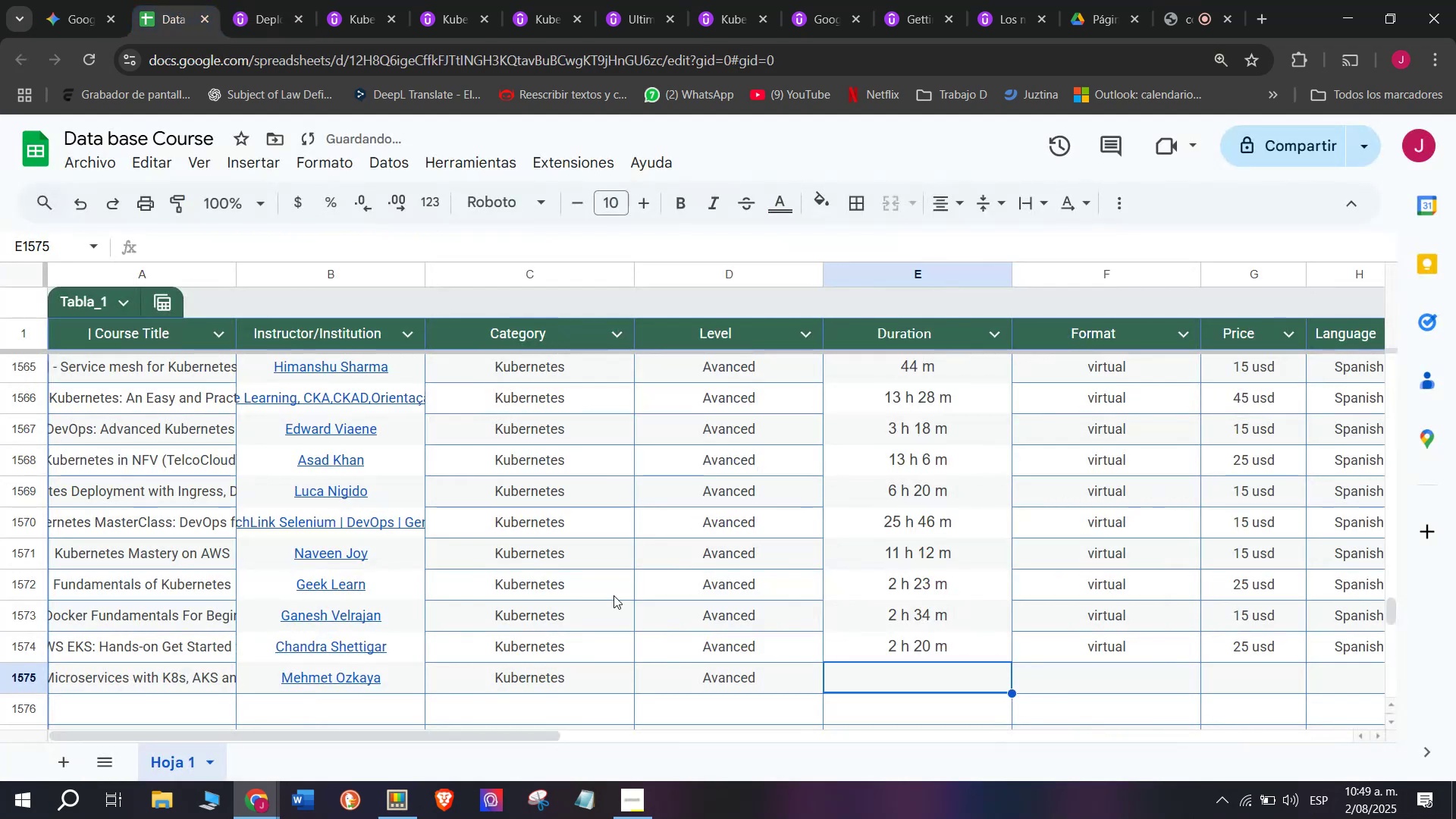 
key(Control+ControlLeft)
 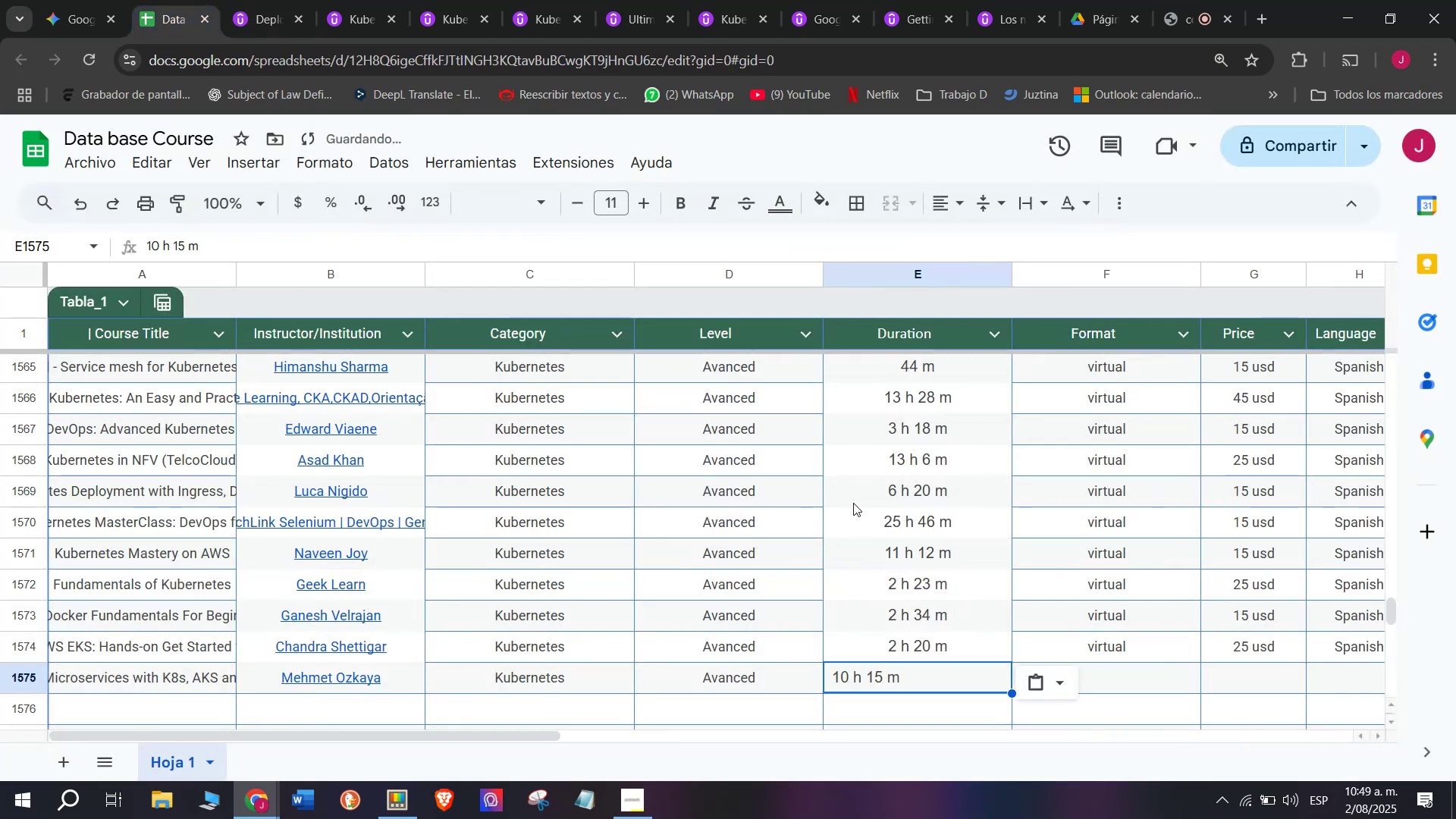 
key(Control+V)
 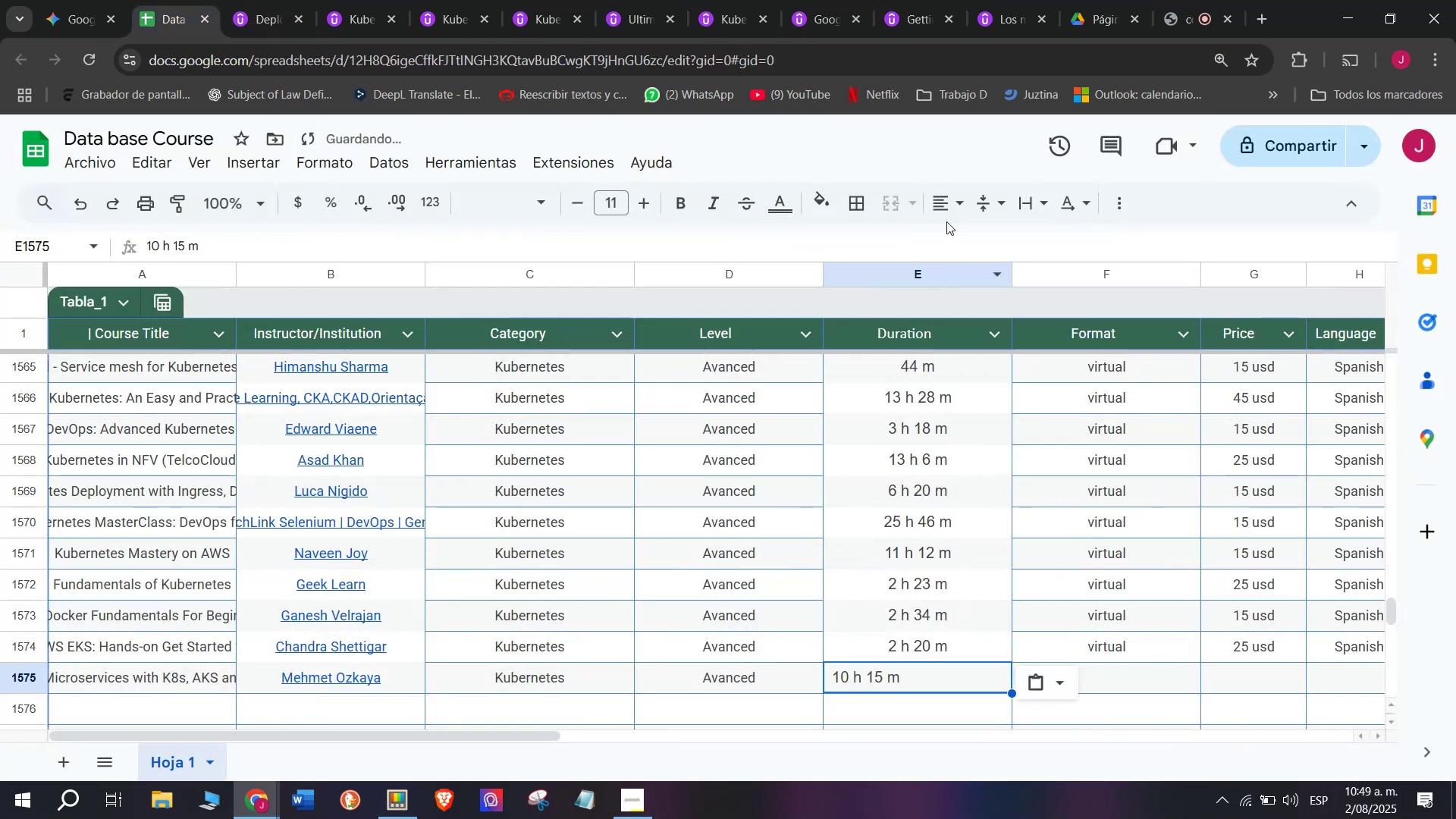 
key(Z)
 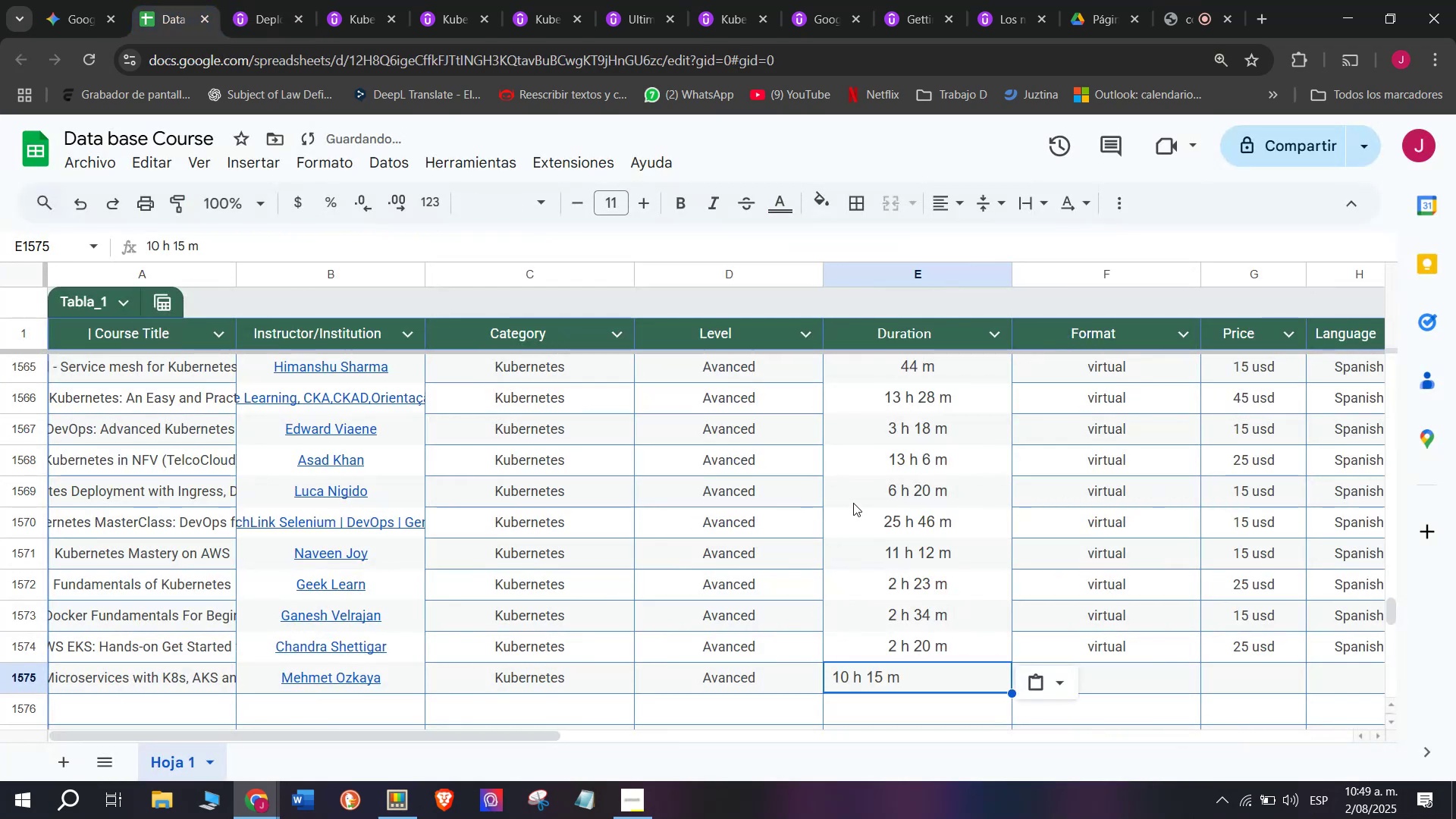 
left_click([946, 204])
 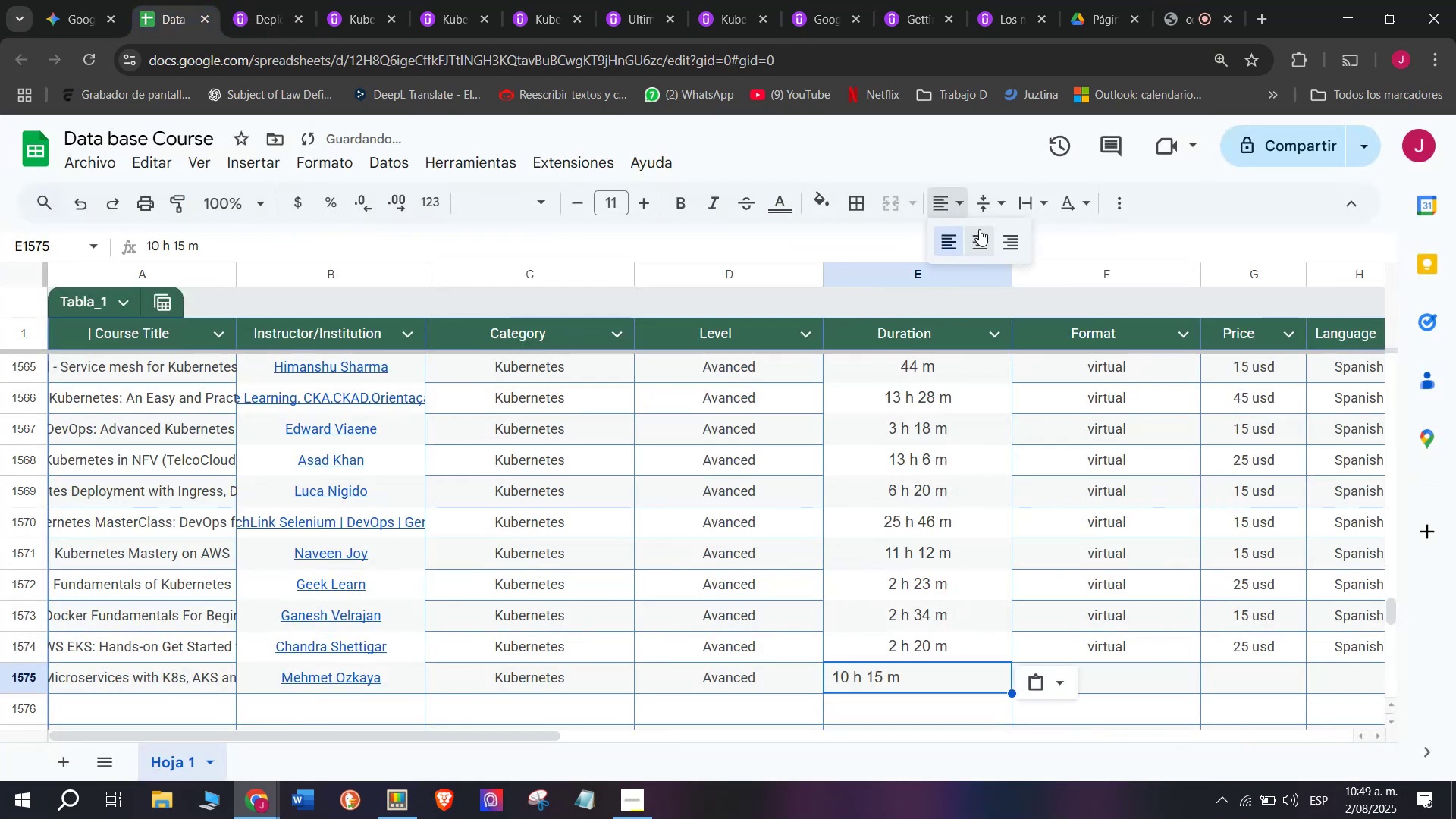 
left_click([979, 229])
 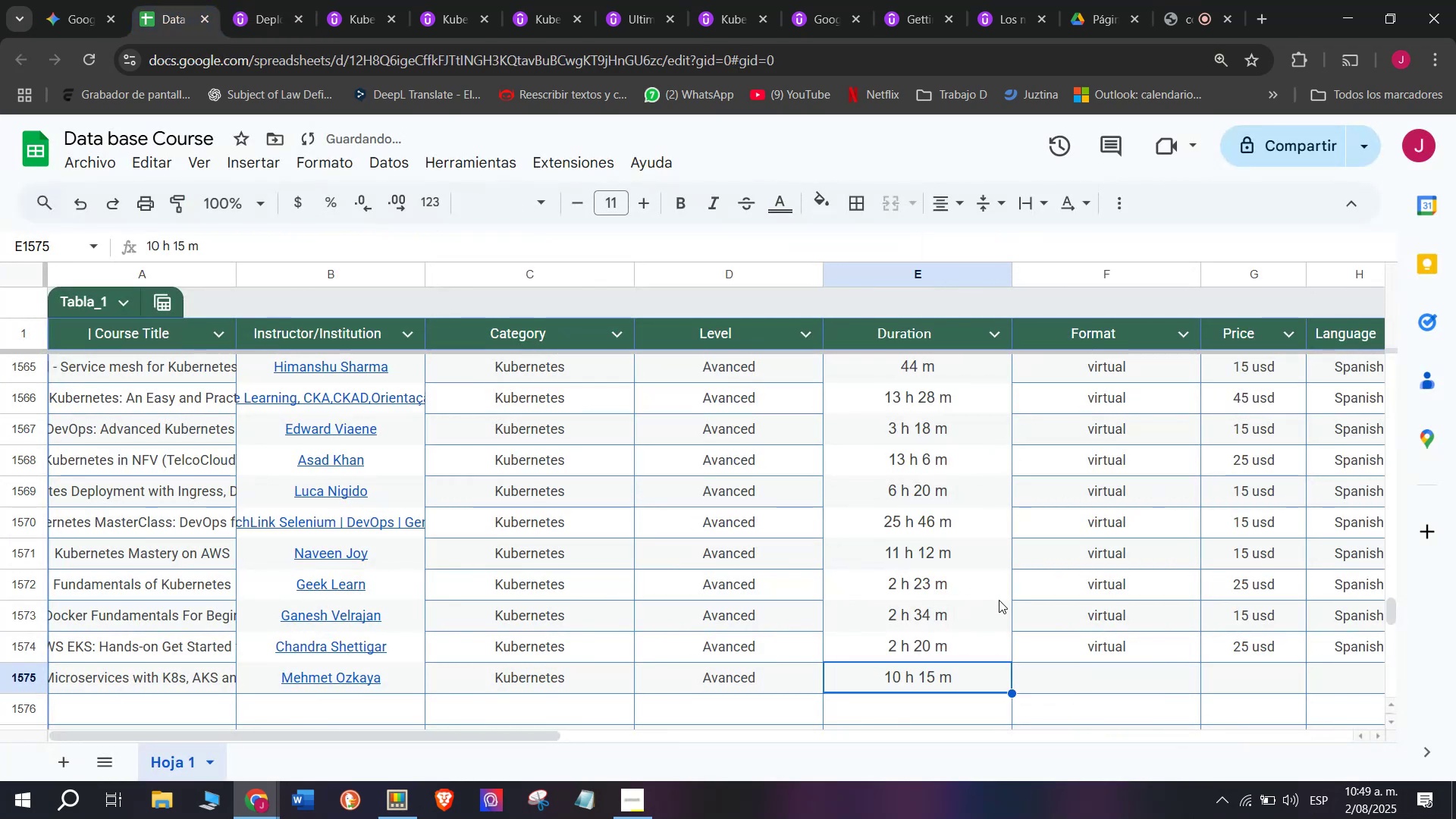 
left_click([1074, 642])
 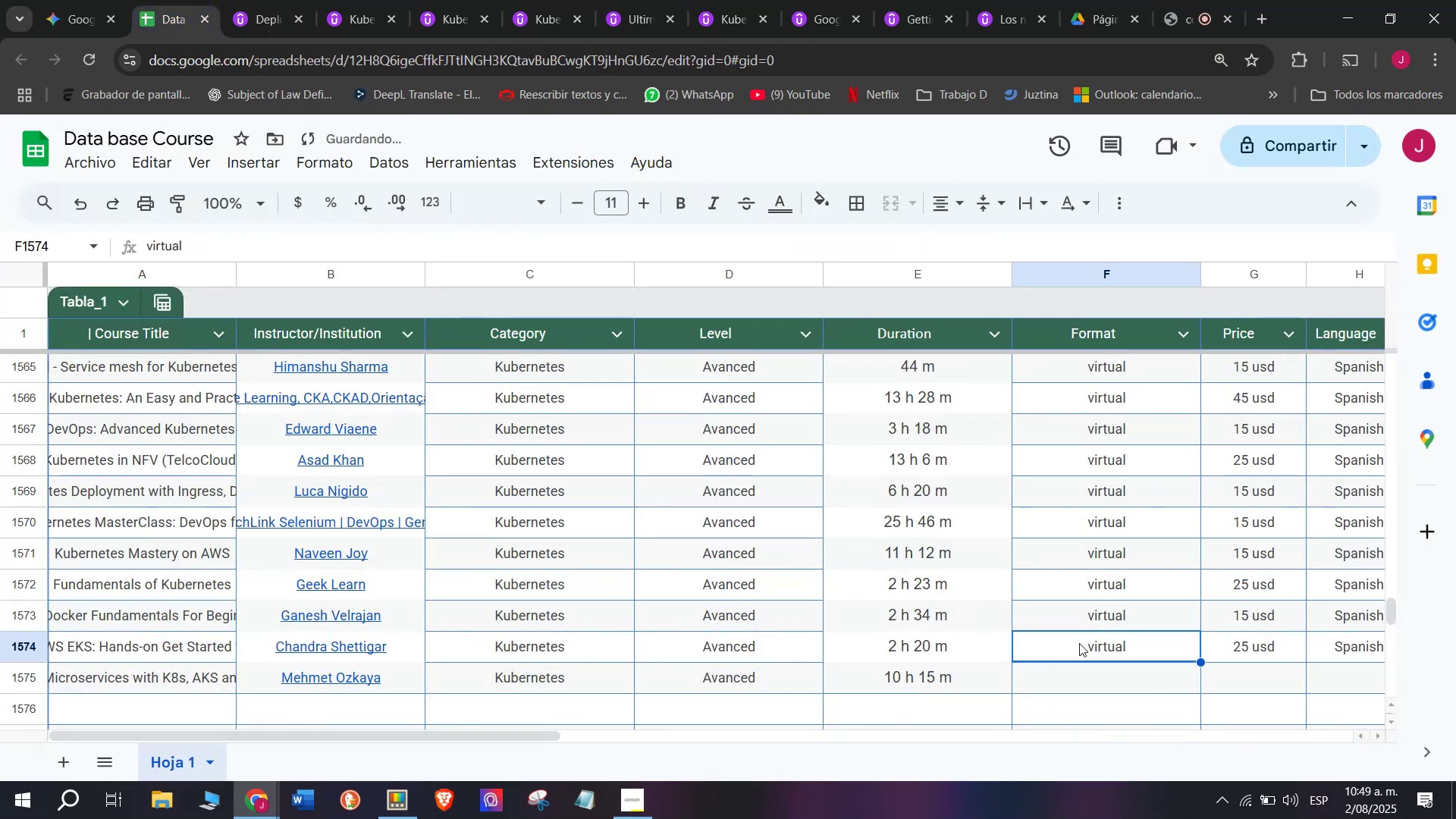 
key(Control+ControlLeft)
 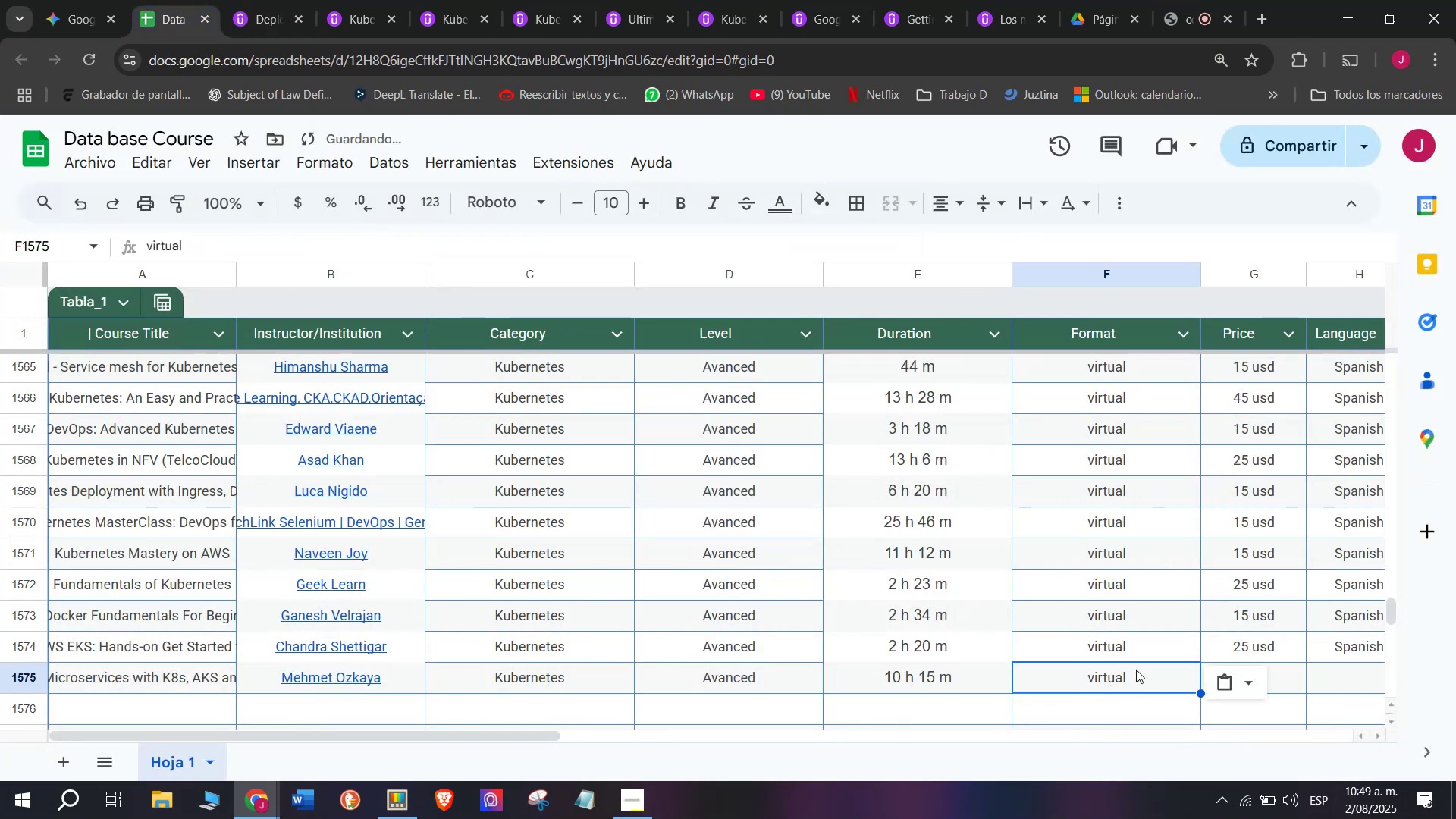 
key(Break)
 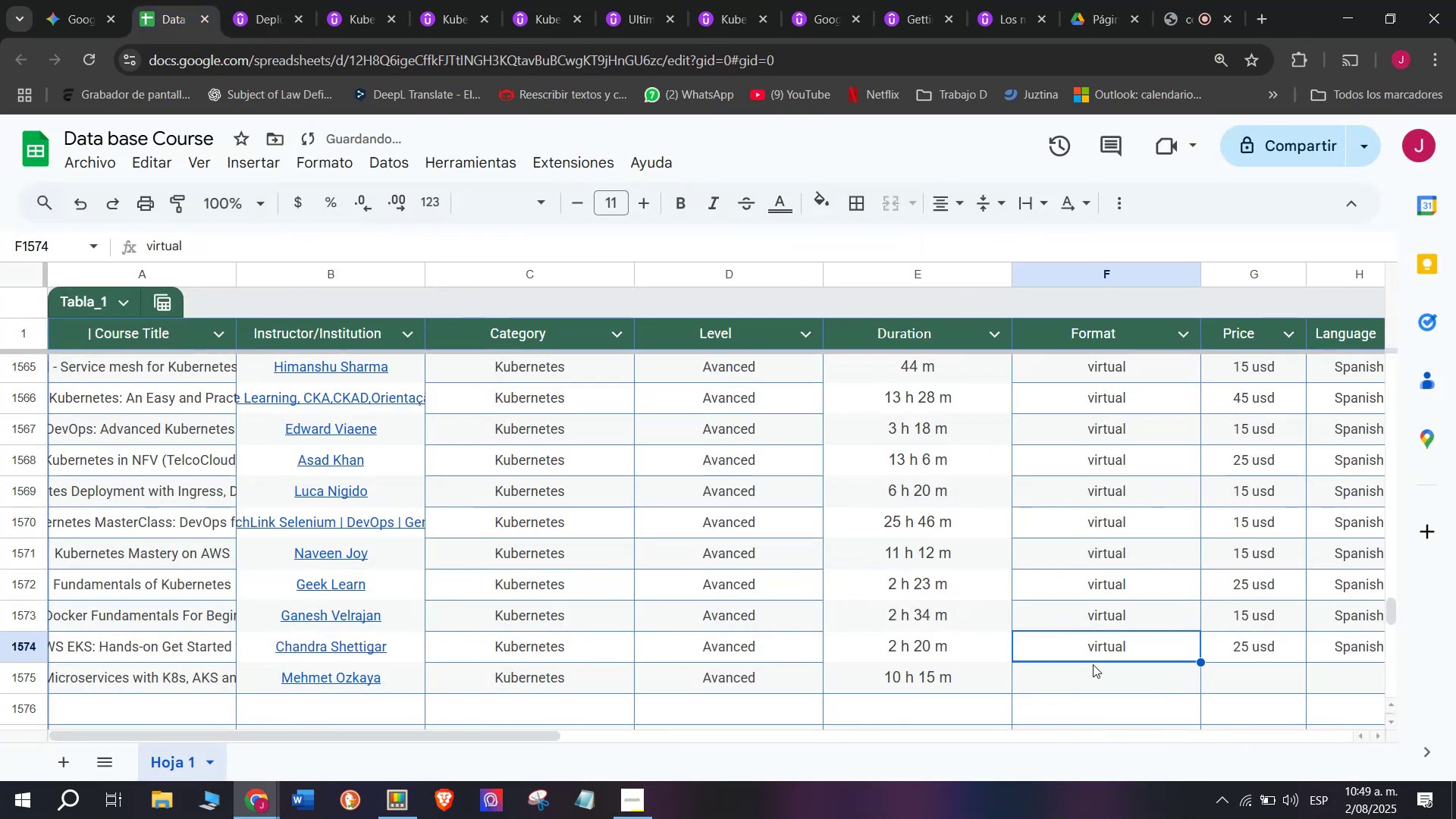 
key(Control+C)
 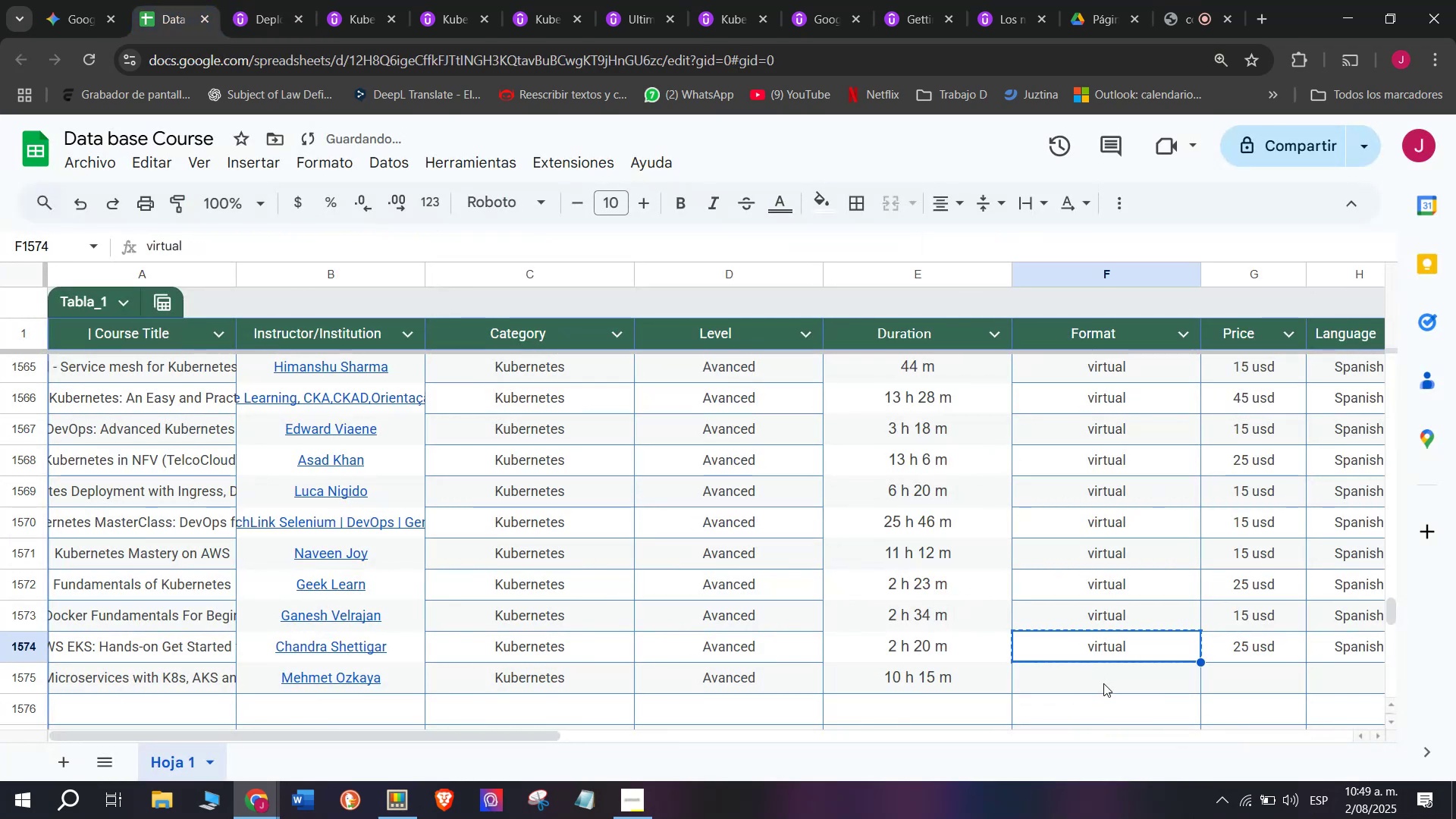 
double_click([1103, 683])
 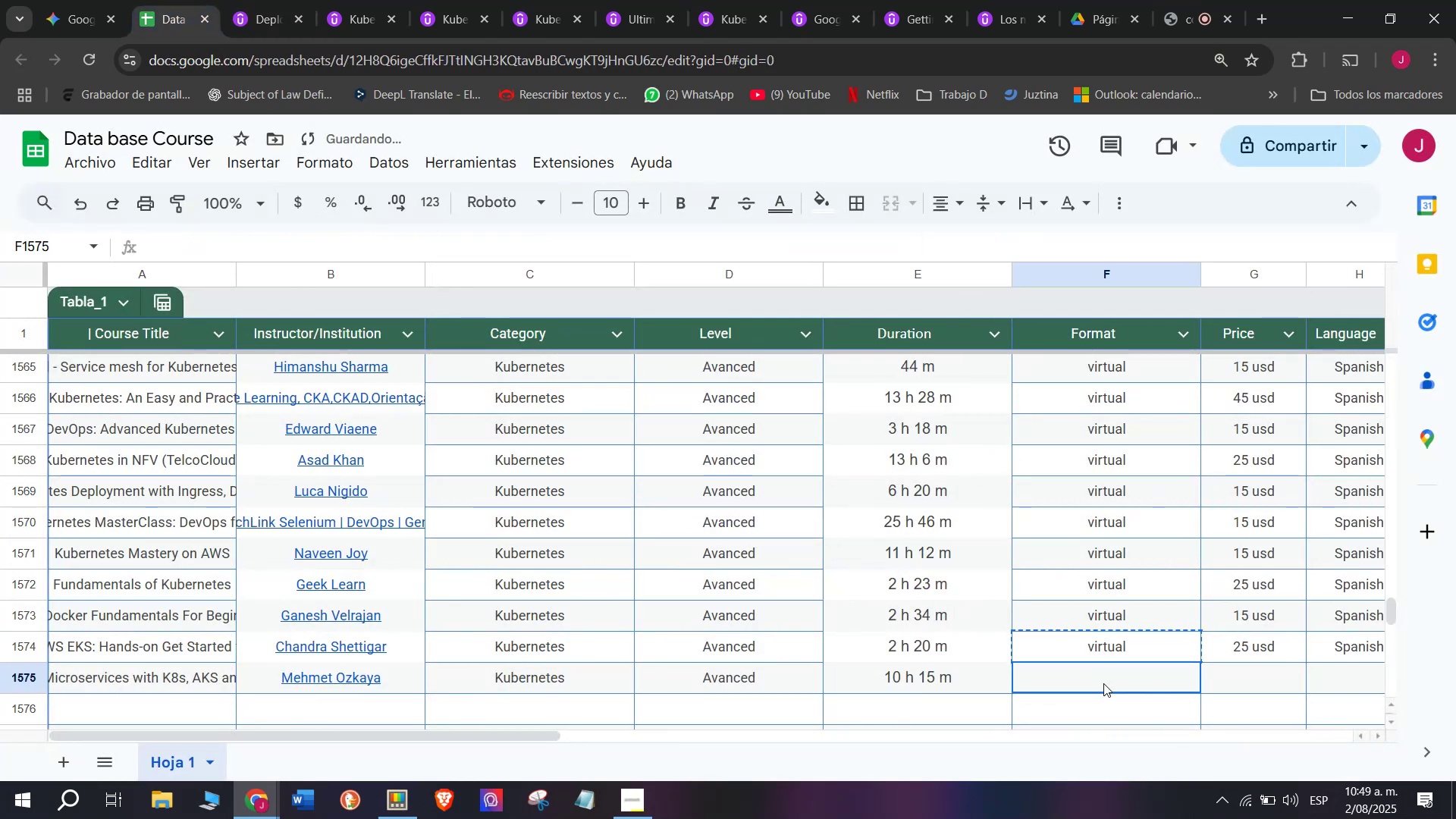 
key(Control+ControlLeft)
 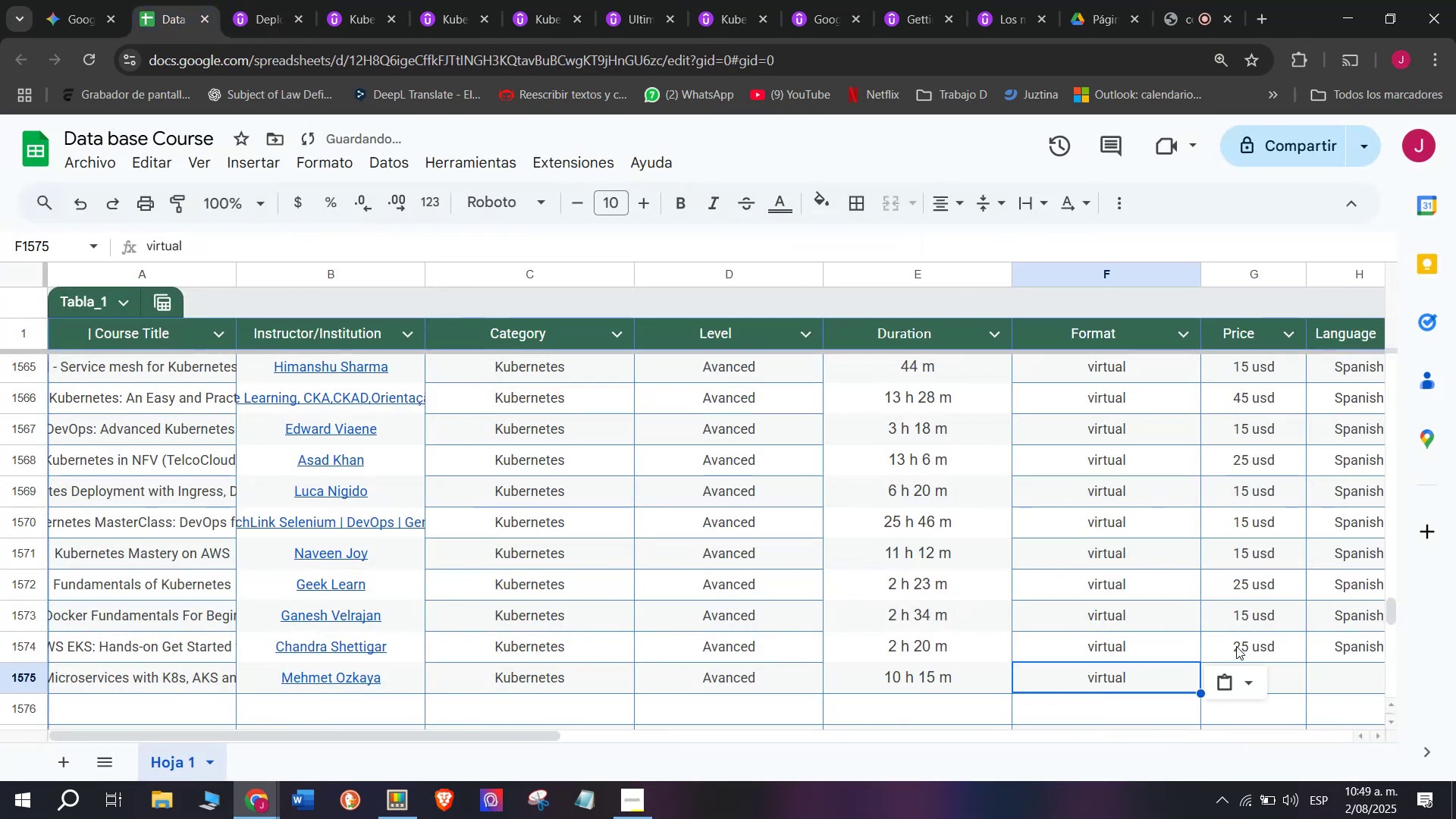 
key(Z)
 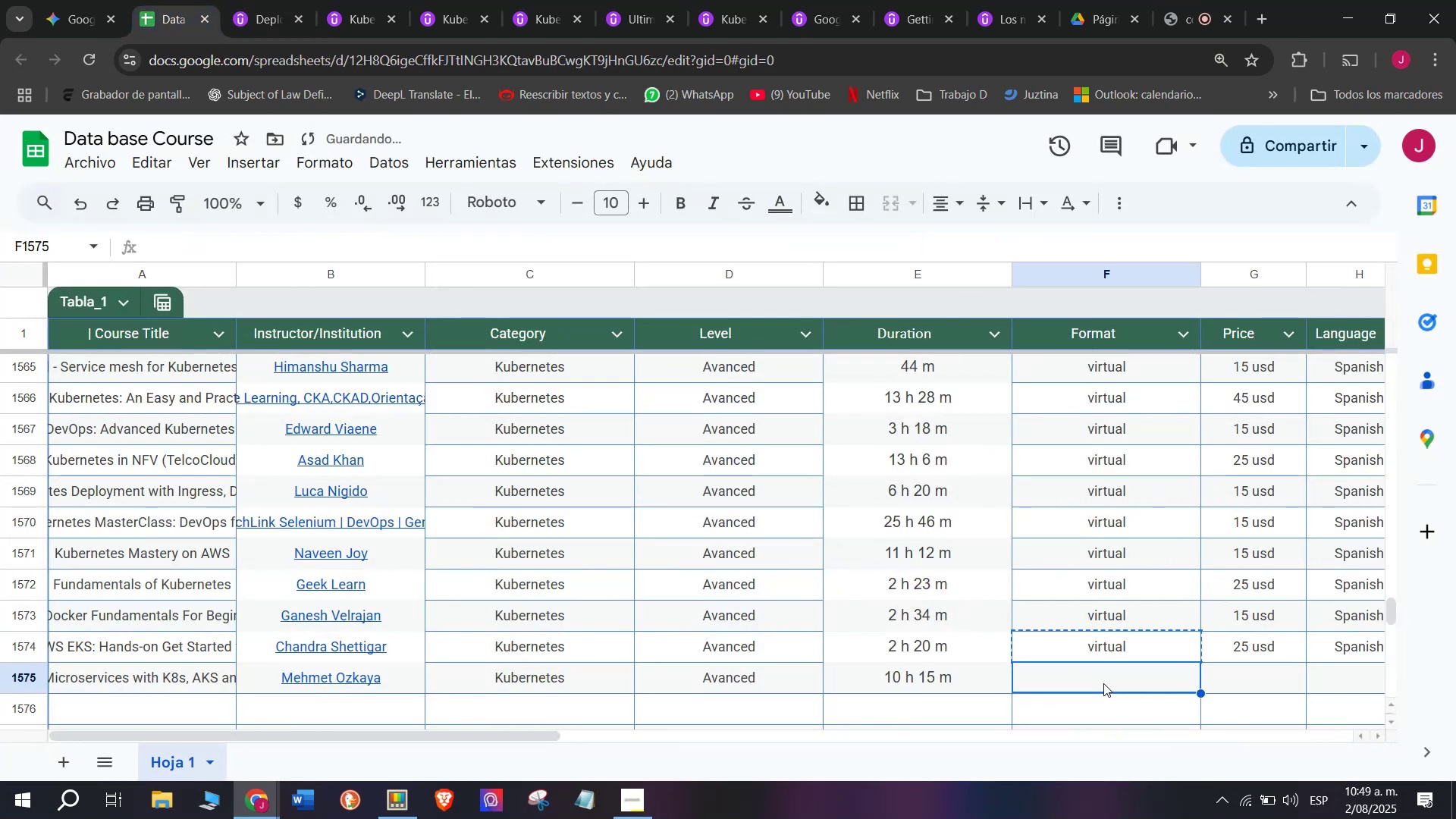 
key(Control+V)
 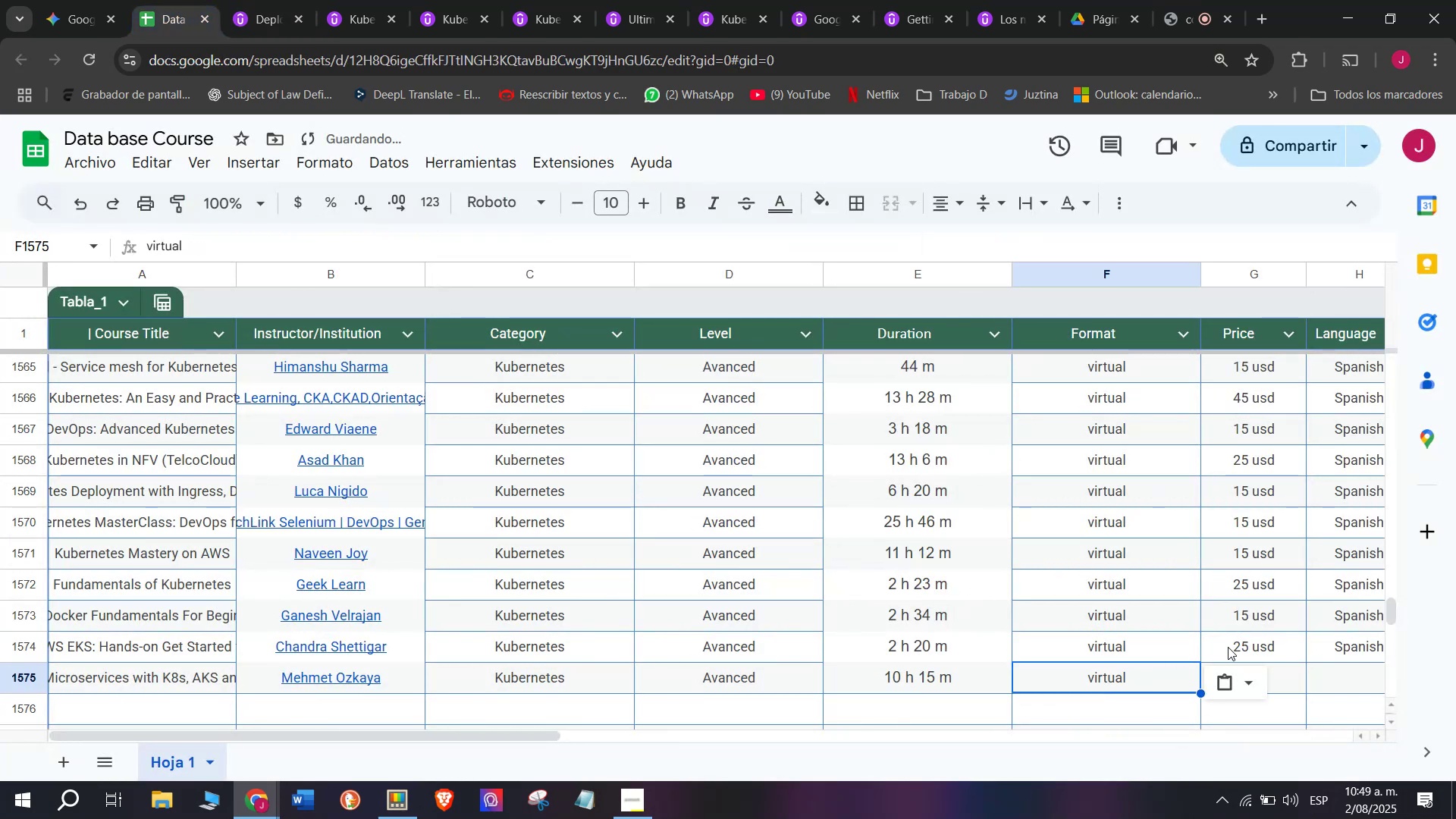 
left_click([1238, 645])
 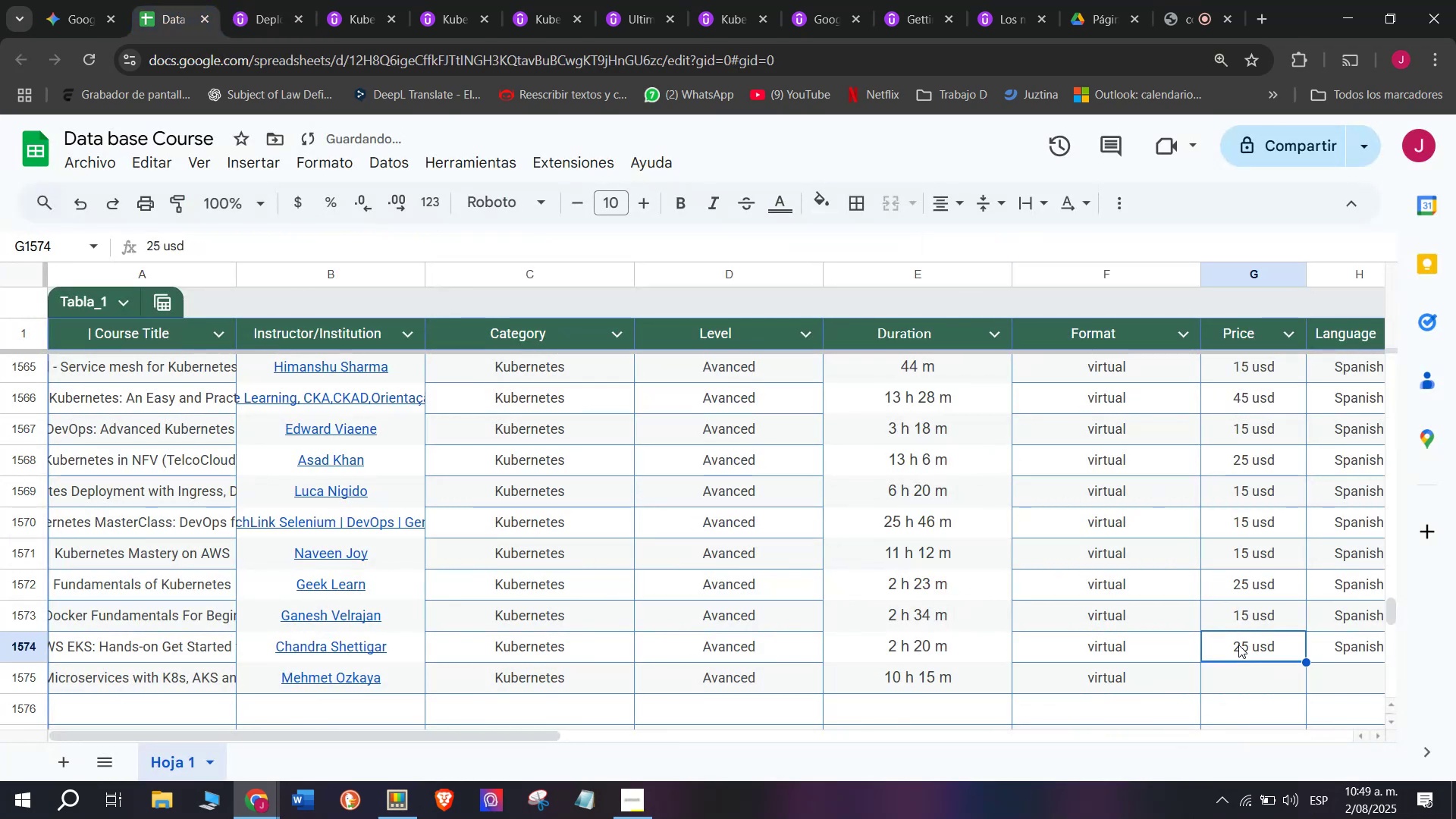 
key(Control+ControlLeft)
 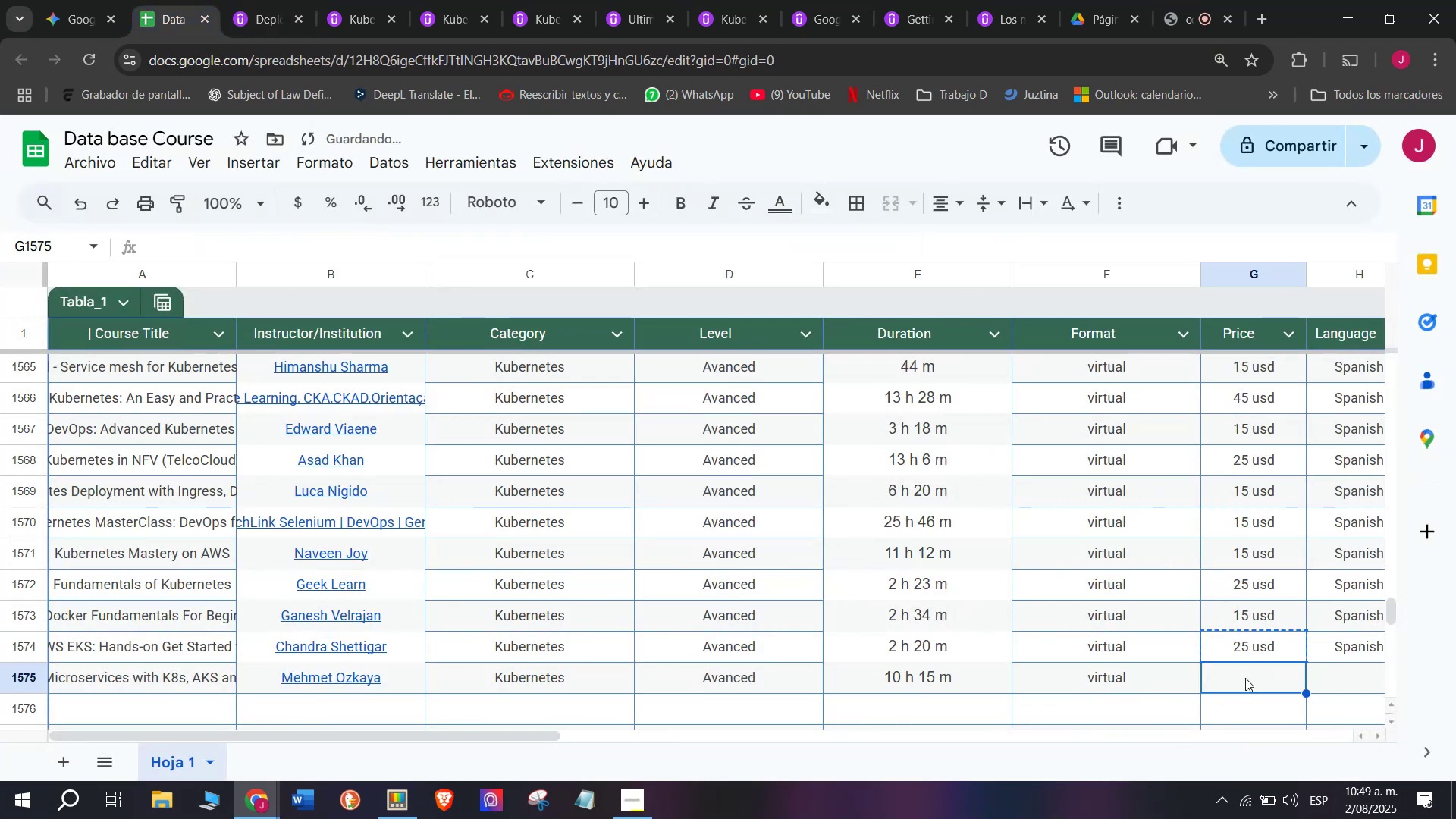 
key(Break)
 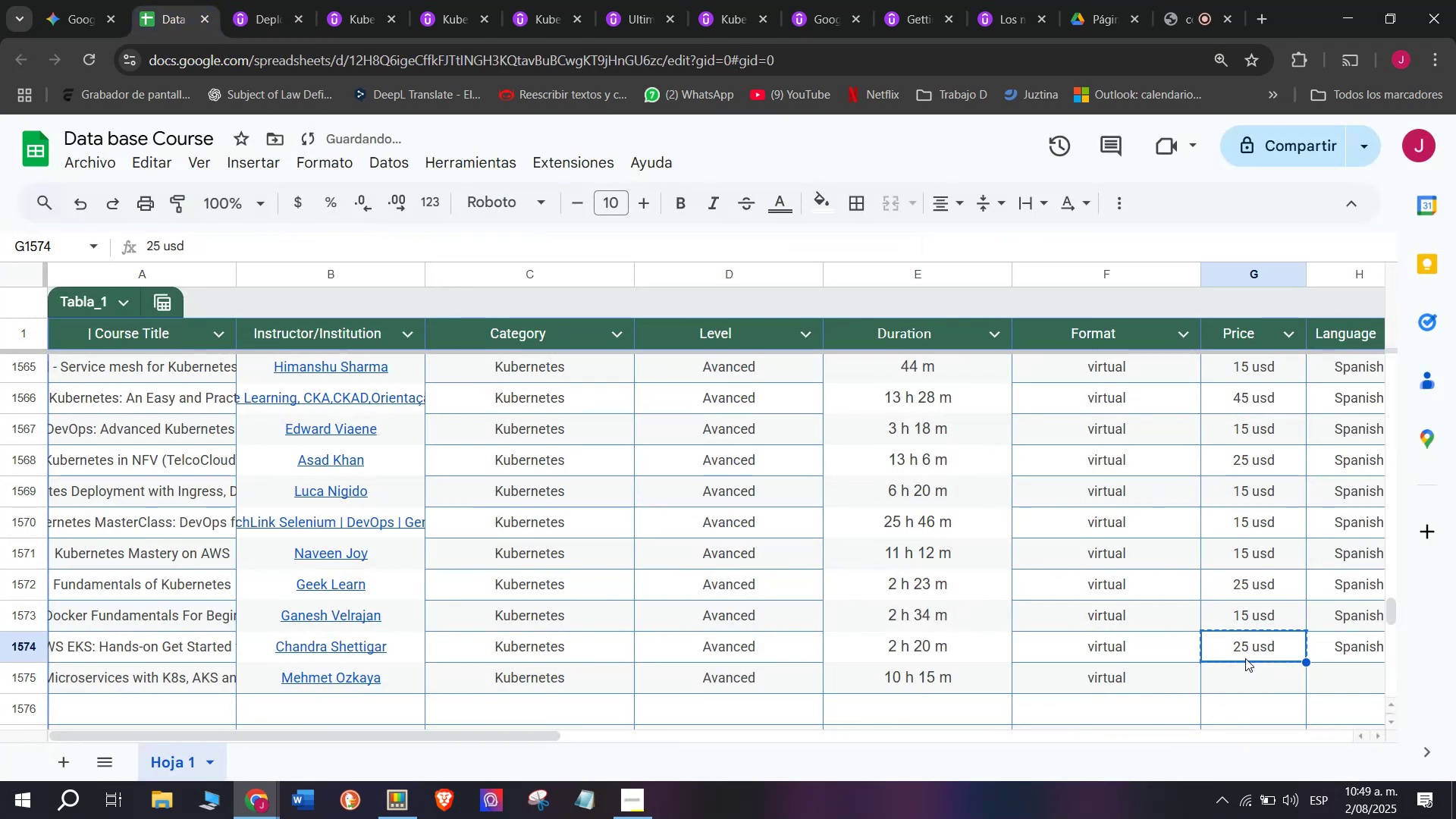 
key(Control+C)
 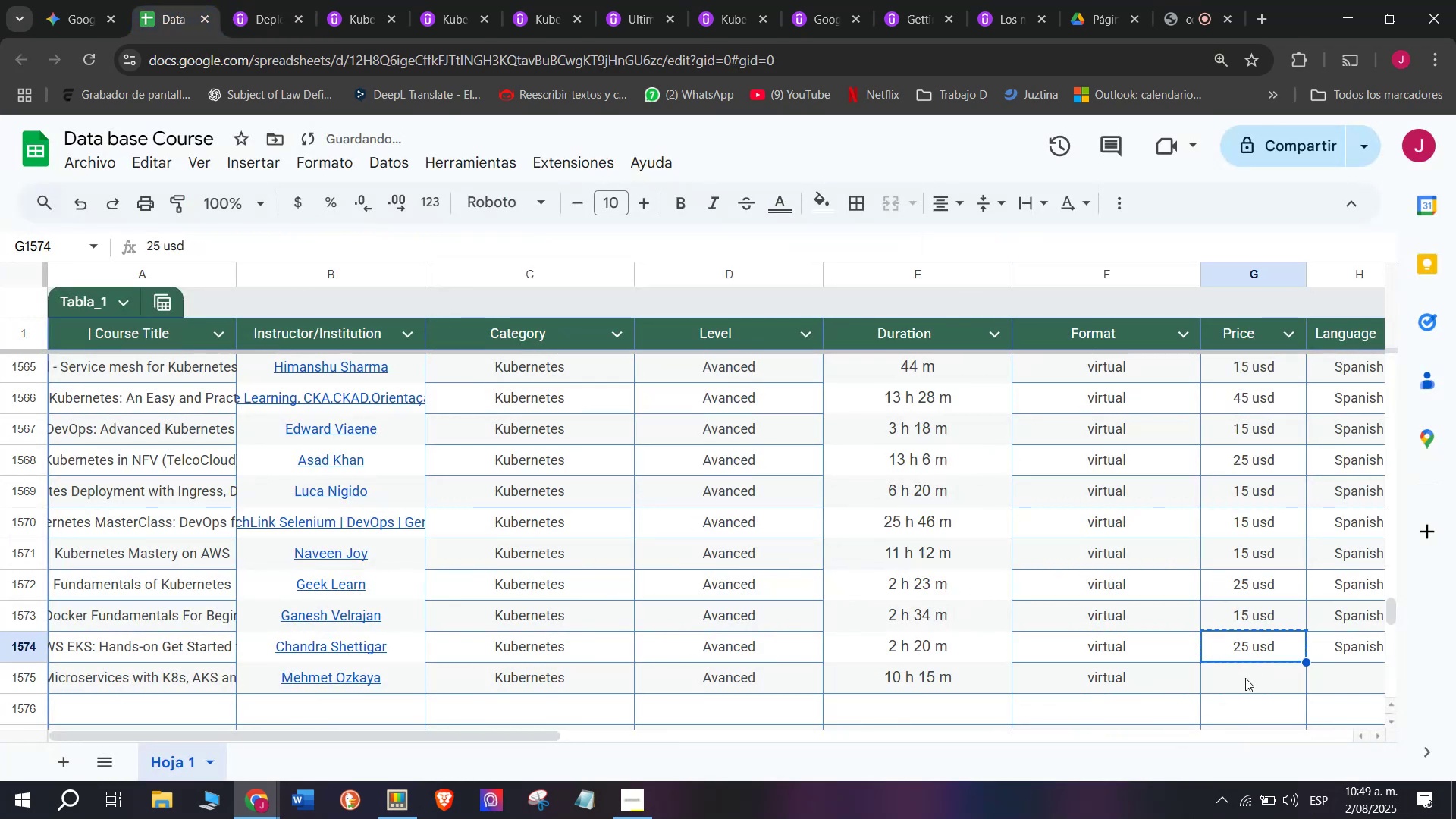 
double_click([1245, 678])
 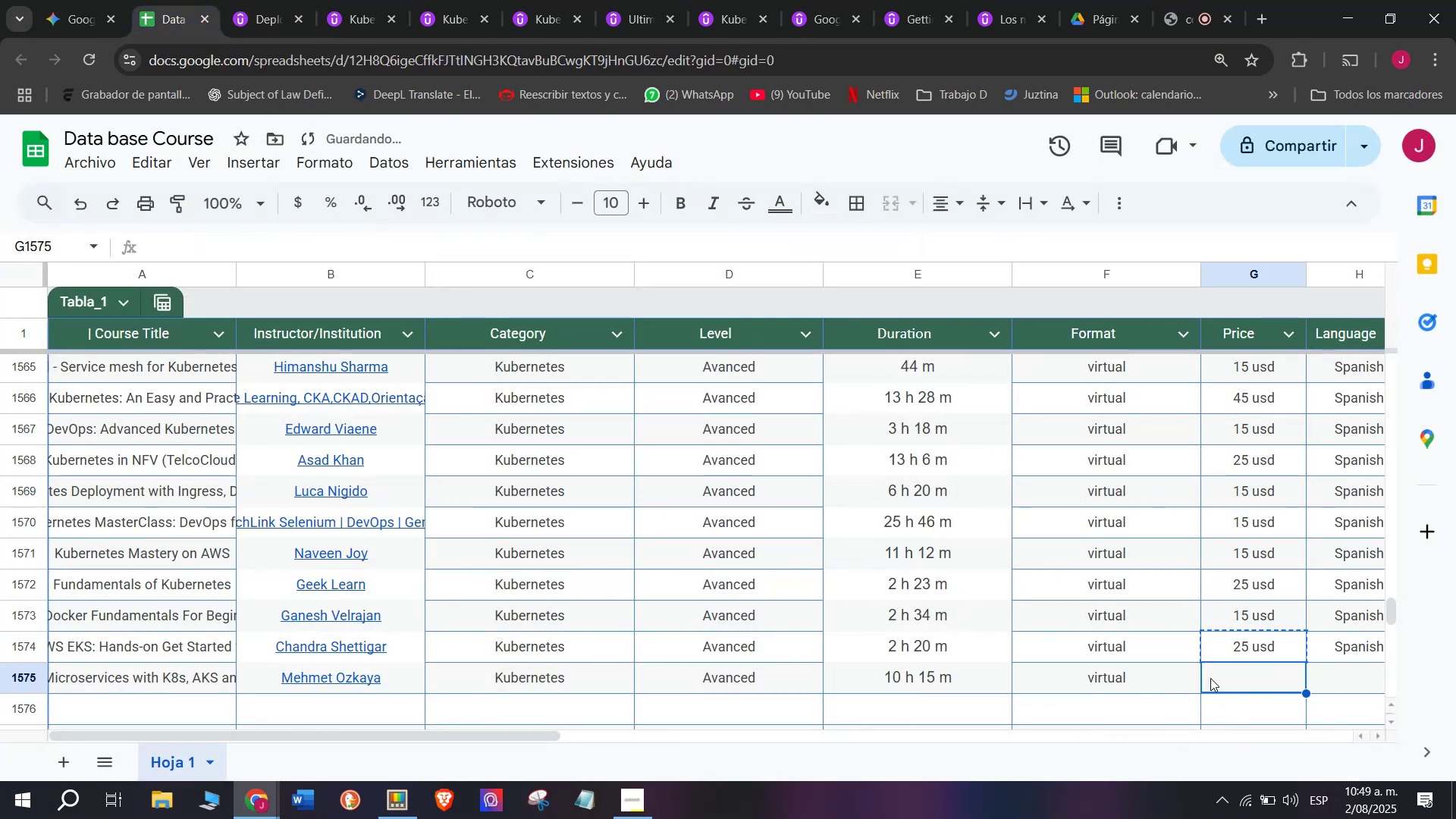 
key(Z)
 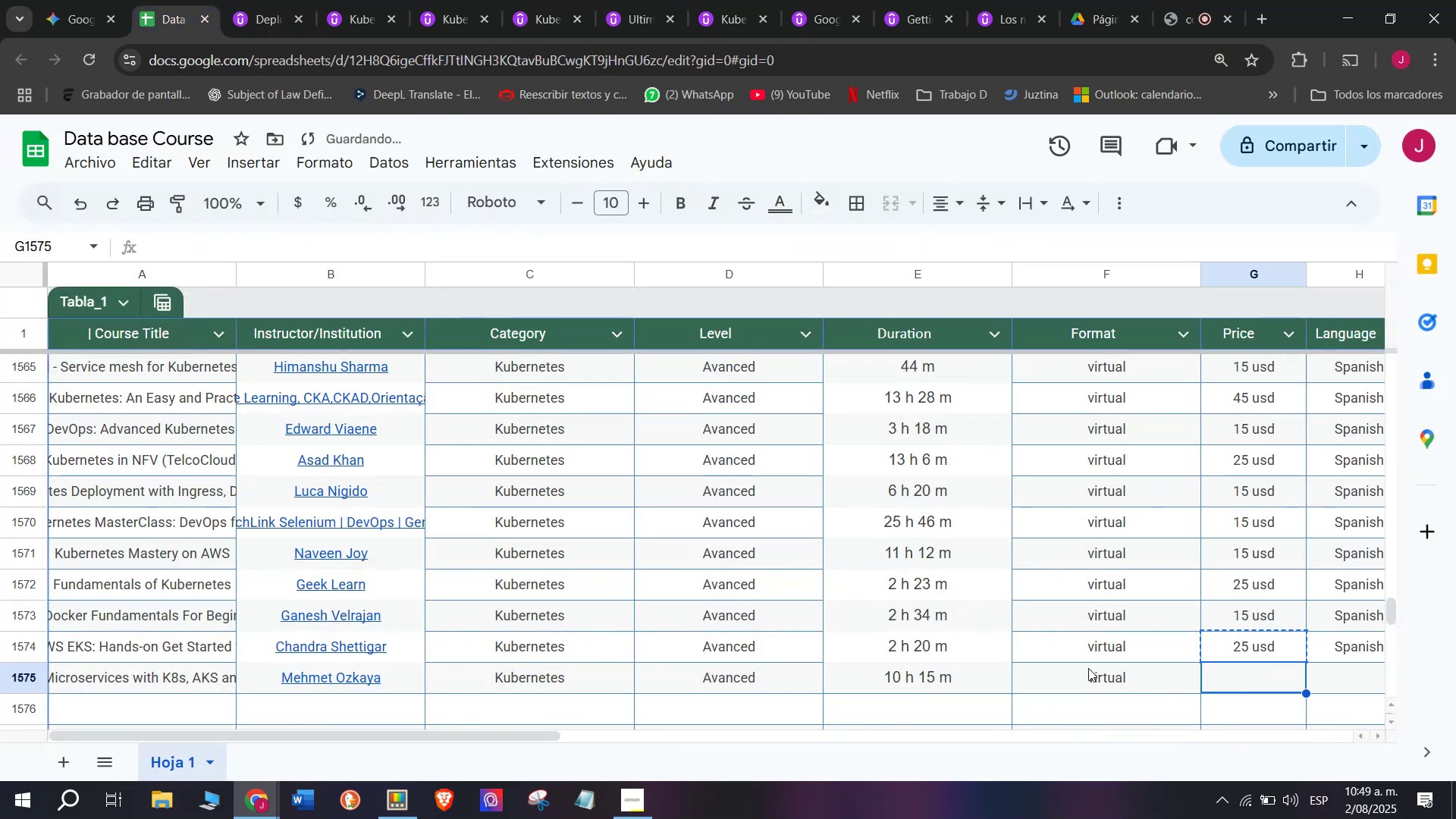 
key(Control+ControlLeft)
 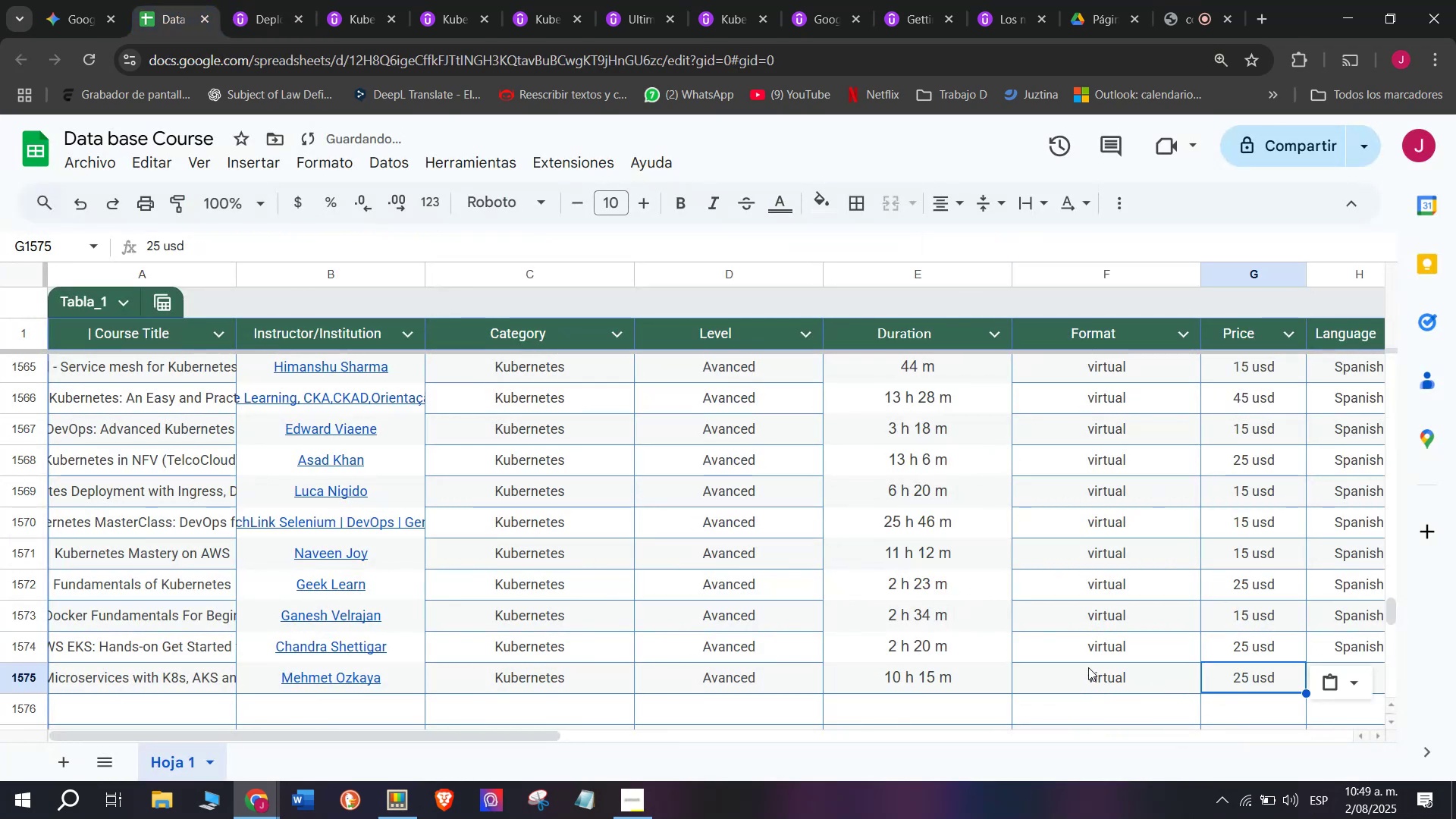 
key(Control+V)
 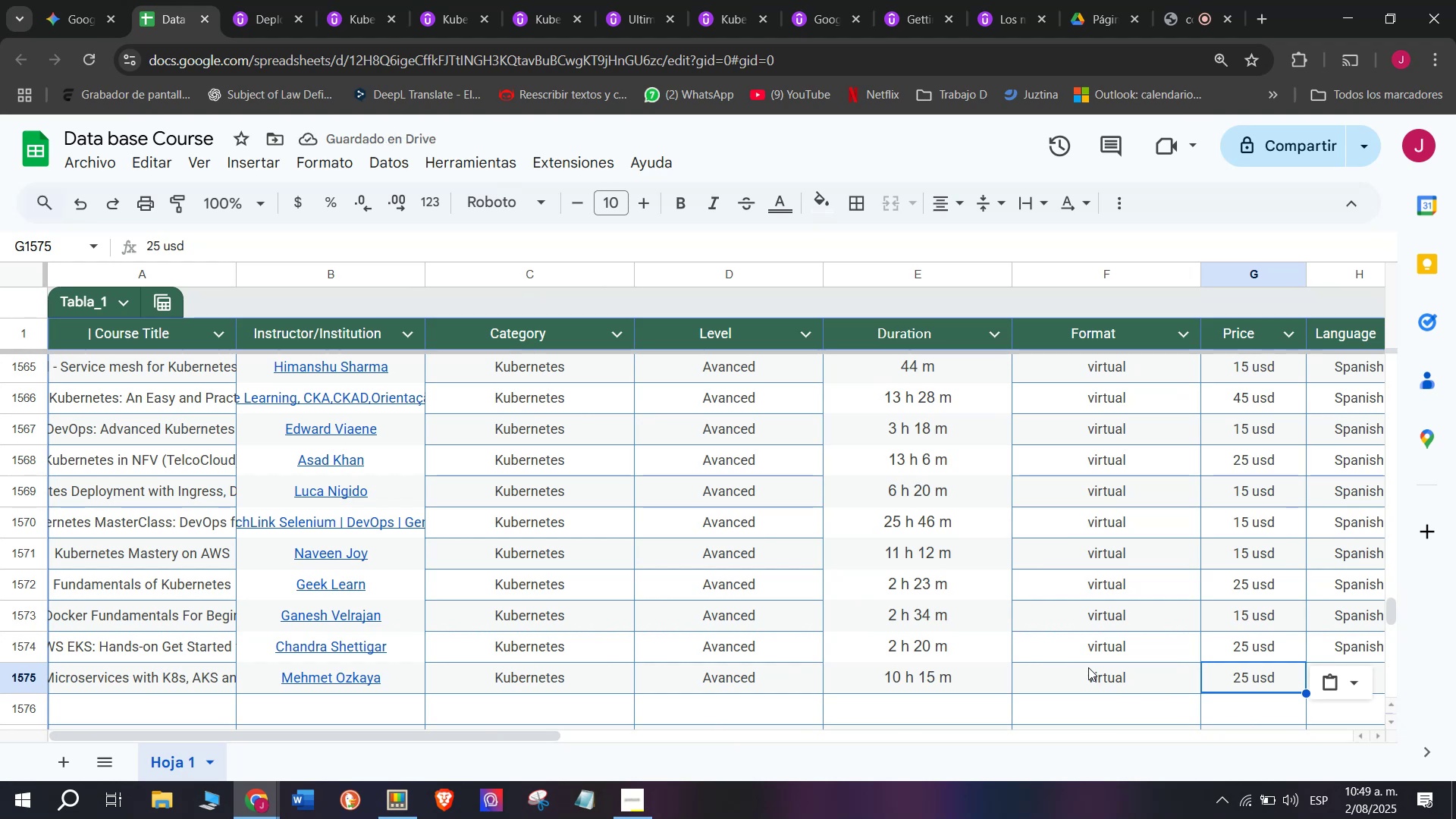 
wait(9.21)
 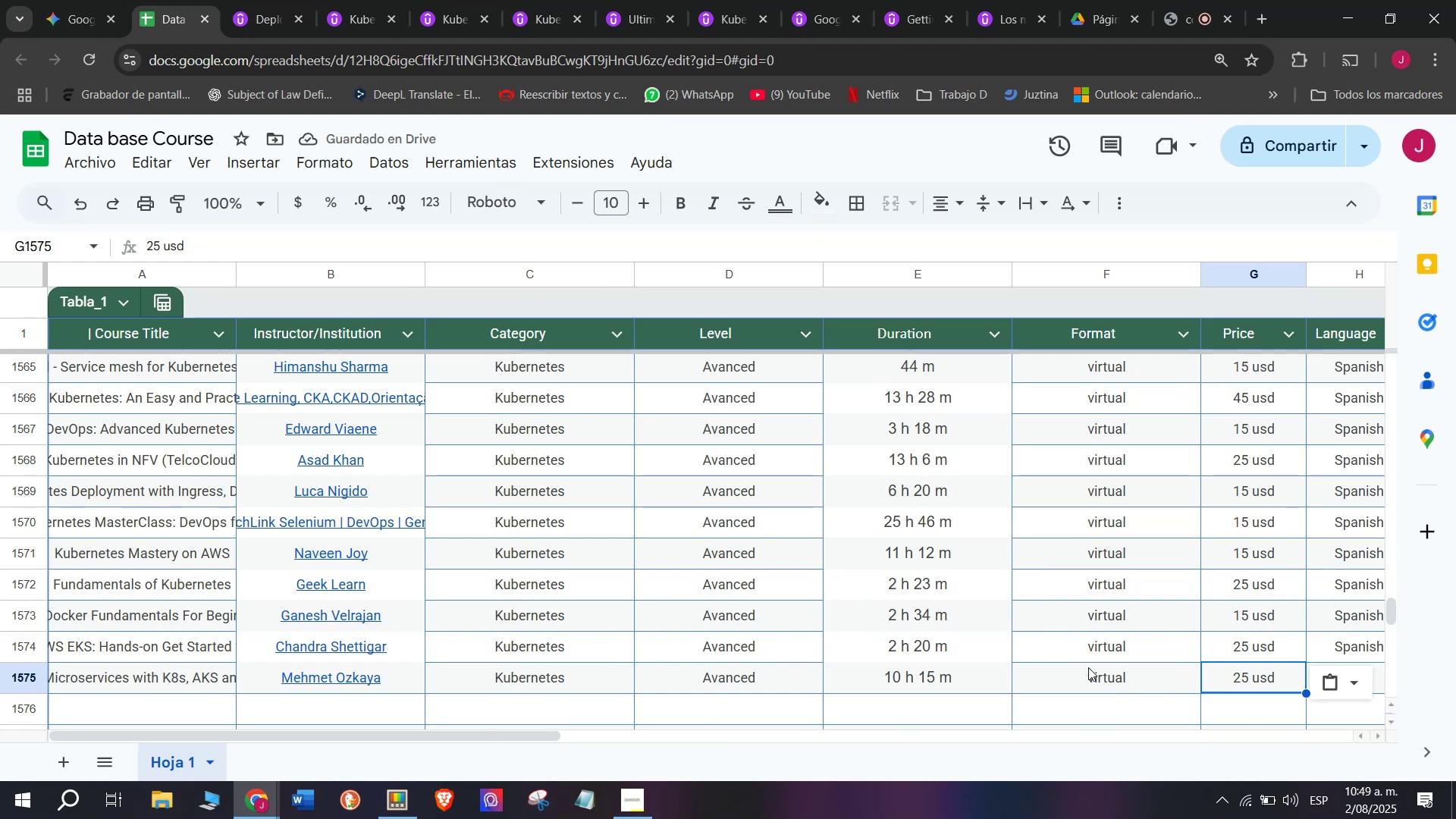 
left_click([265, 0])
 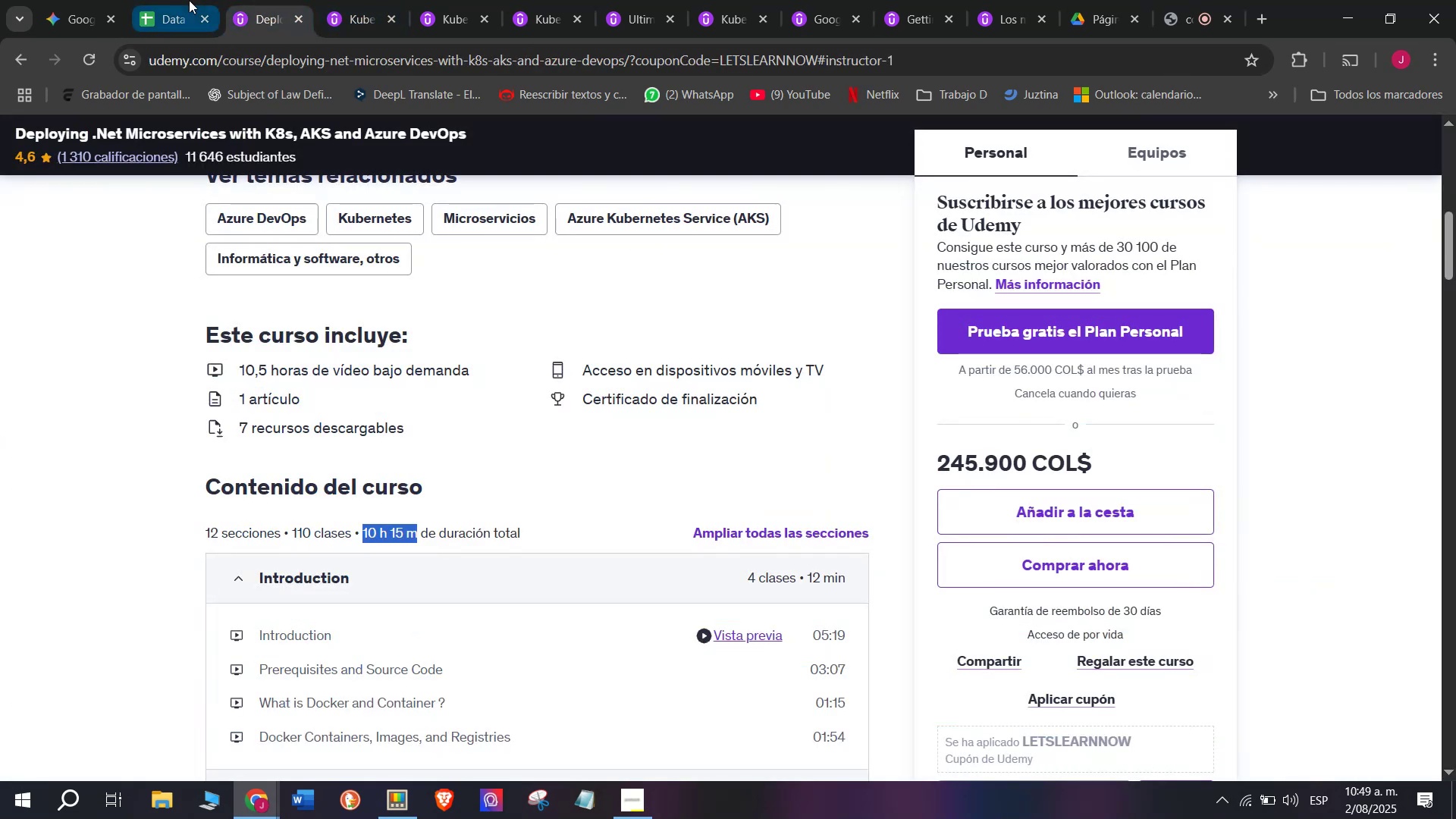 
left_click([175, 0])
 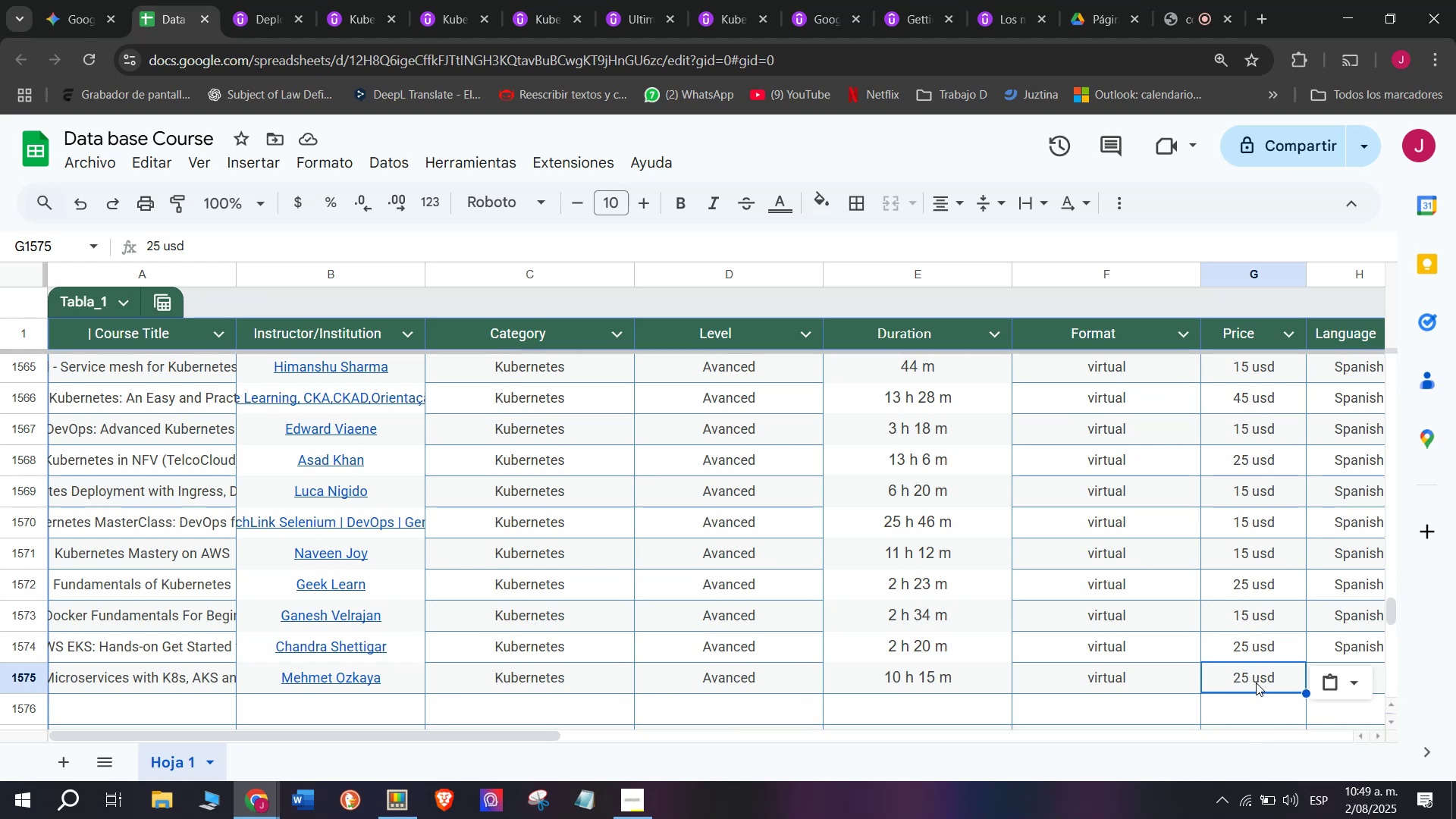 
double_click([1254, 681])
 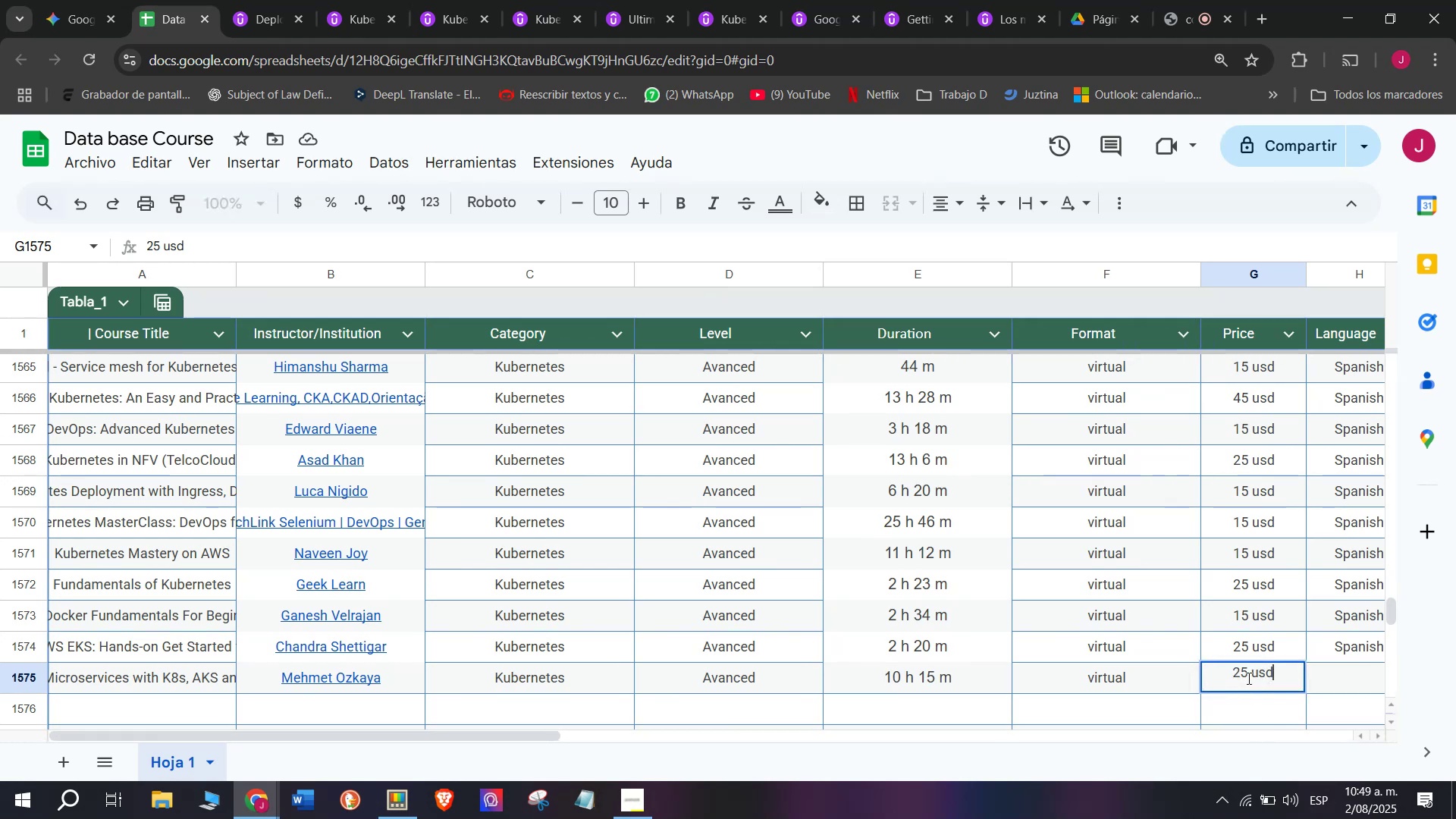 
left_click_drag(start_coordinate=[1247, 678], to_coordinate=[1226, 678])
 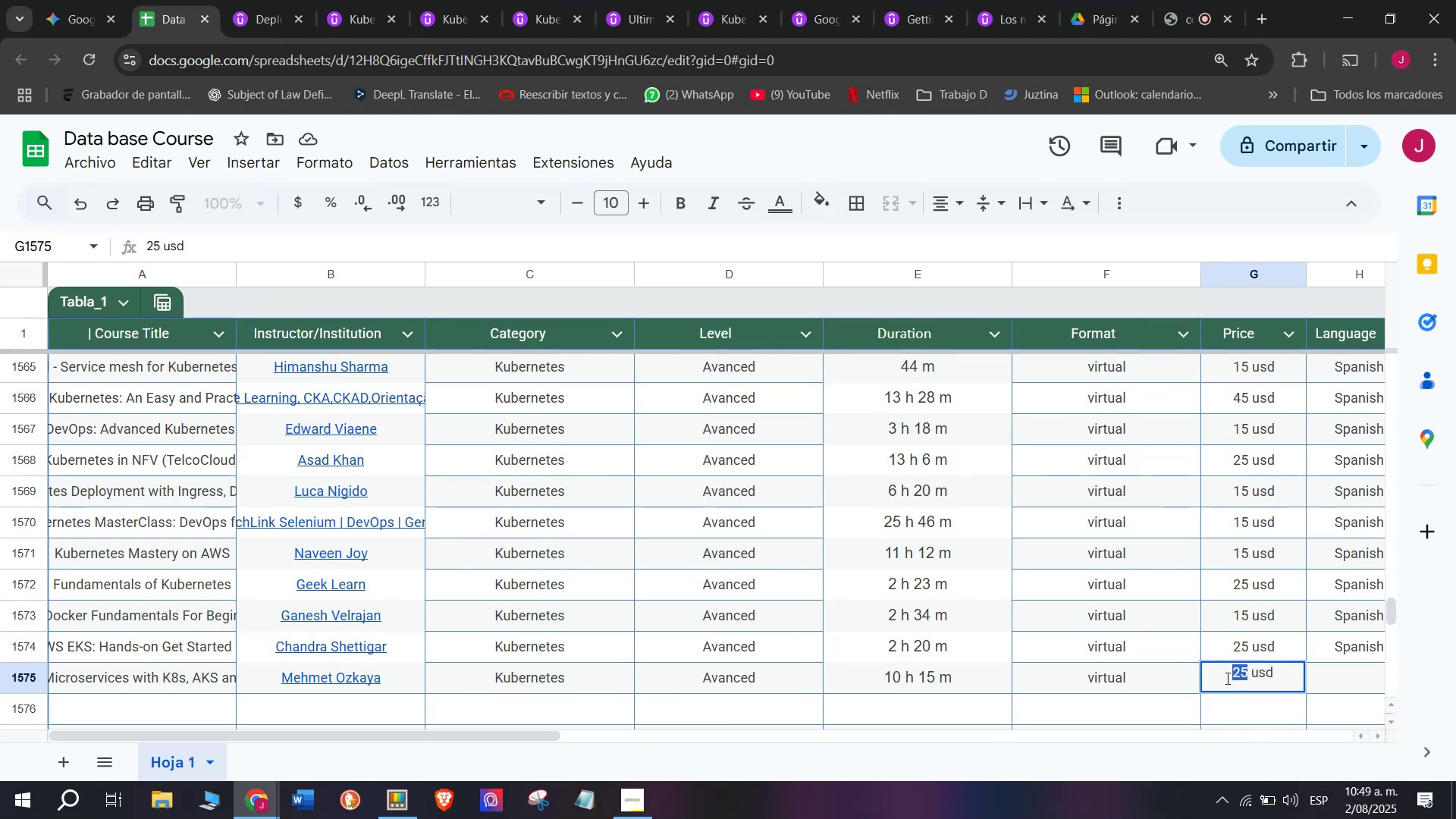 
type(60)
 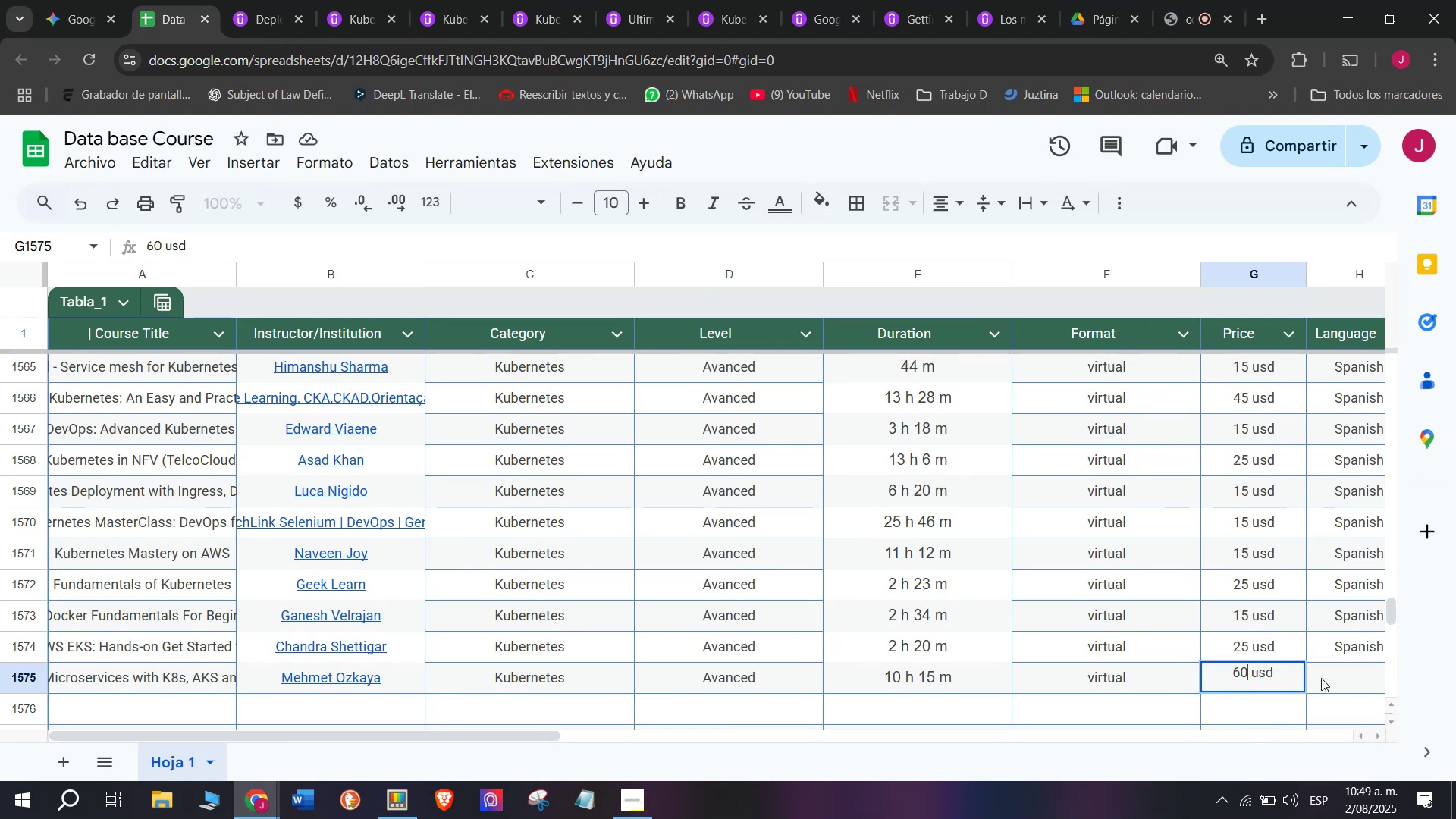 
left_click([1361, 692])
 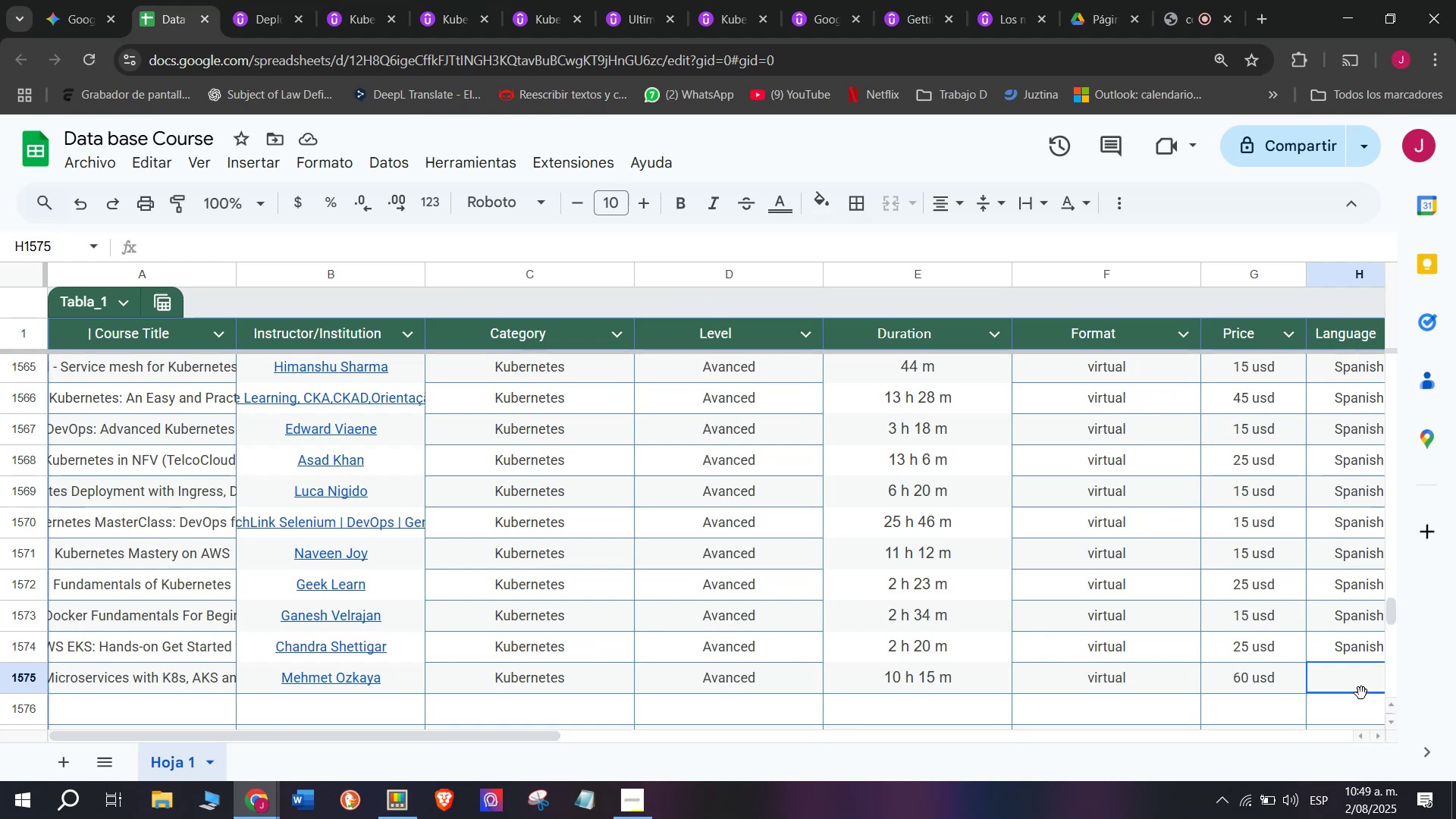 
wait(18.54)
 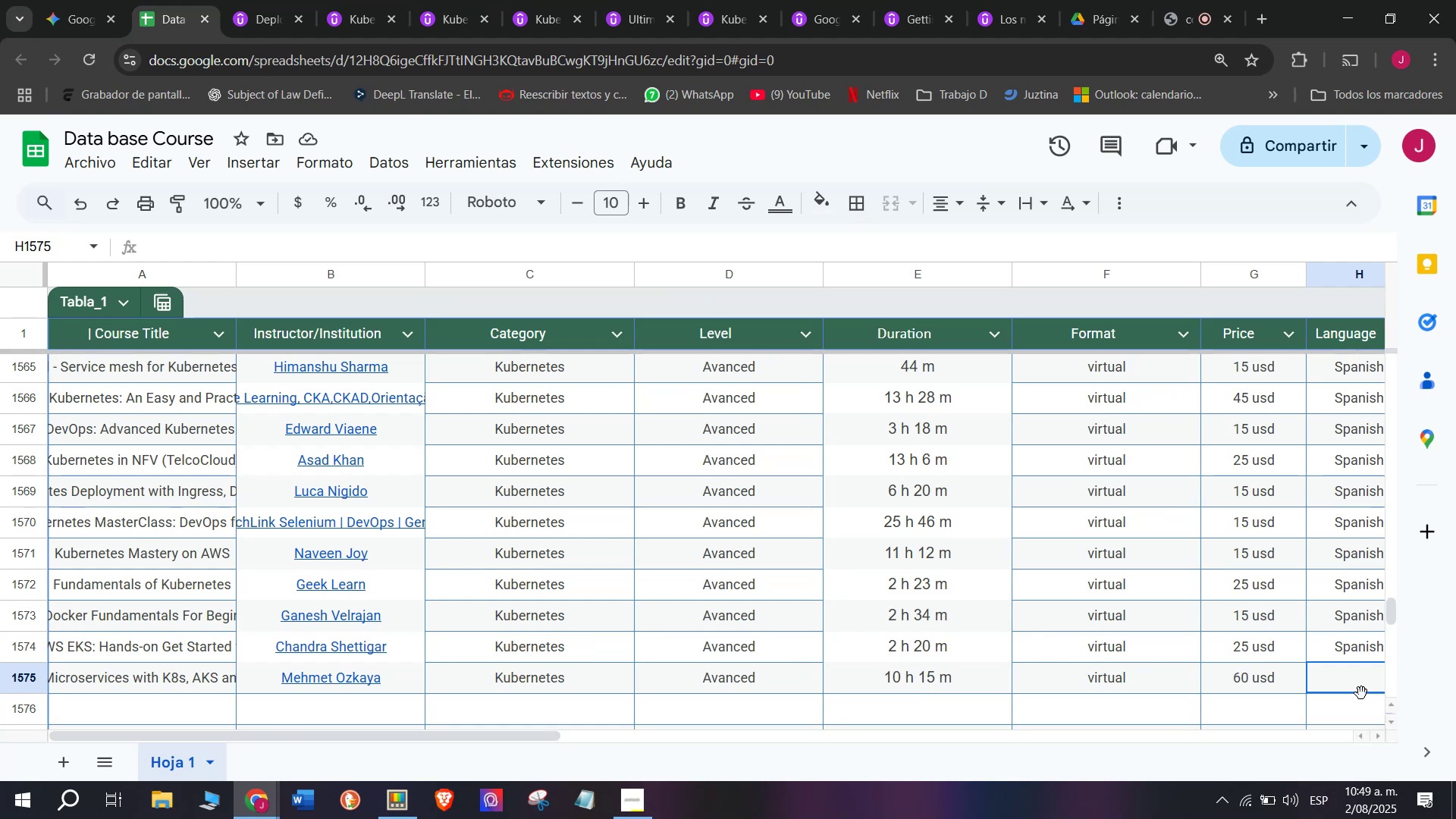 
left_click([1347, 649])
 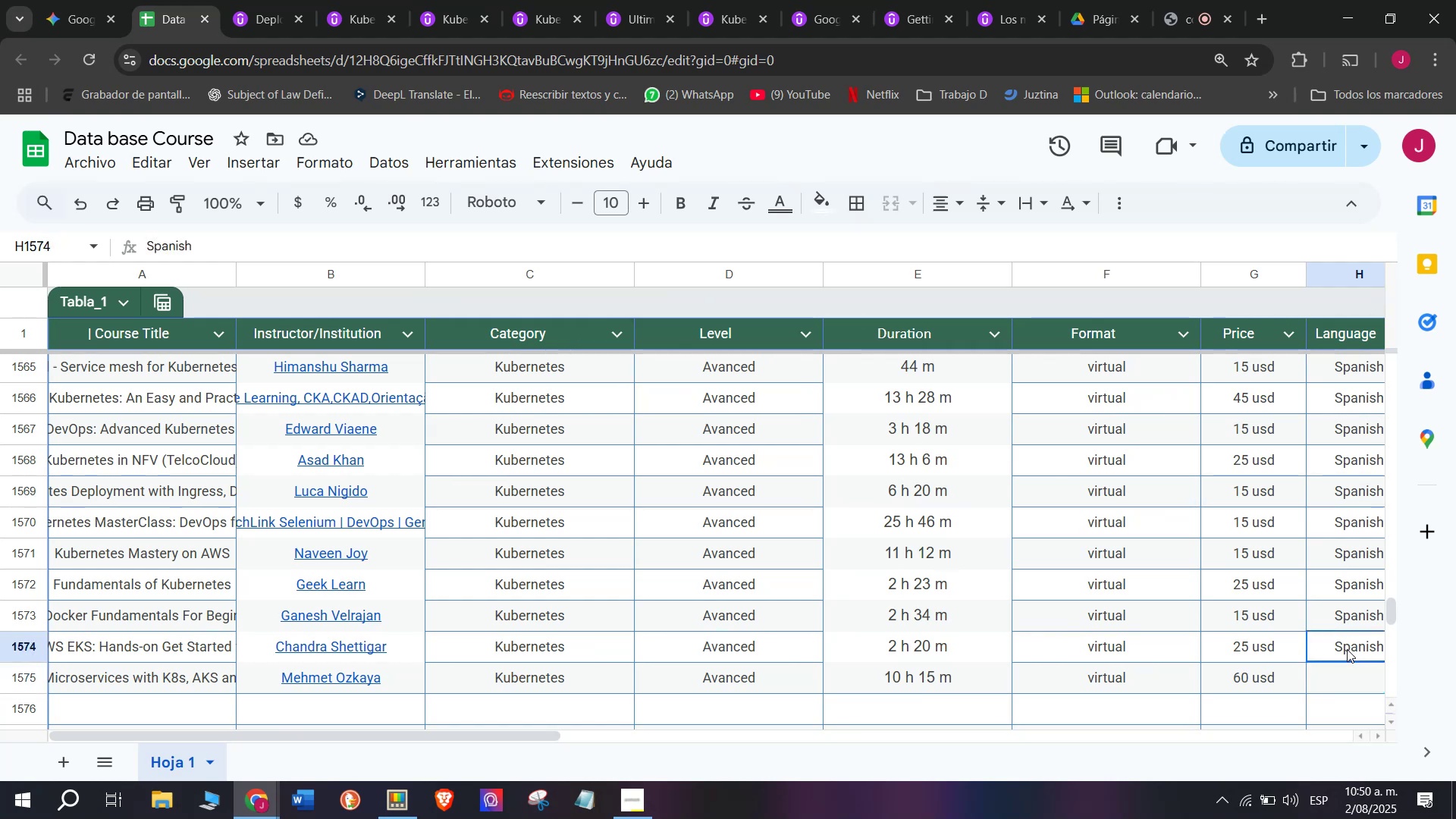 
key(Break)
 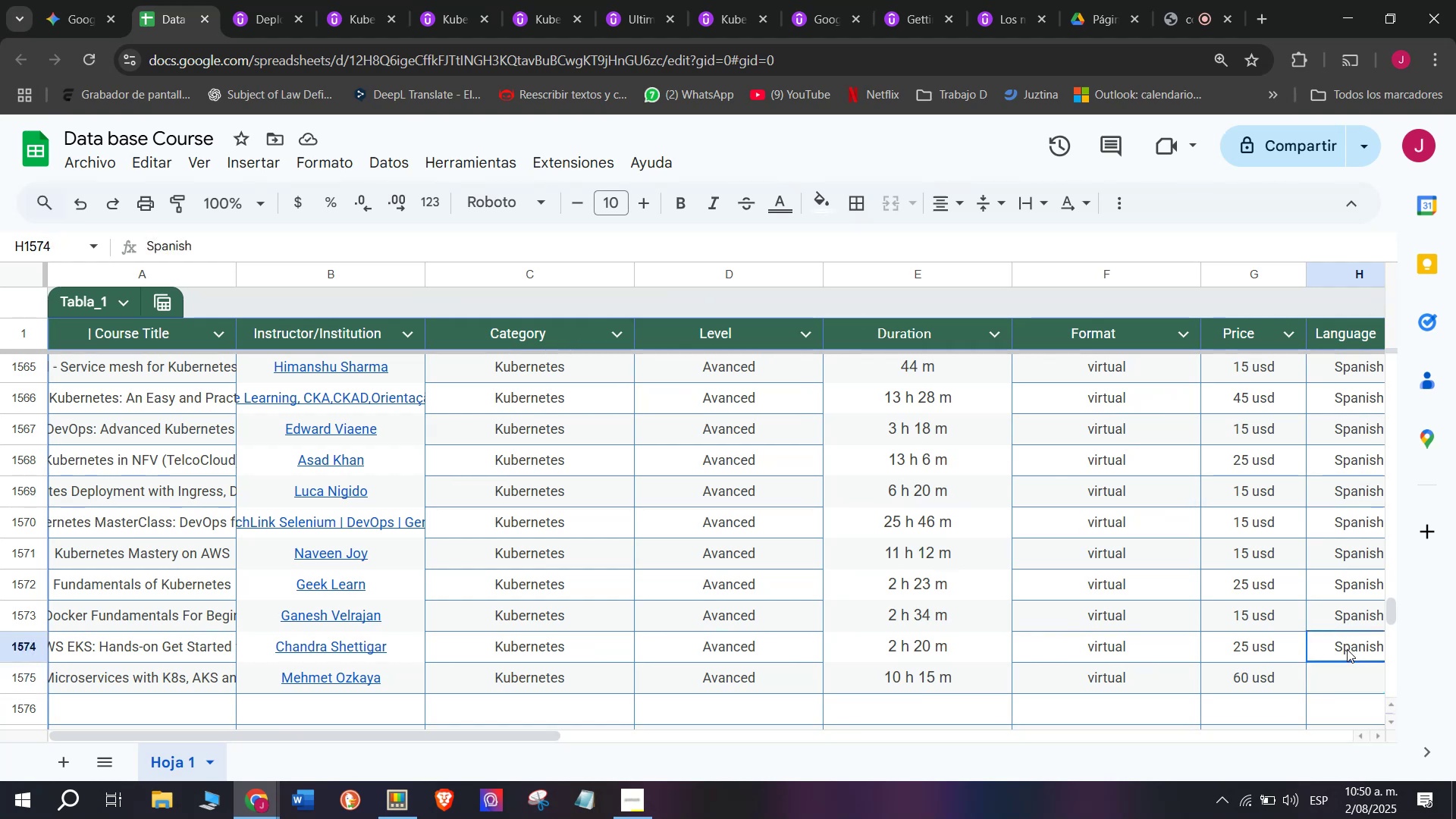 
key(Control+ControlLeft)
 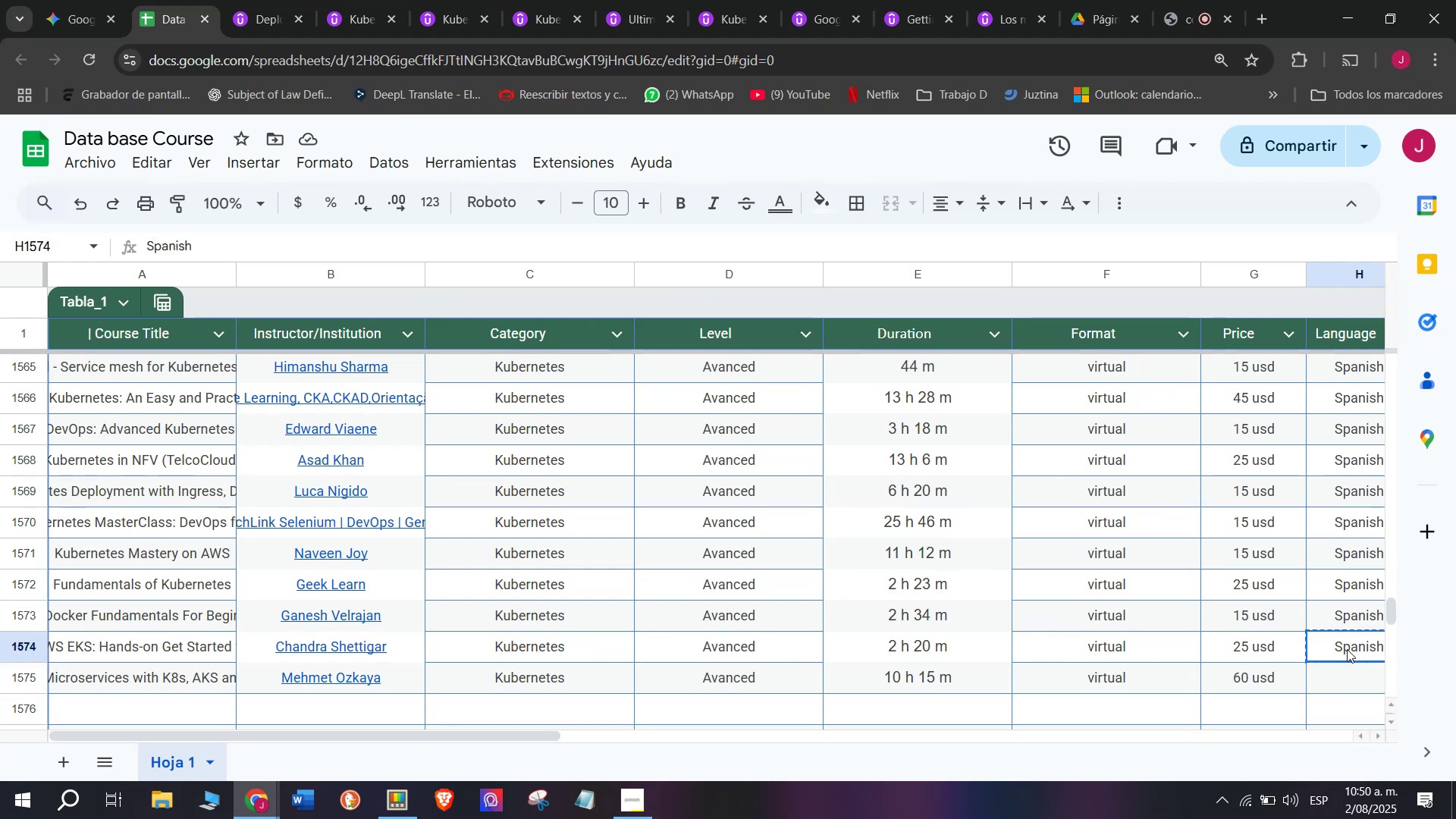 
key(Control+C)
 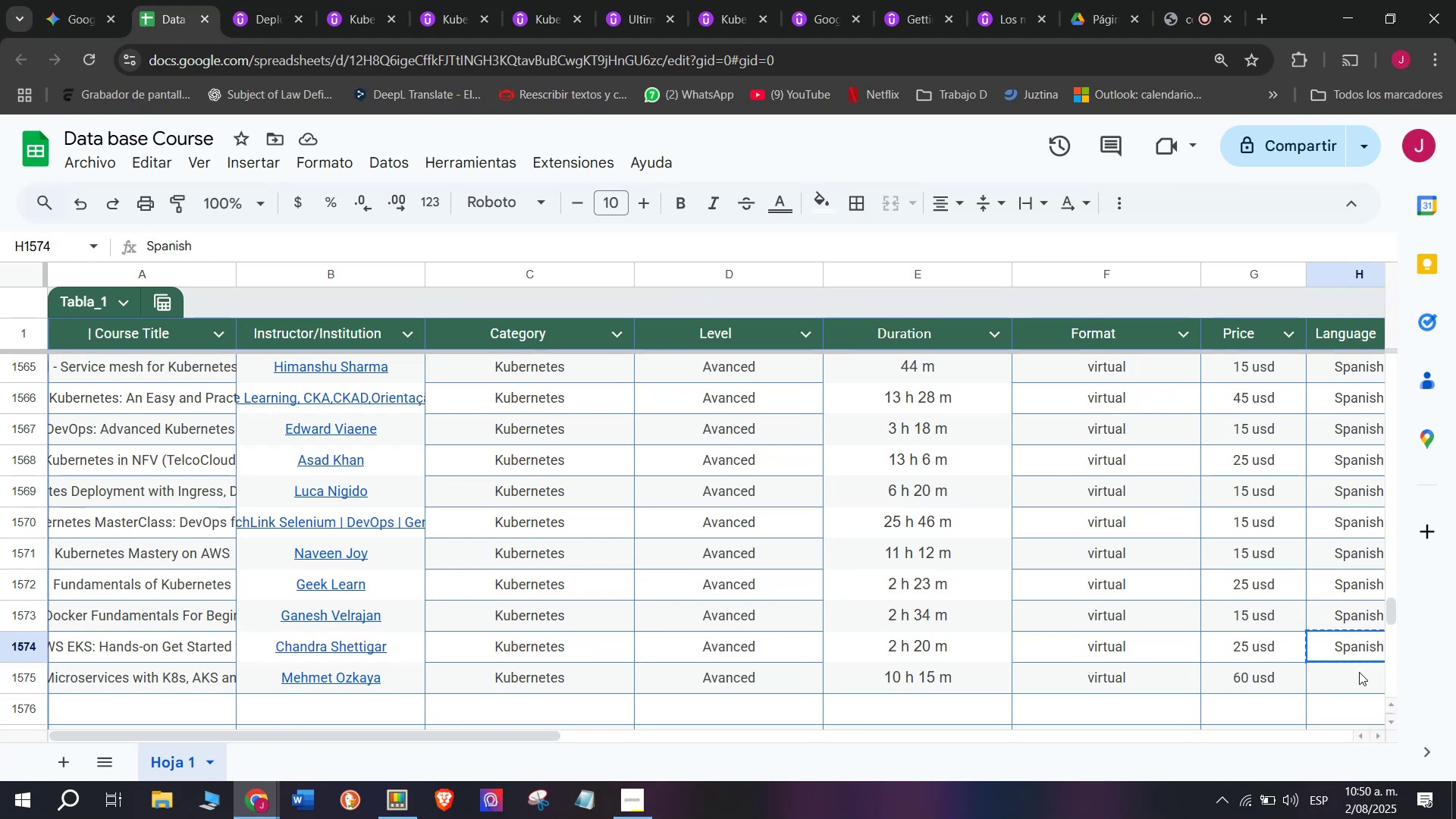 
left_click([1360, 676])
 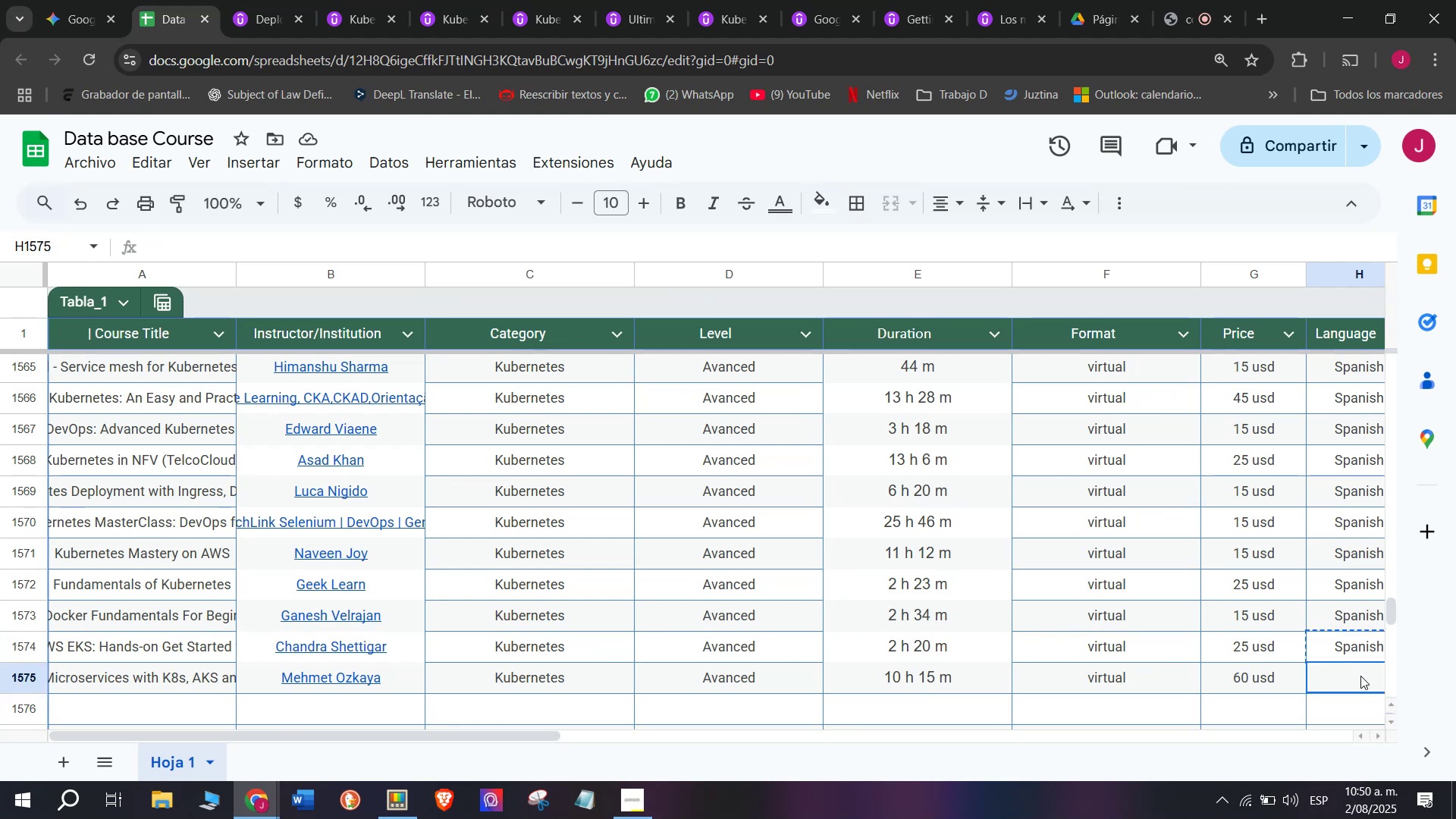 
key(Z)
 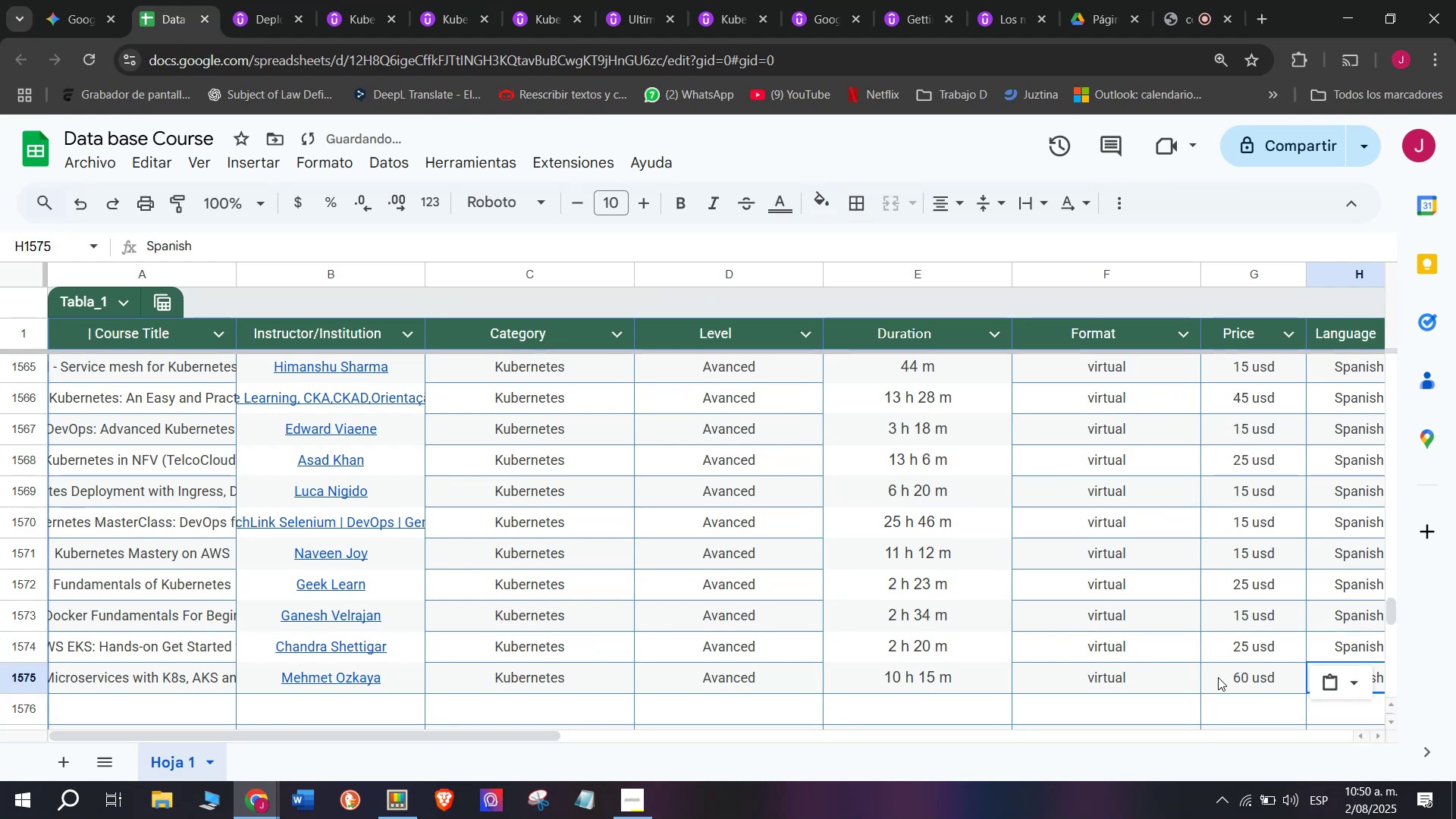 
key(Control+ControlLeft)
 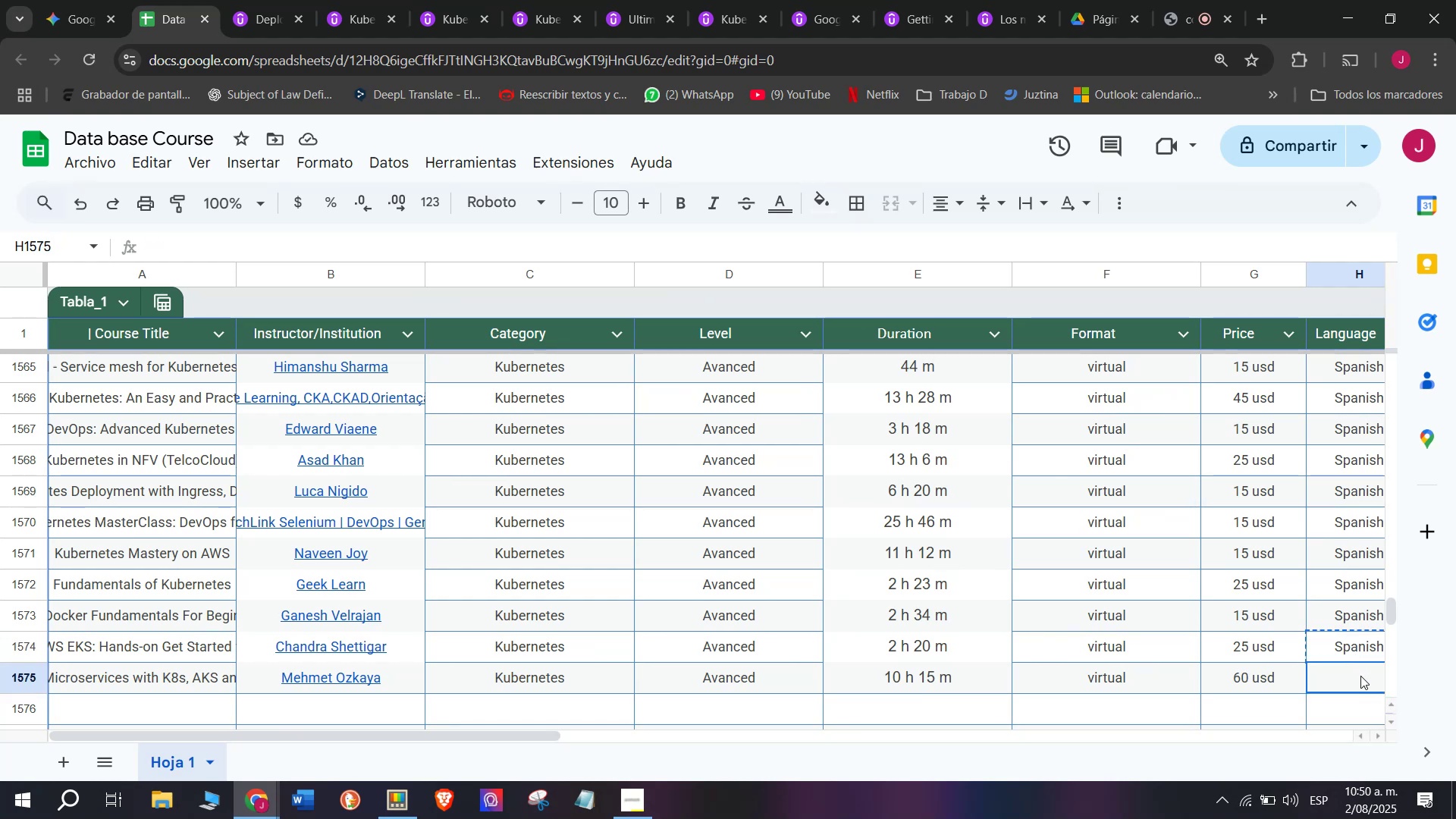 
key(Control+V)
 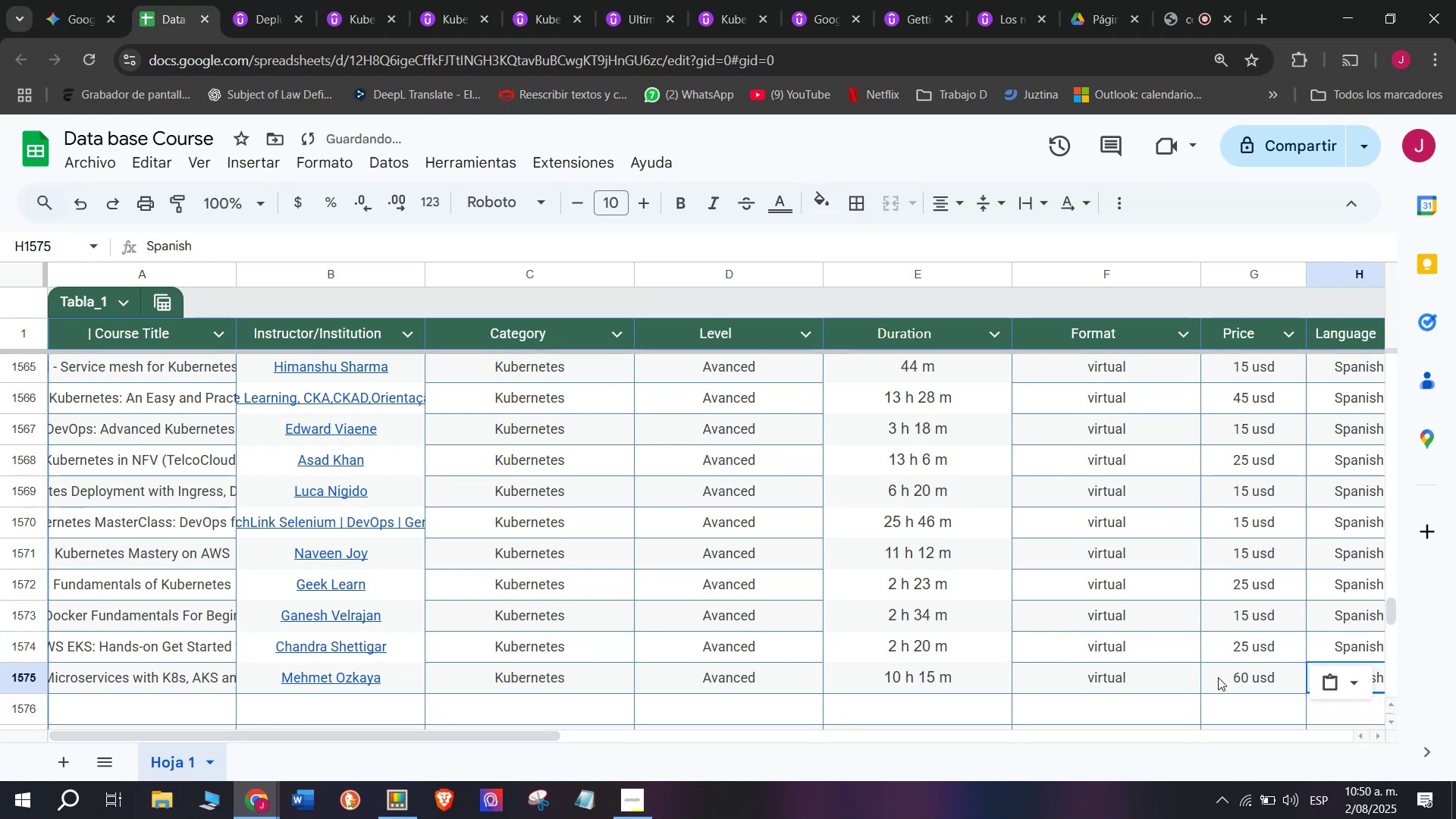 
scroll: coordinate [799, 689], scroll_direction: down, amount: 3.0
 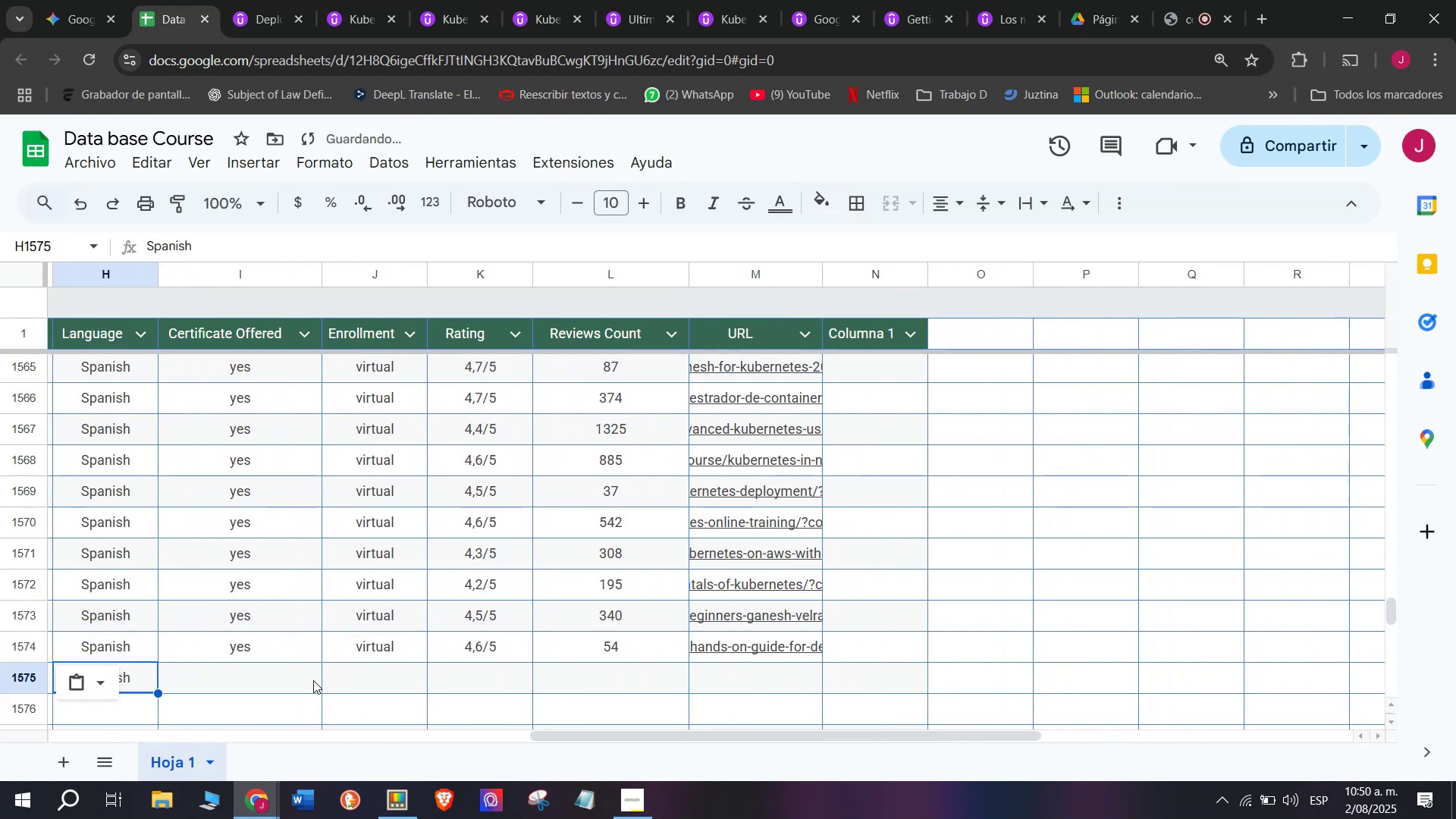 
left_click([302, 680])
 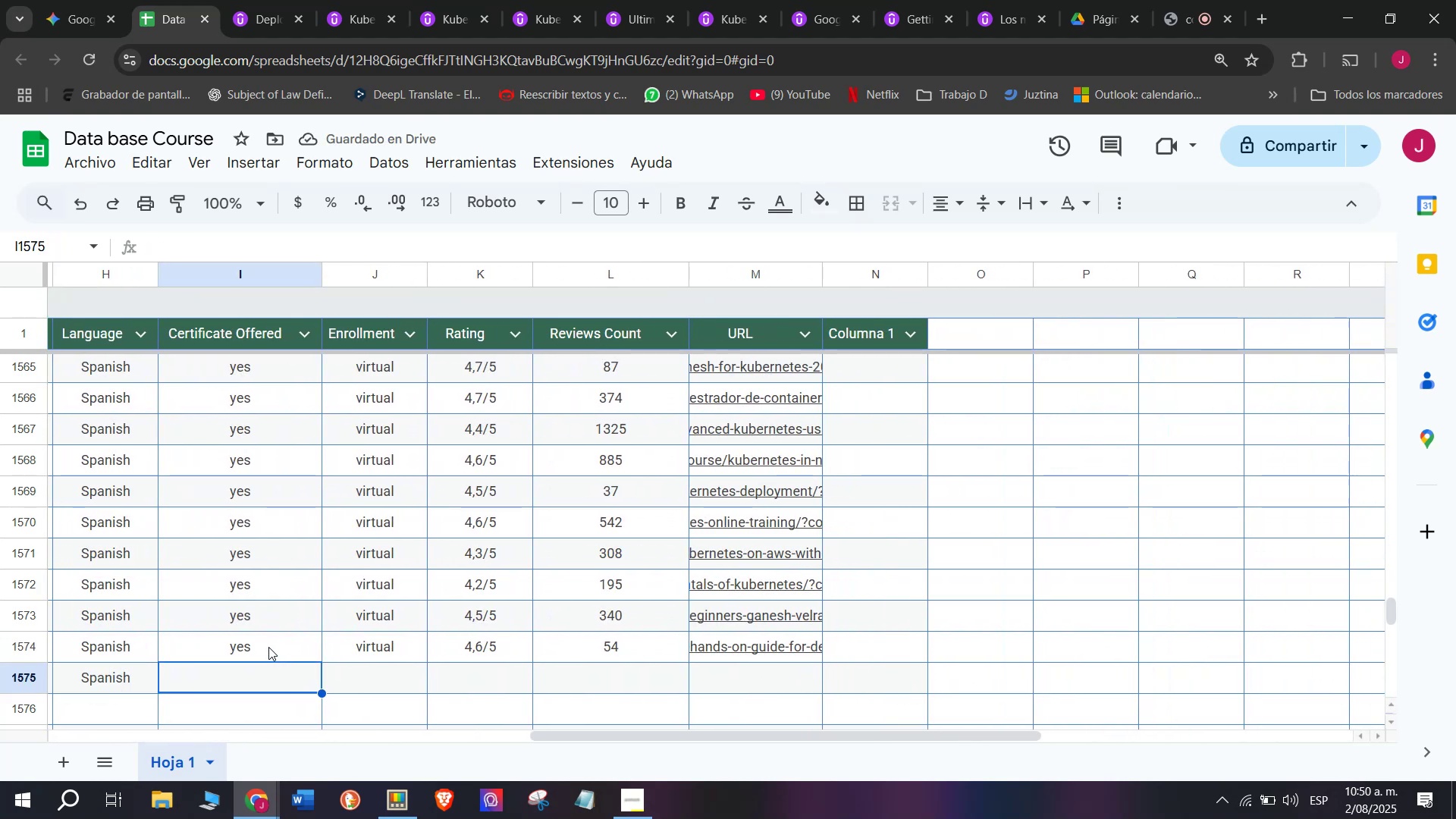 
left_click([268, 645])
 